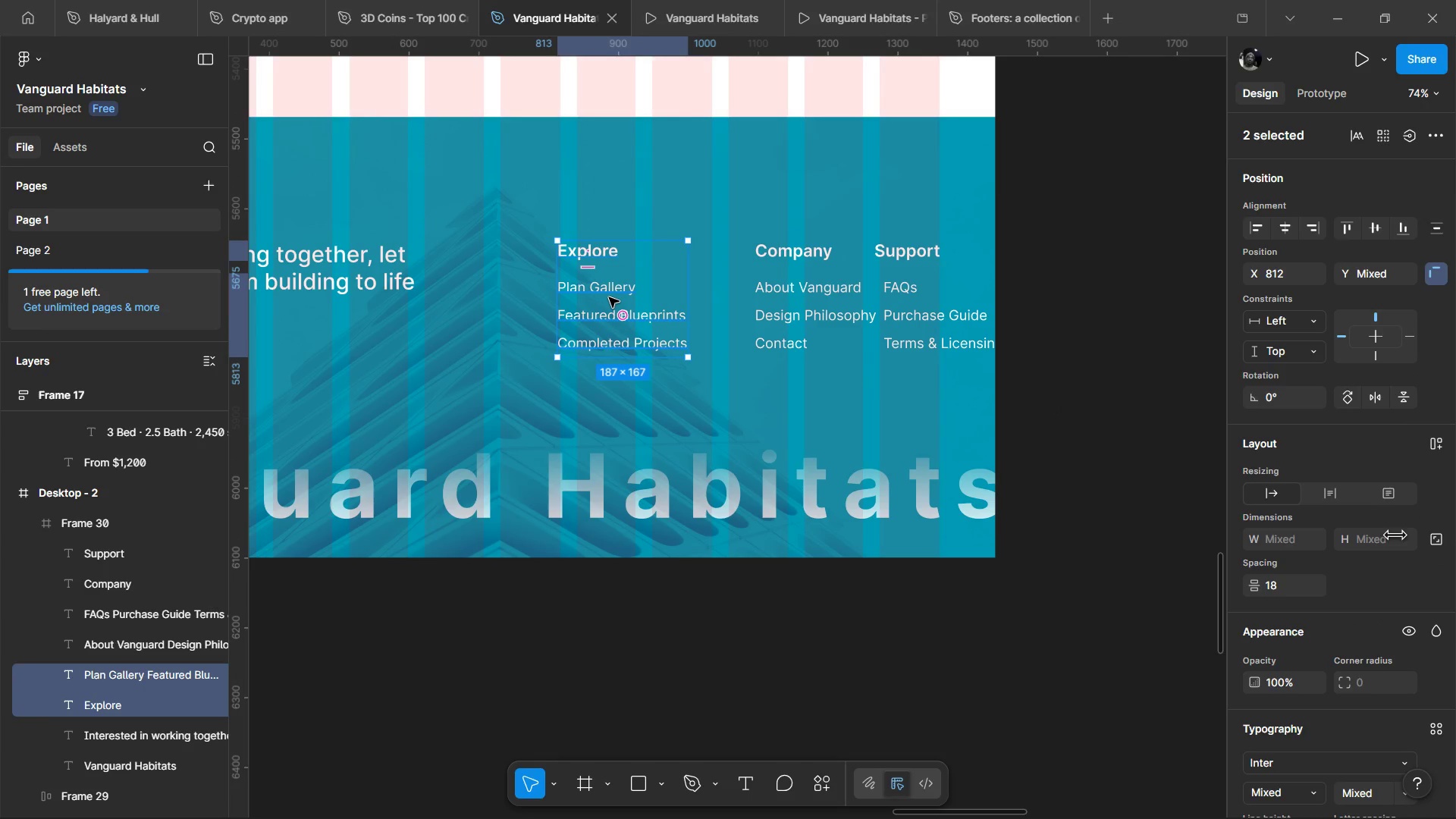 
key(Shift+A)
 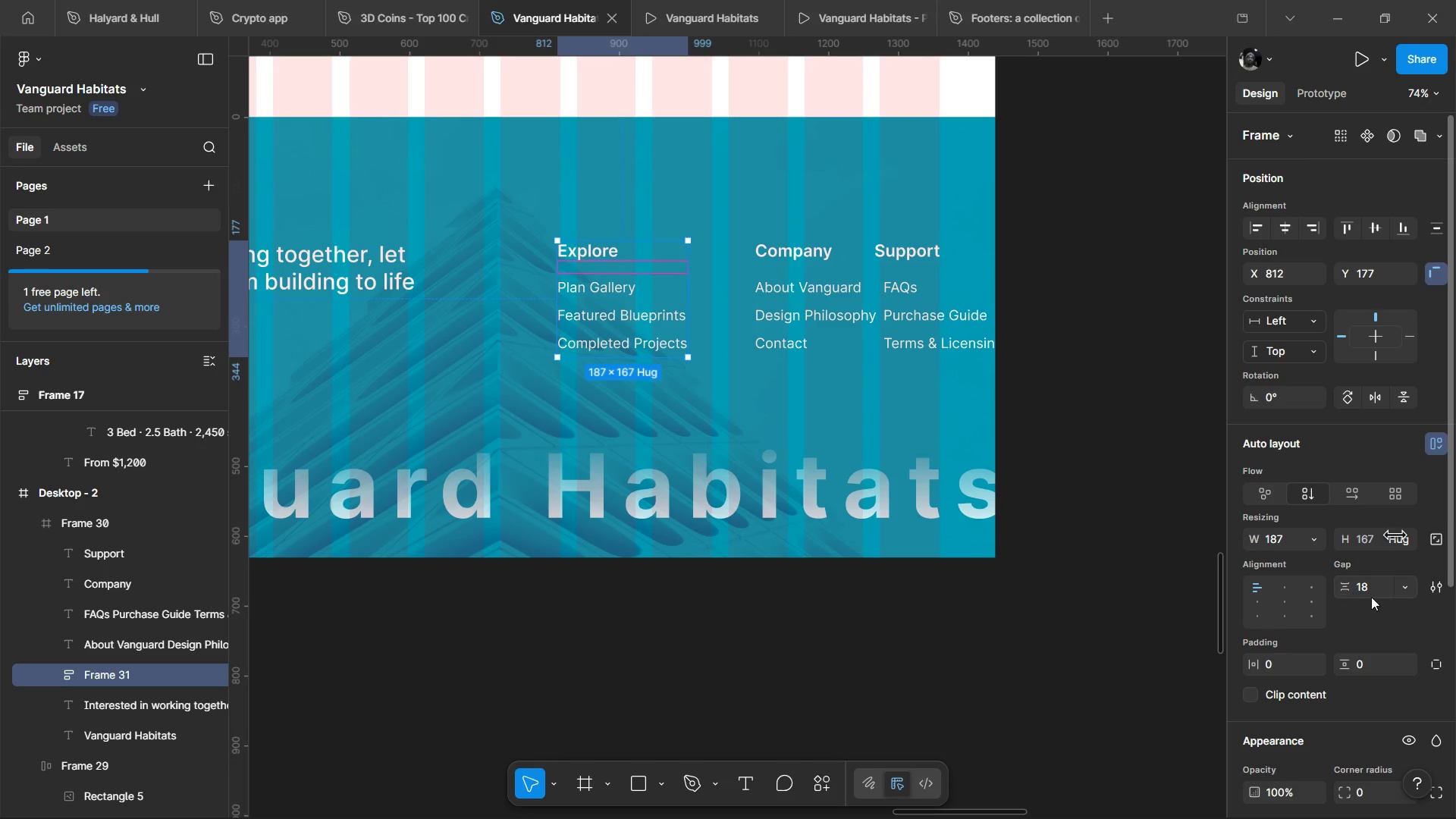 
left_click([1374, 588])
 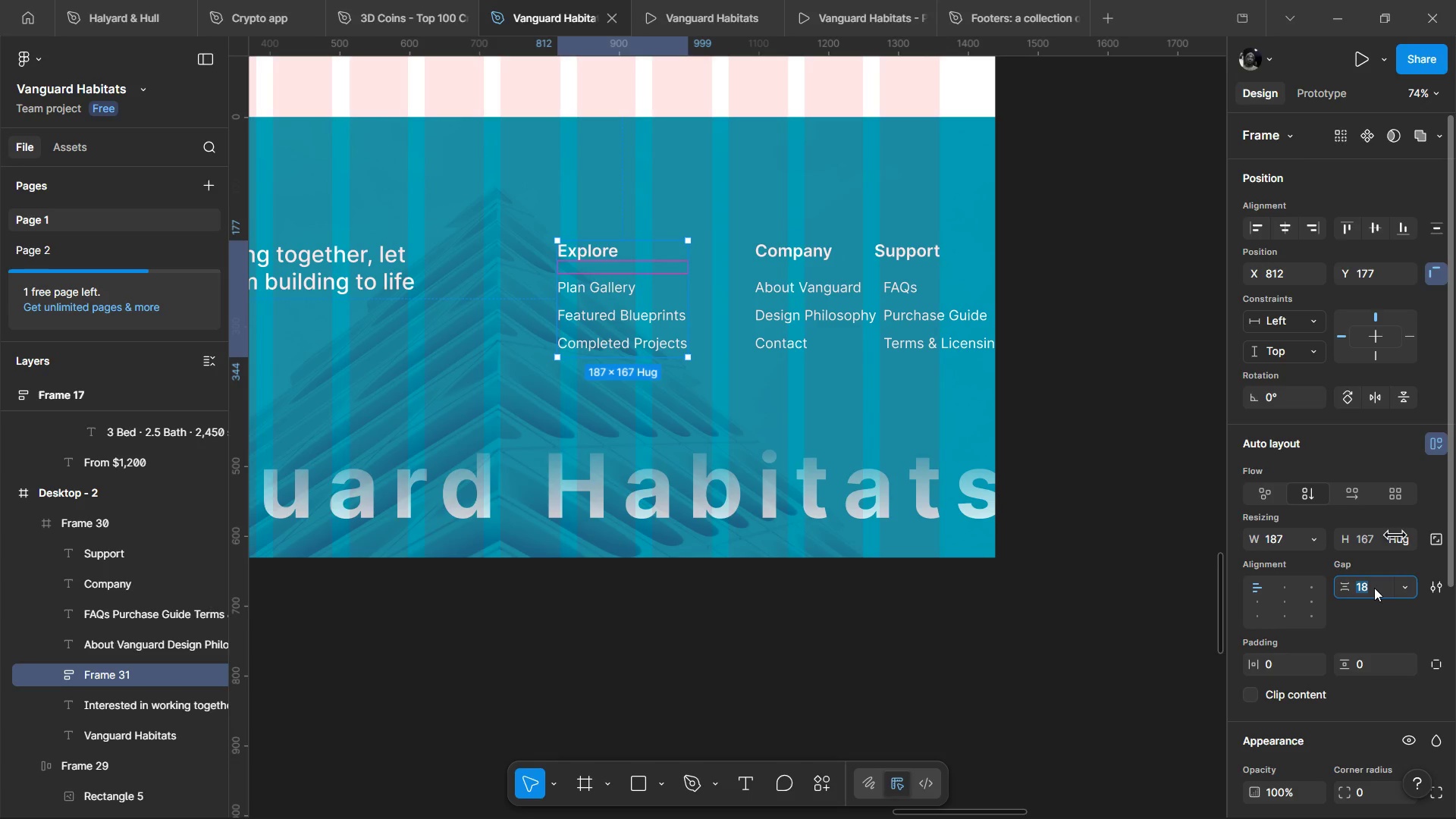 
type(20)
 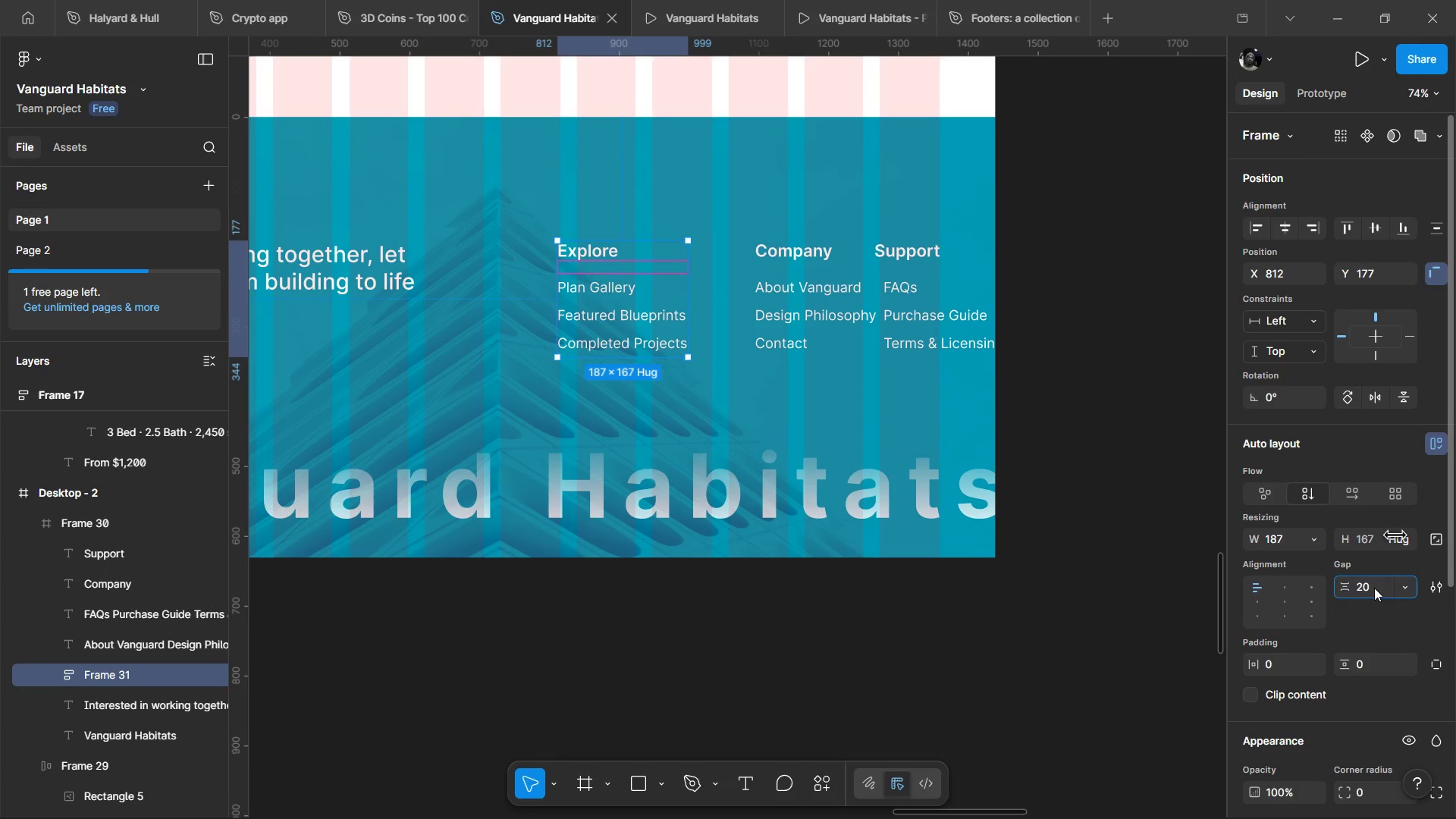 
key(Enter)
 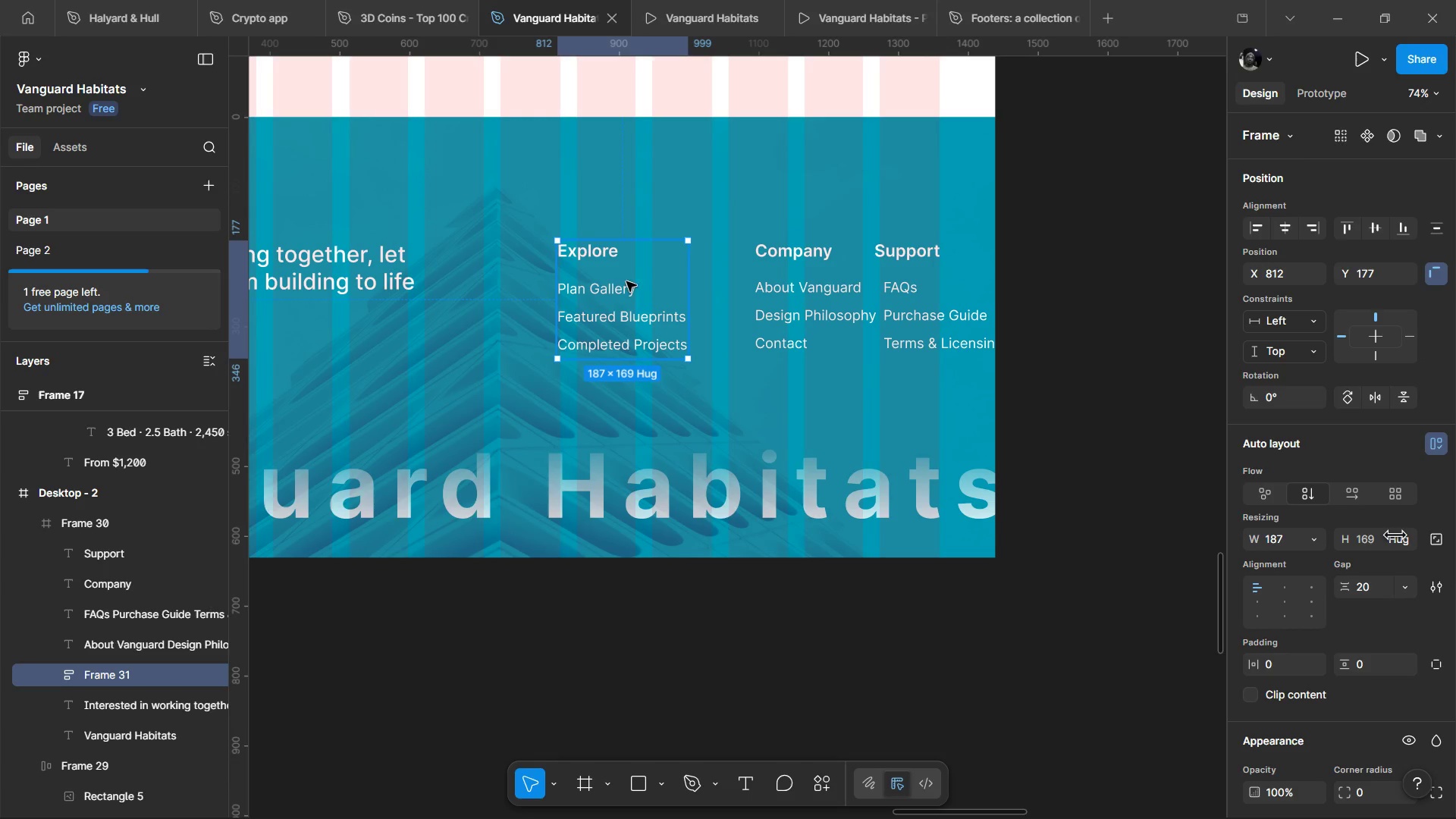 
left_click_drag(start_coordinate=[610, 287], to_coordinate=[555, 287])
 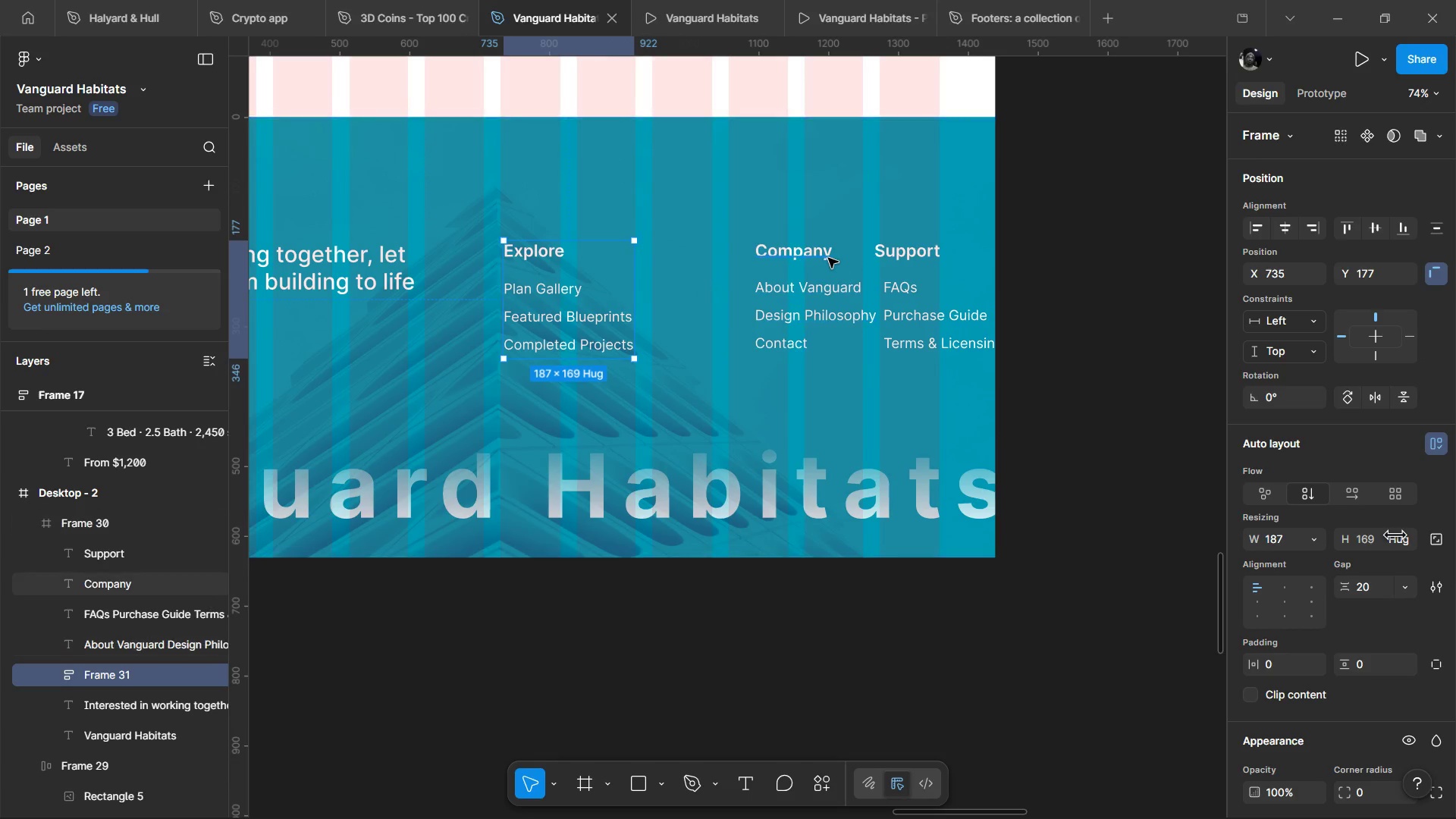 
left_click([828, 258])
 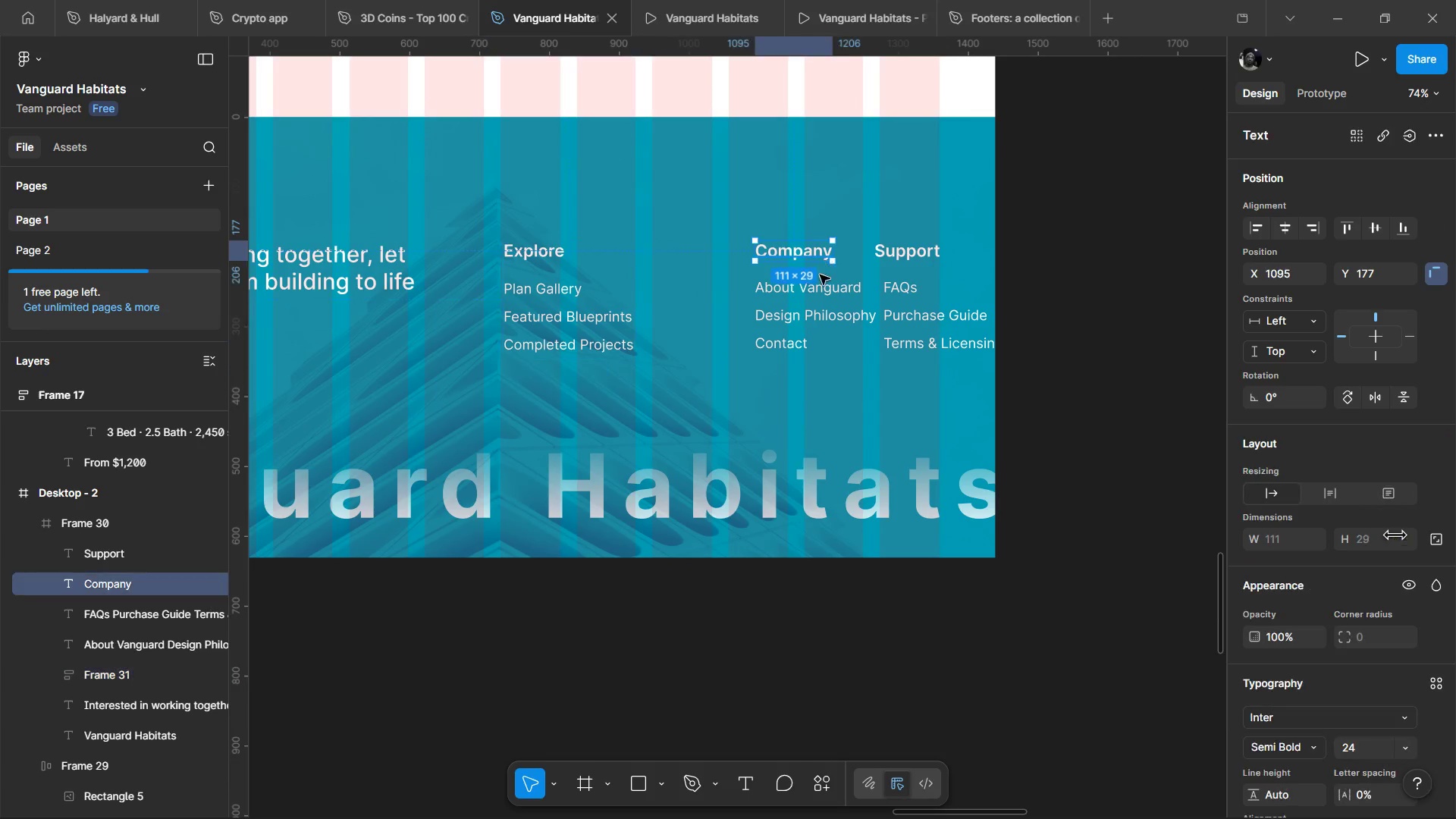 
hold_key(key=CapsLock, duration=1.7)
 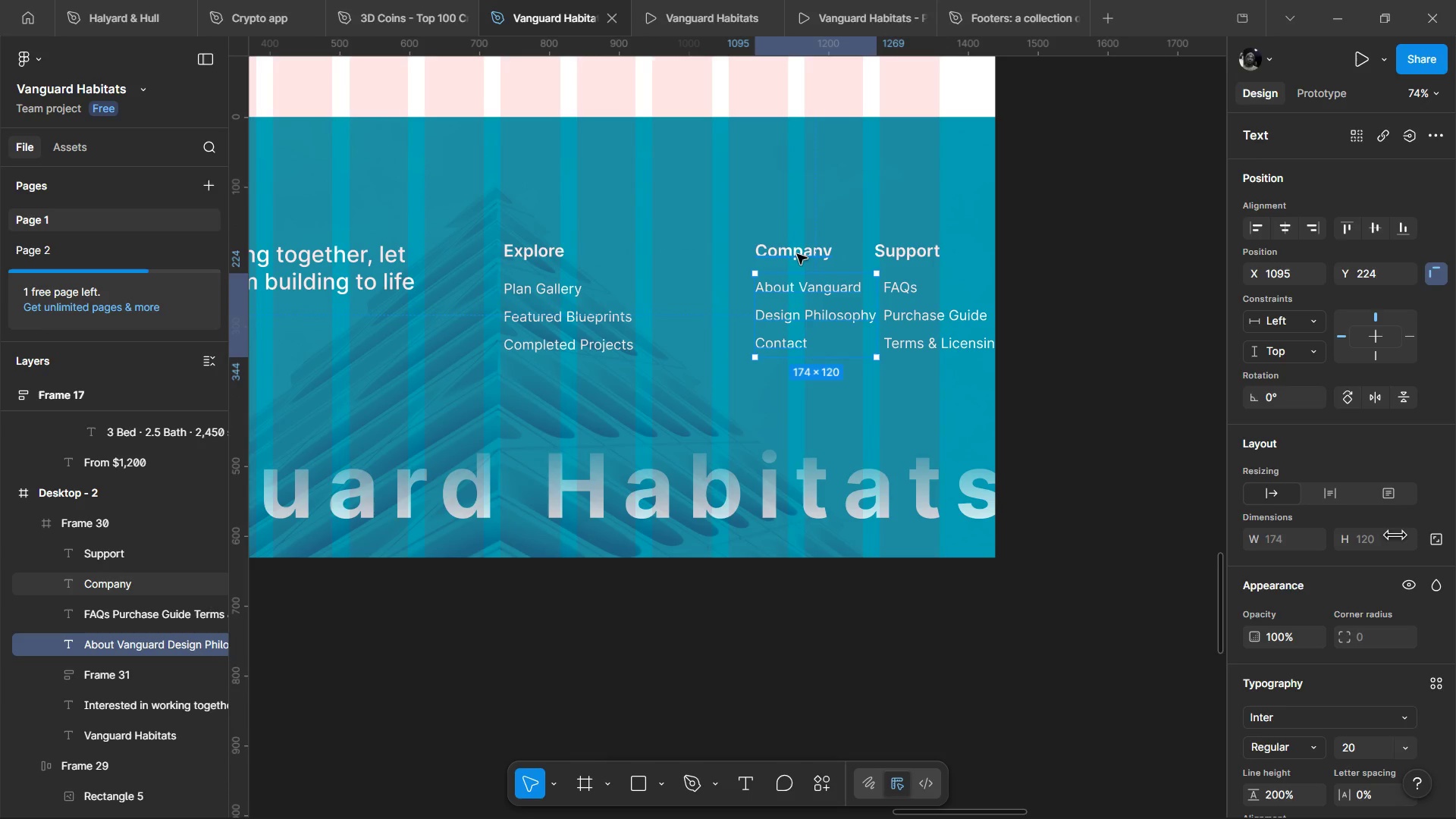 
left_click([814, 305])
 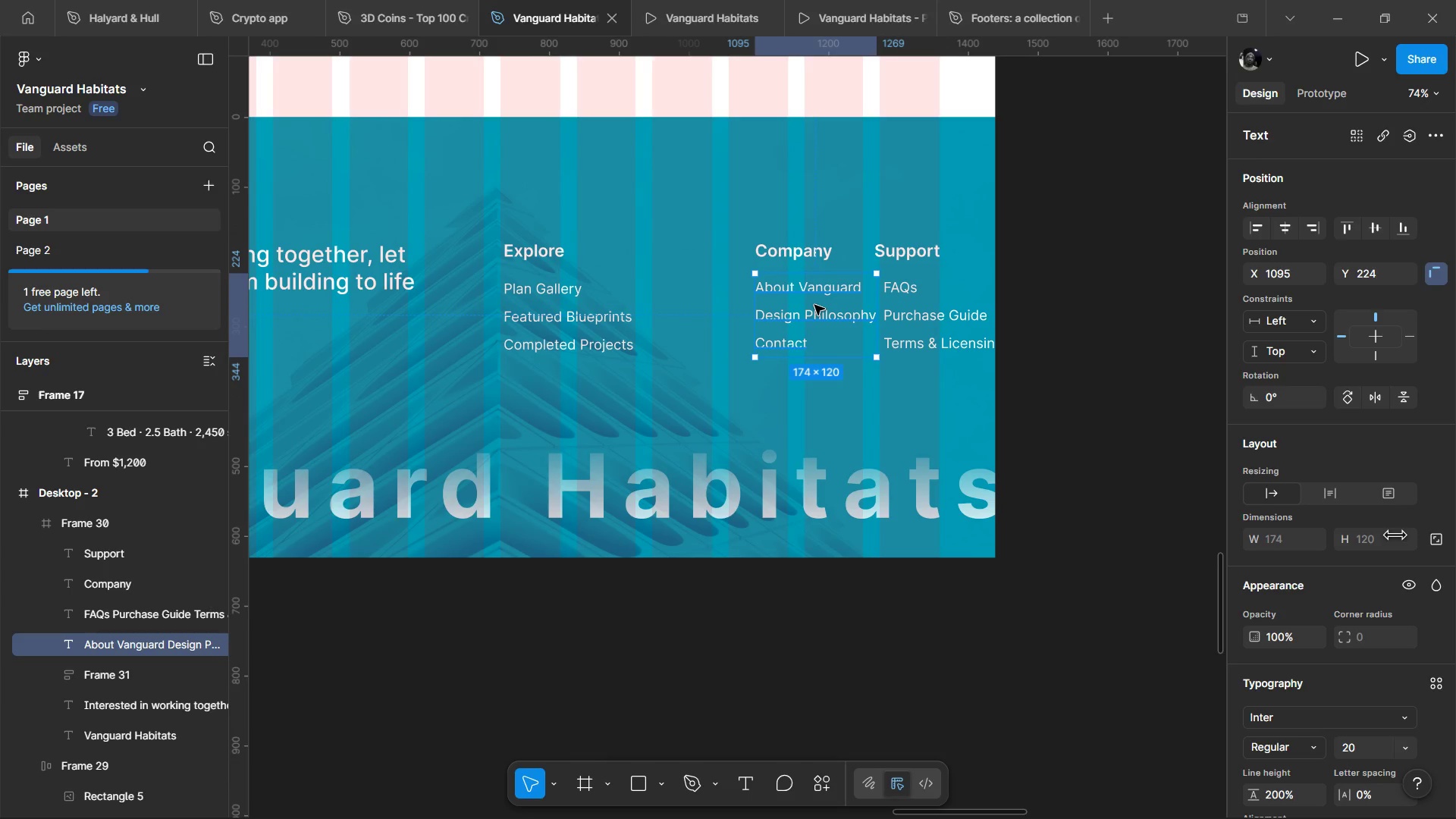 
key(CapsLock)
 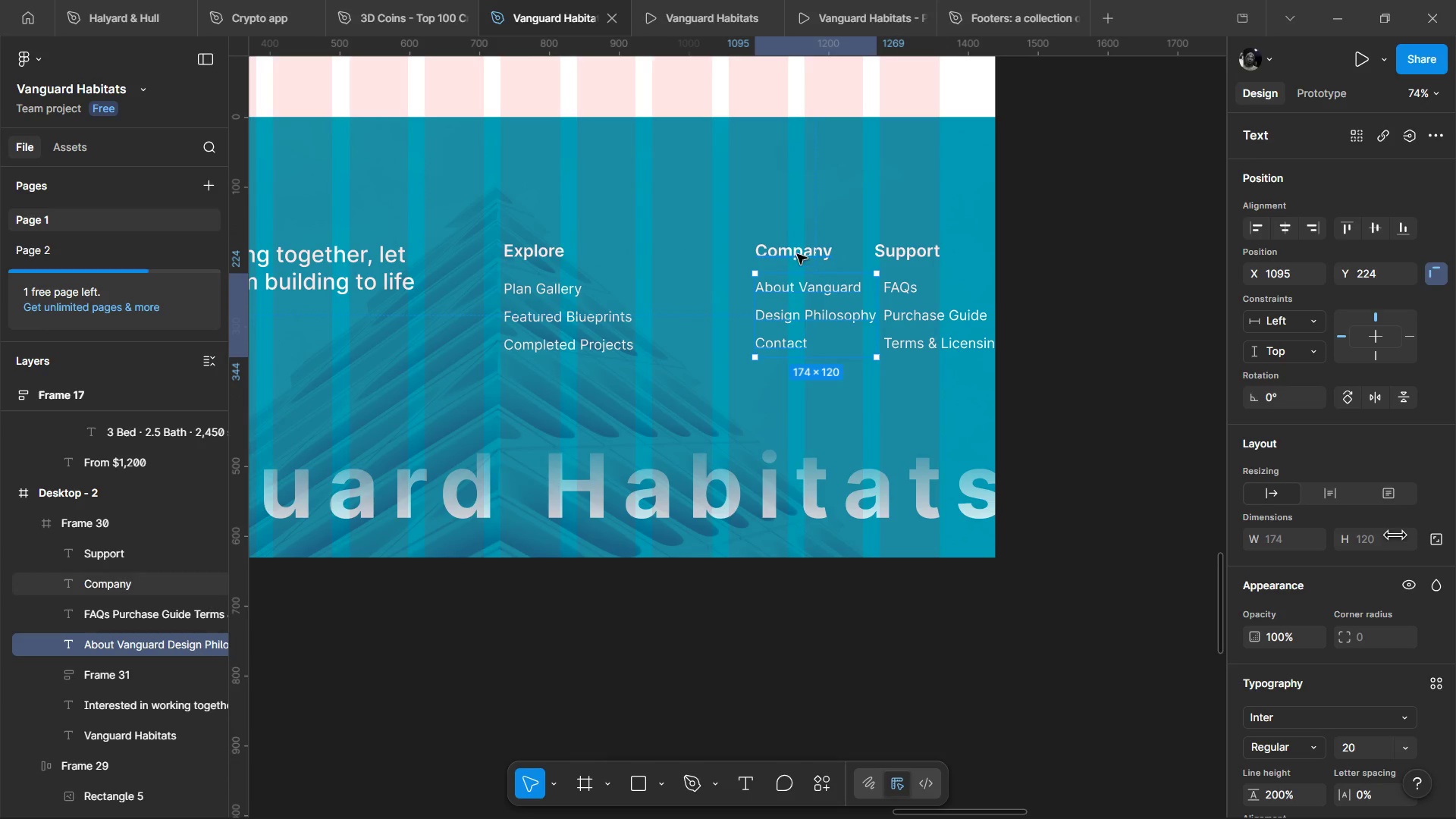 
key(Shift+A)
 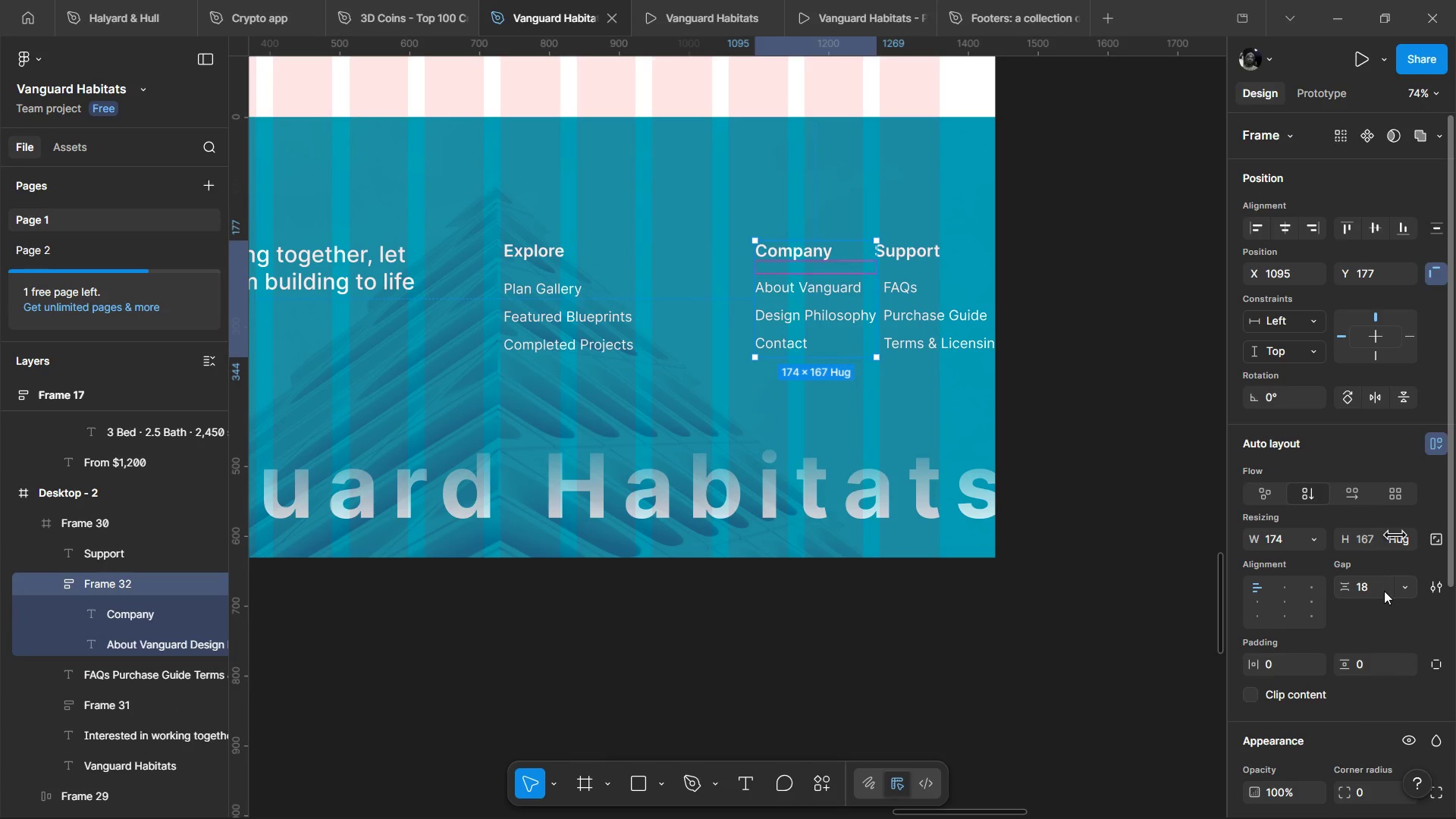 
left_click([1384, 591])
 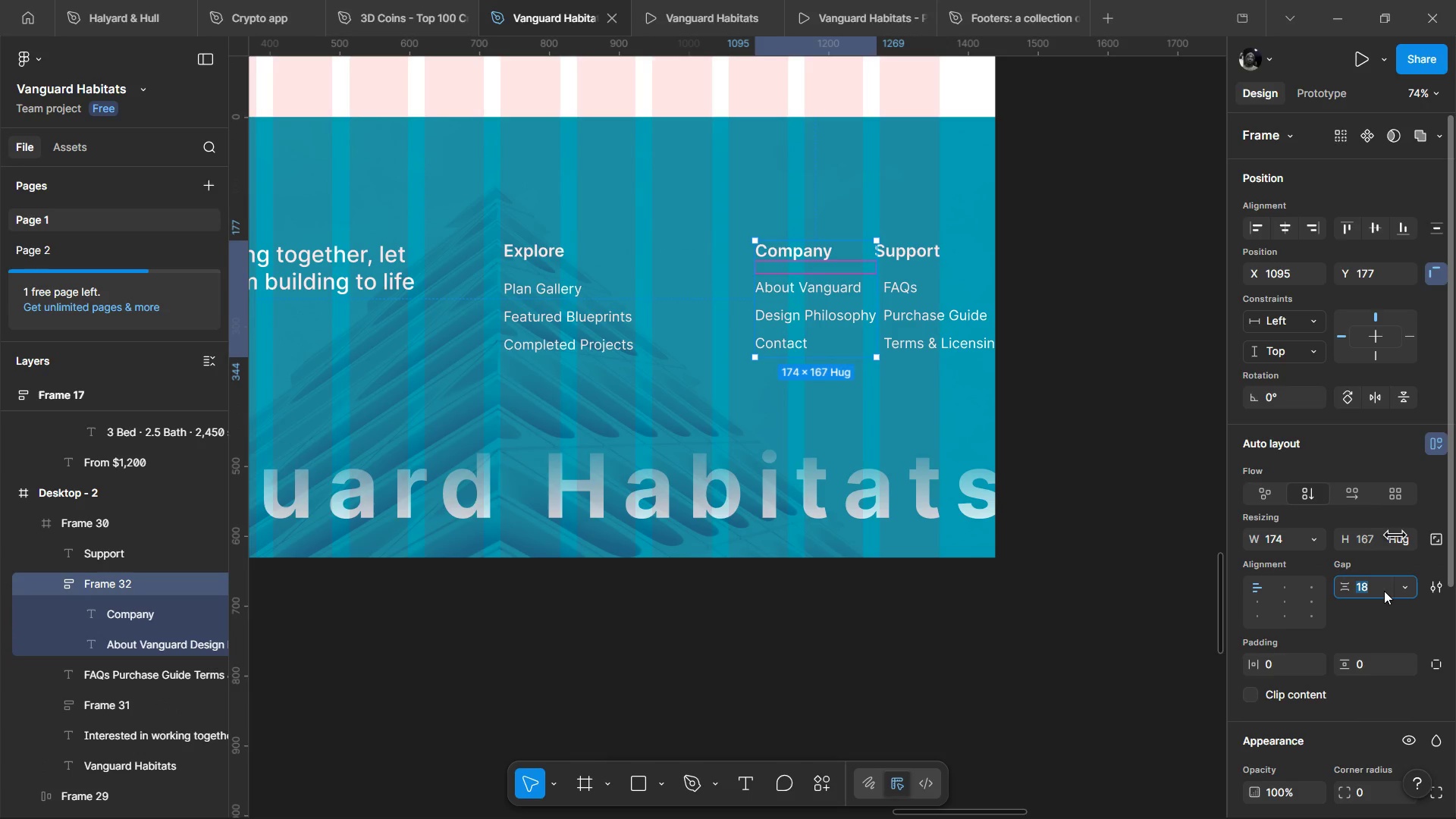 
type(20)
 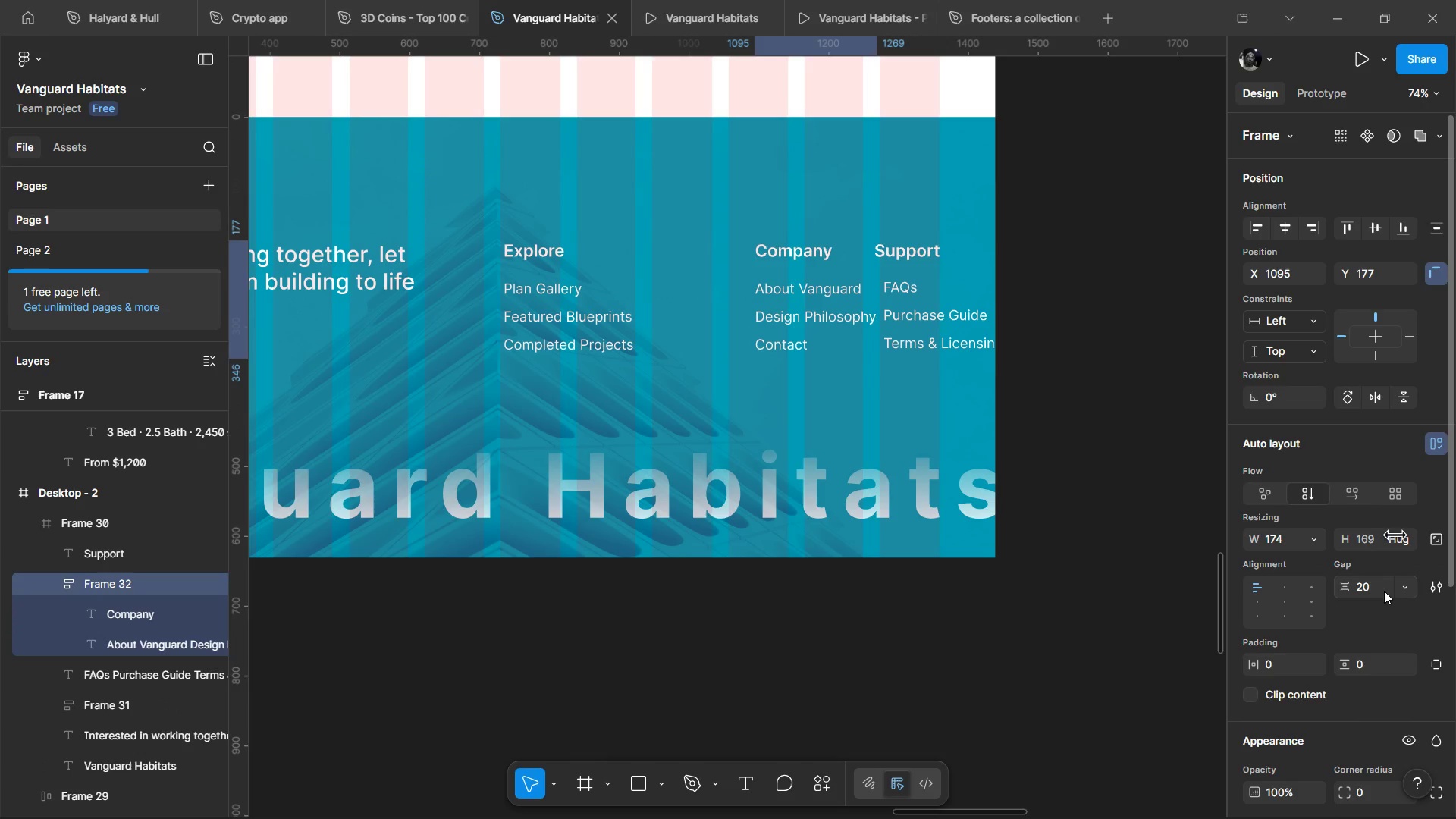 
key(Enter)
 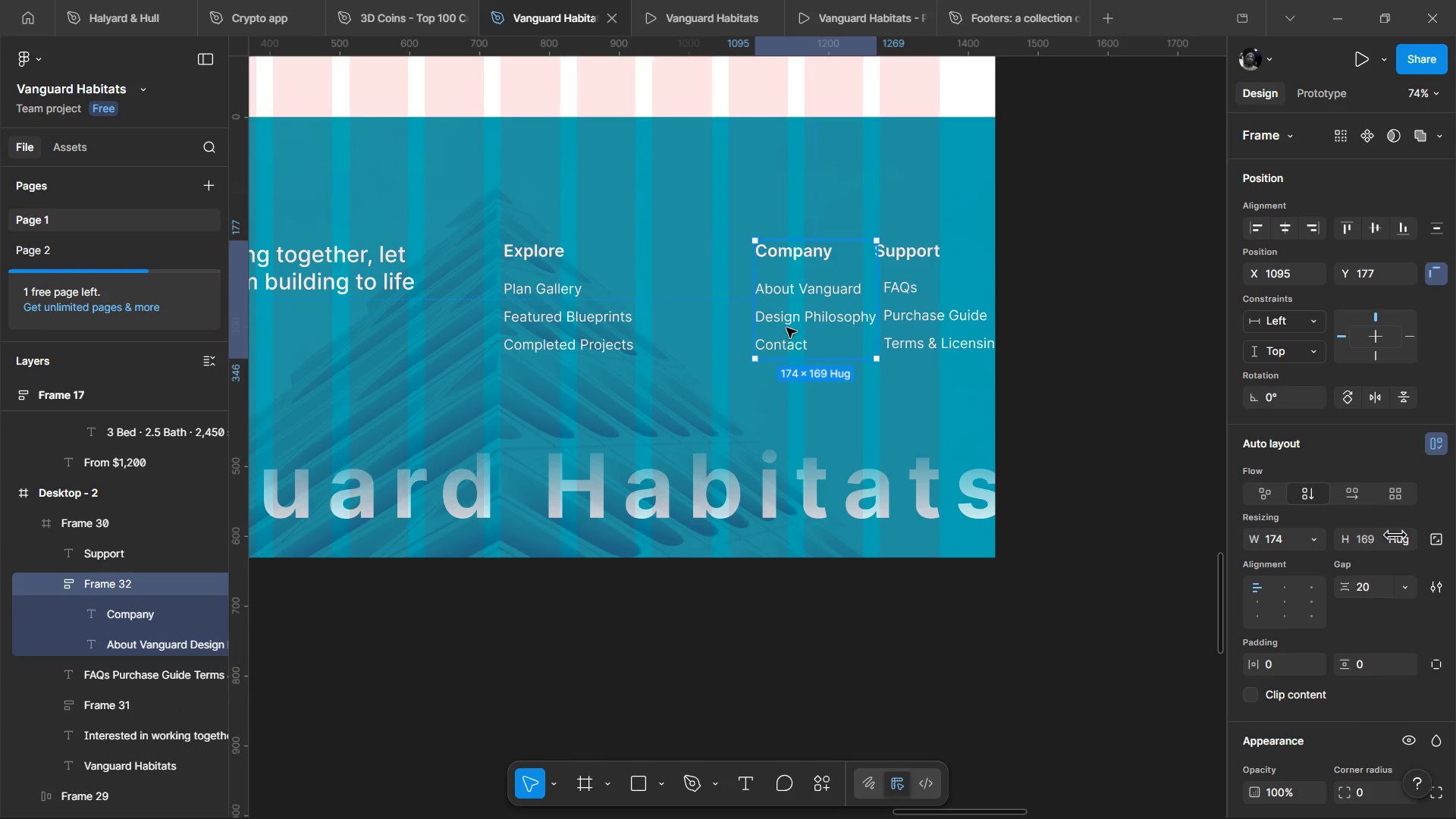 
left_click_drag(start_coordinate=[786, 325], to_coordinate=[711, 326])
 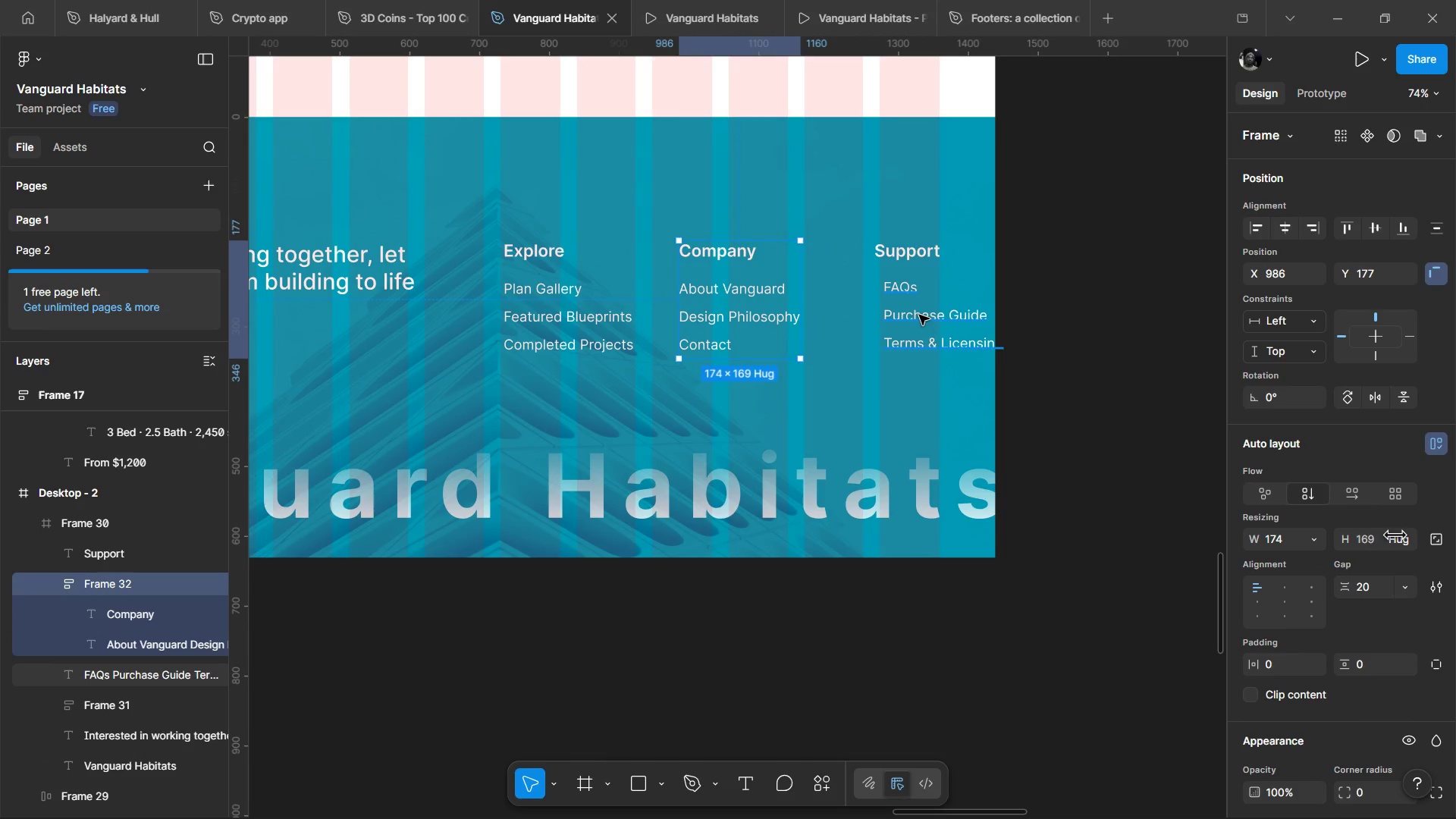 
left_click([919, 315])
 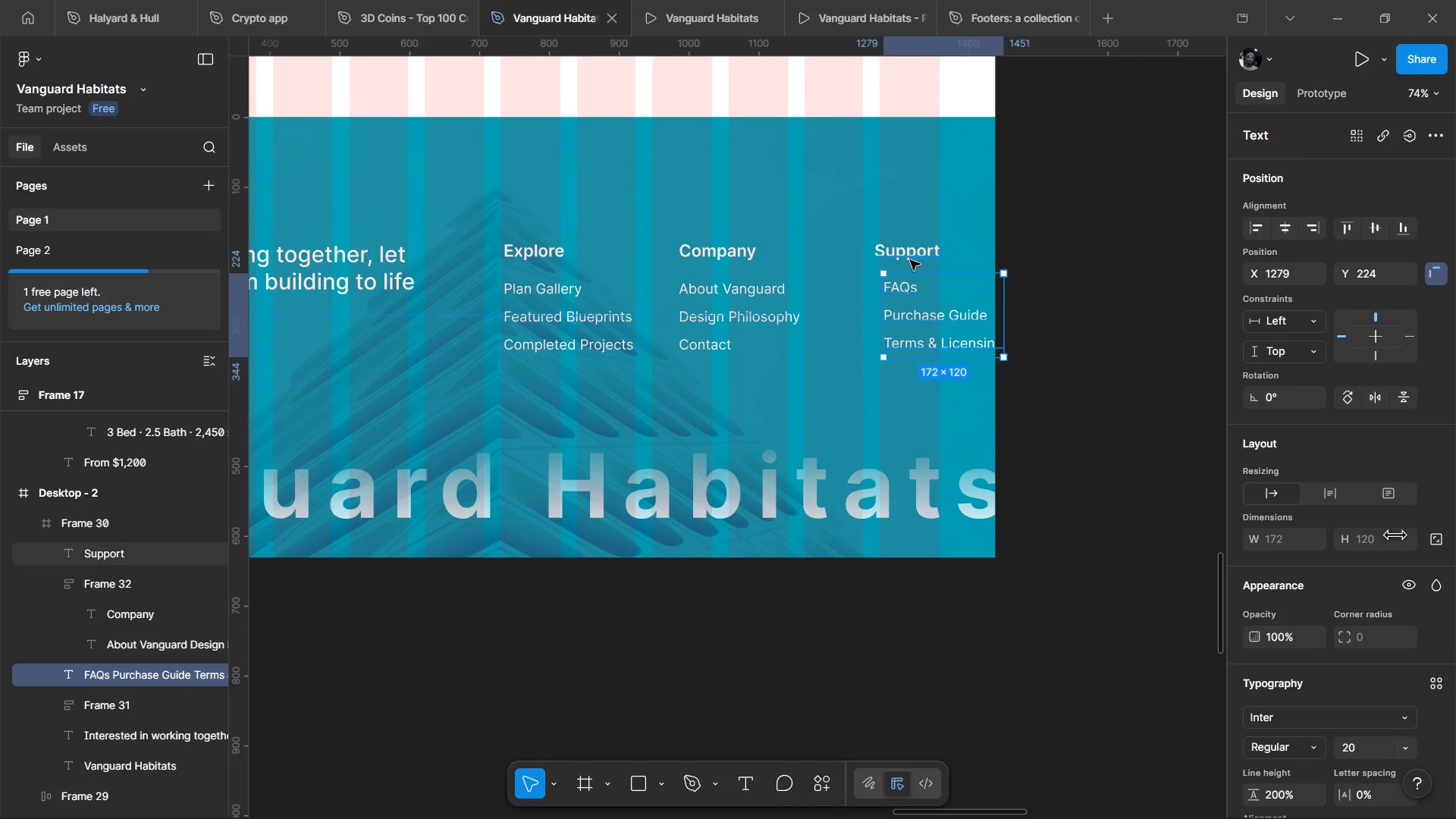 
hold_key(key=ShiftLeft, duration=0.52)
 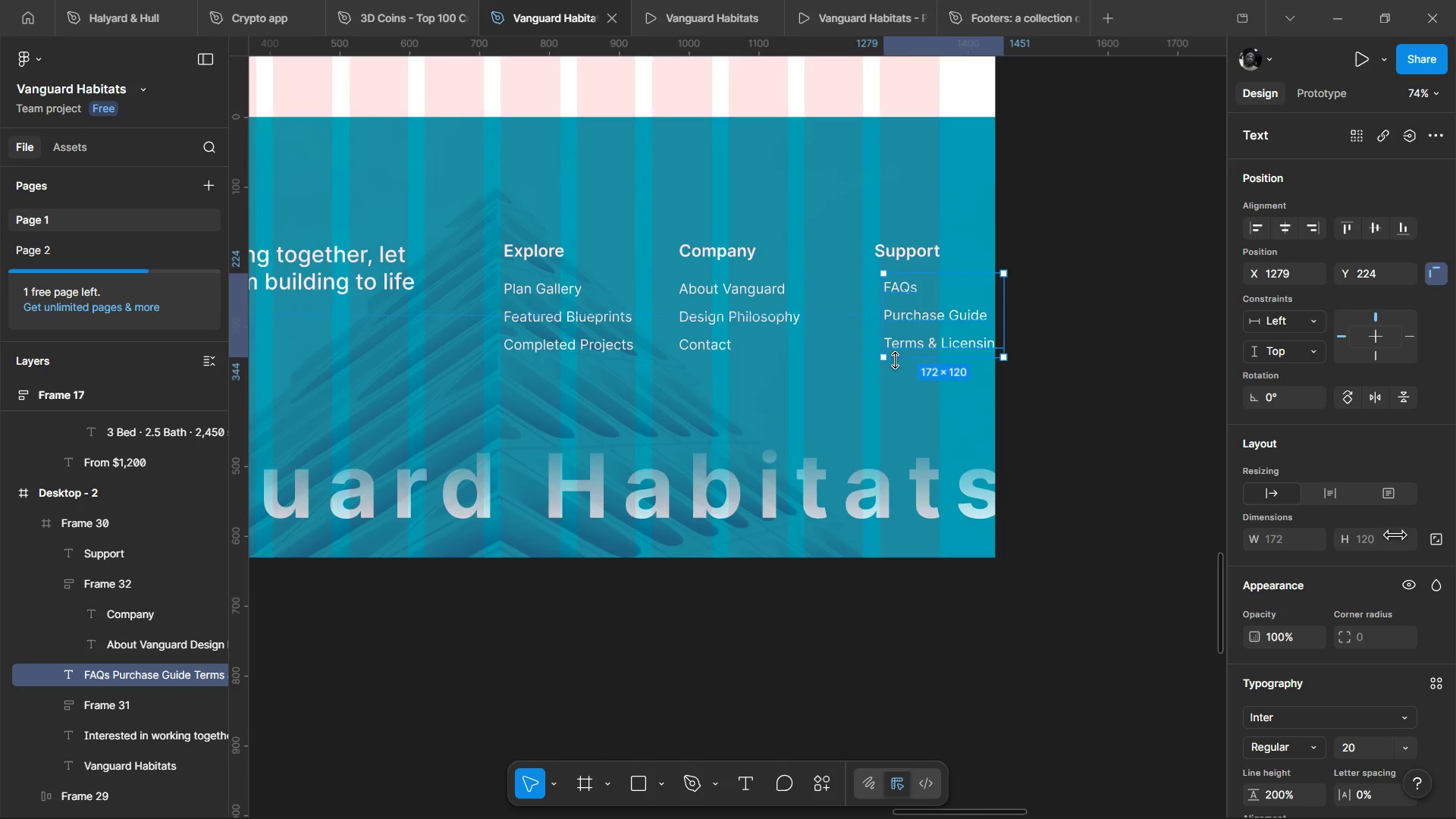 
hold_key(key=ControlLeft, duration=1.19)
scroll: coordinate [895, 360], scroll_direction: up, amount: 6.0
 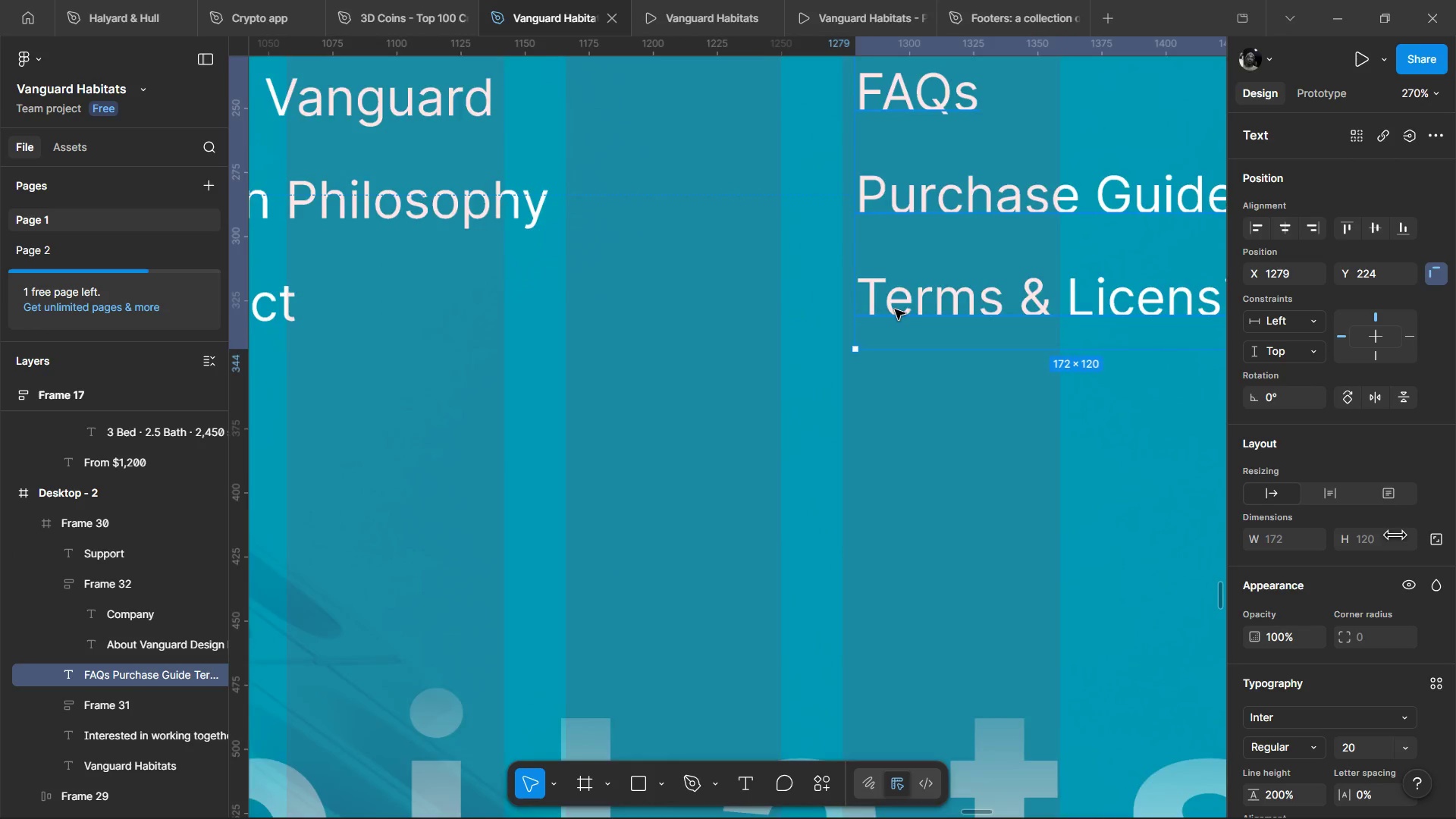 
hold_key(key=ShiftLeft, duration=1.12)
 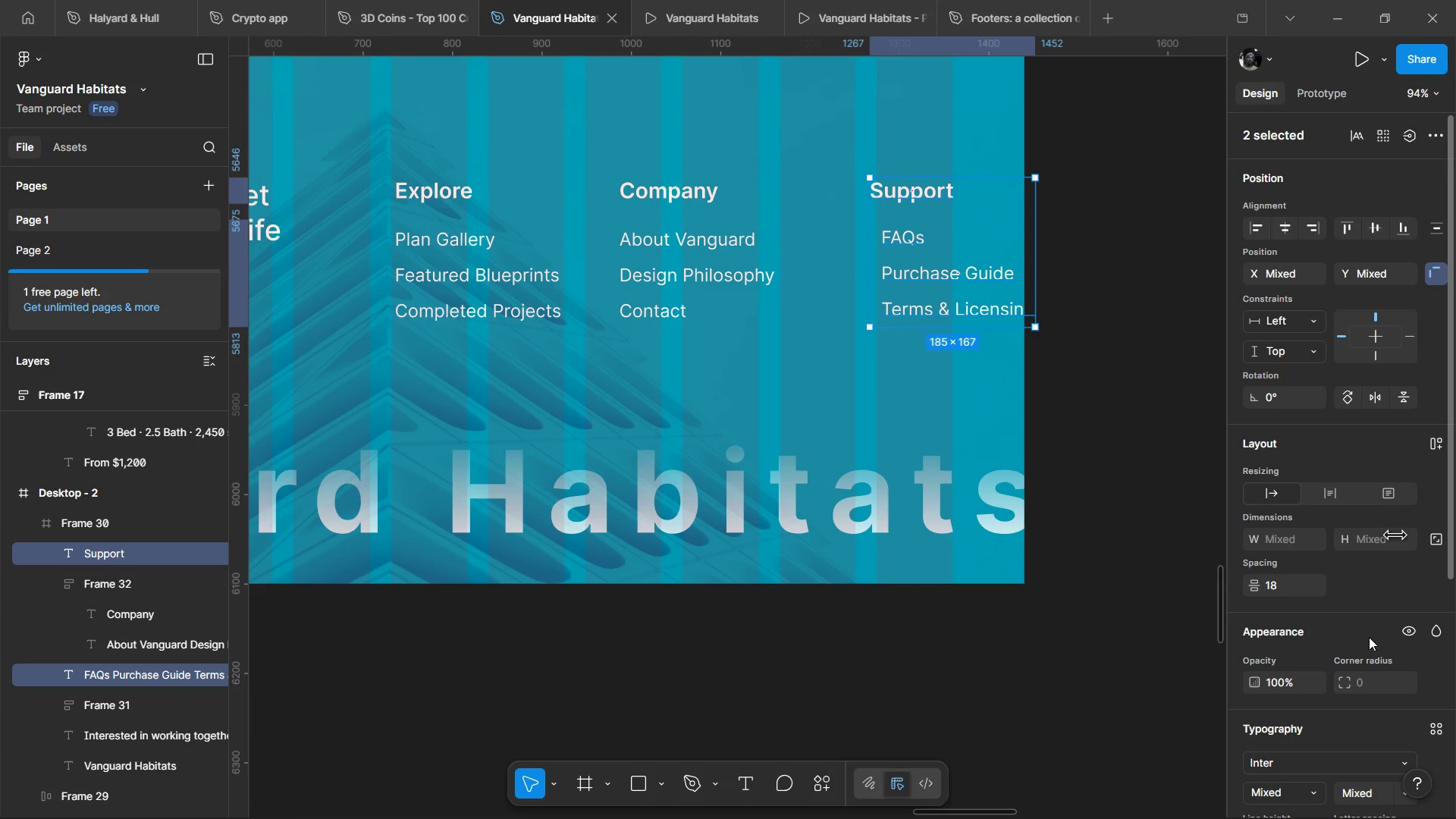 
scroll: coordinate [896, 320], scroll_direction: down, amount: 4.0
 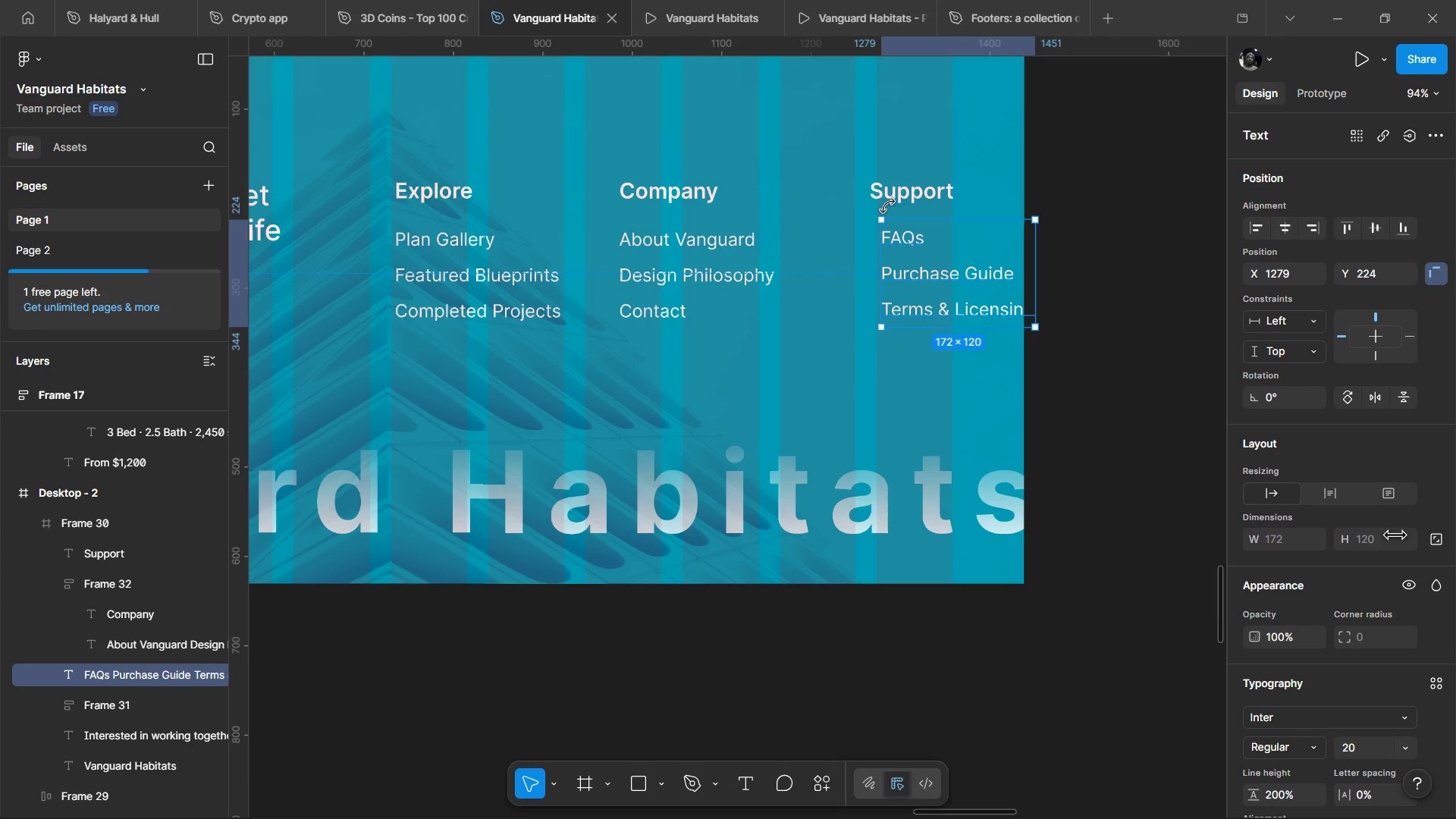 
left_click([914, 194])
 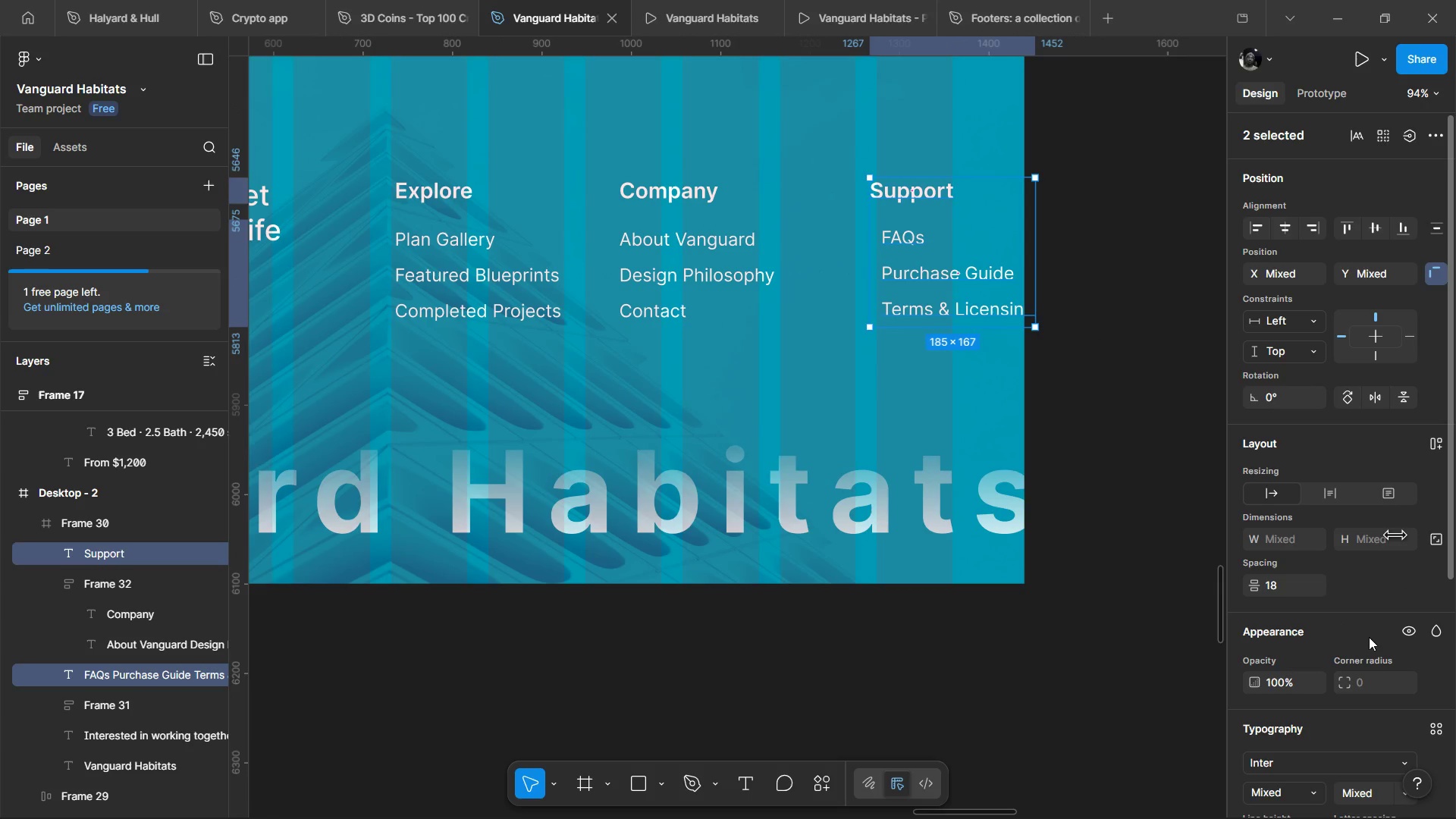 
key(Shift+A)
 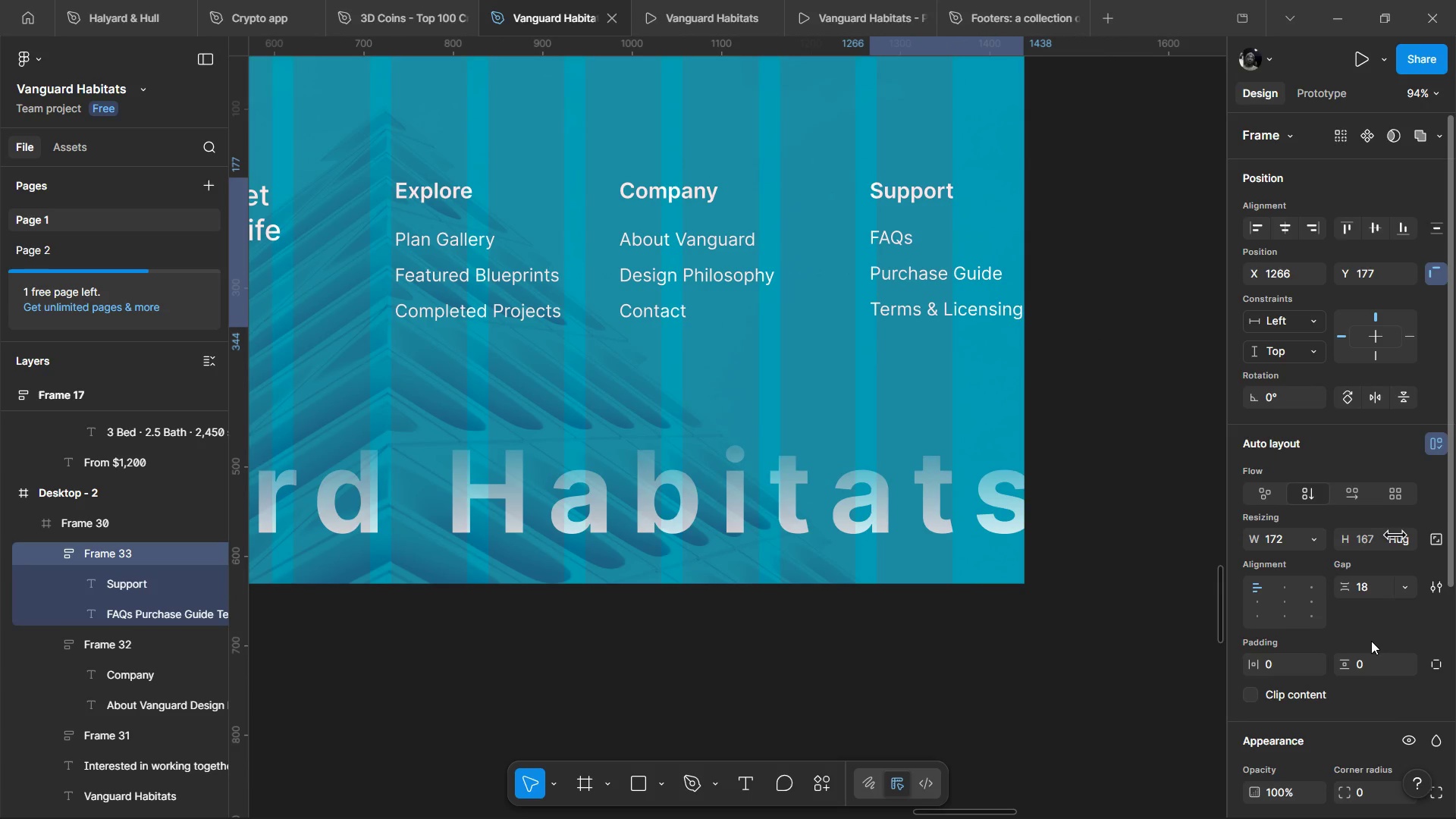 
scroll: coordinate [1371, 641], scroll_direction: down, amount: 1.0
 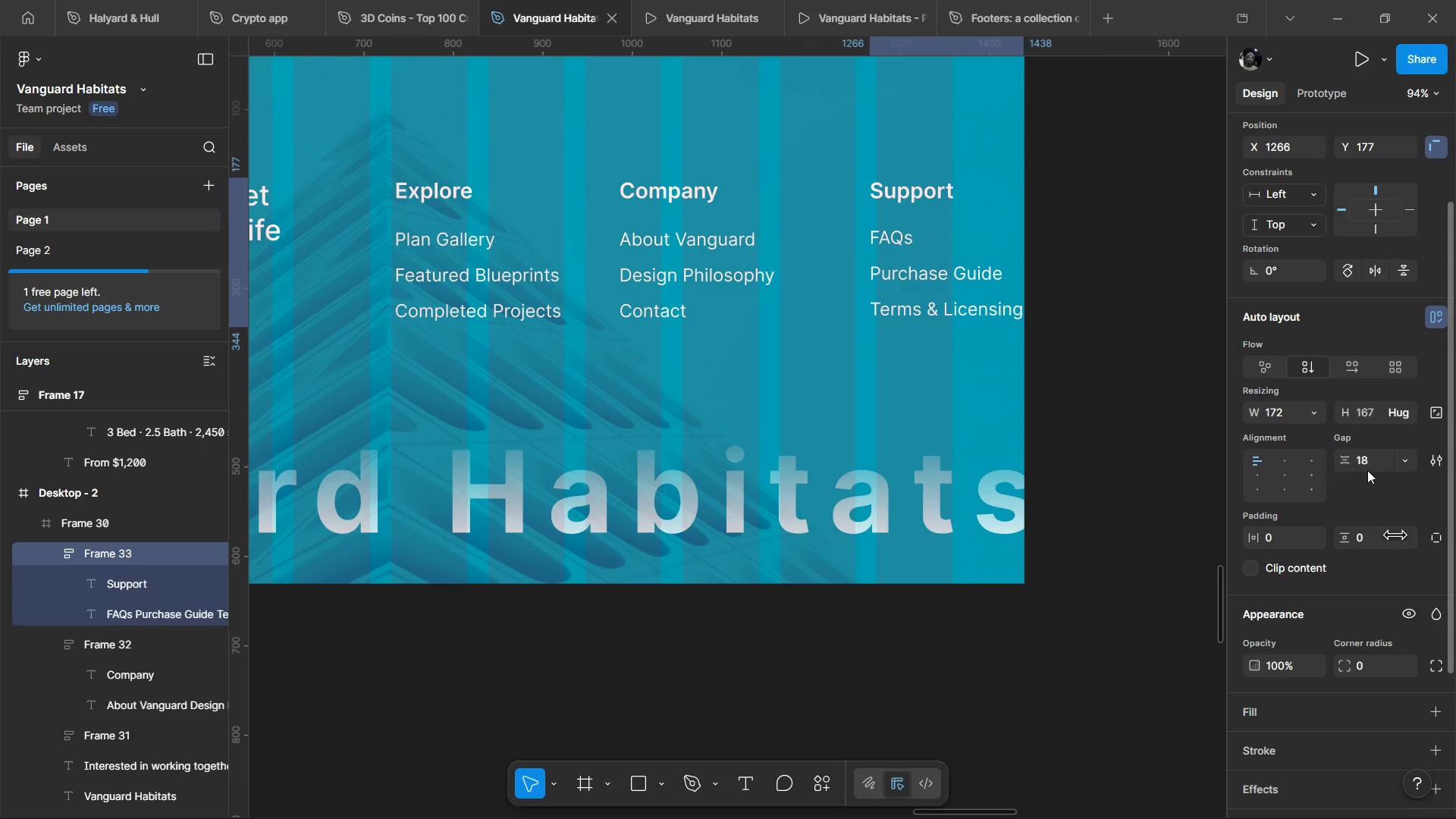 
left_click([1367, 459])
 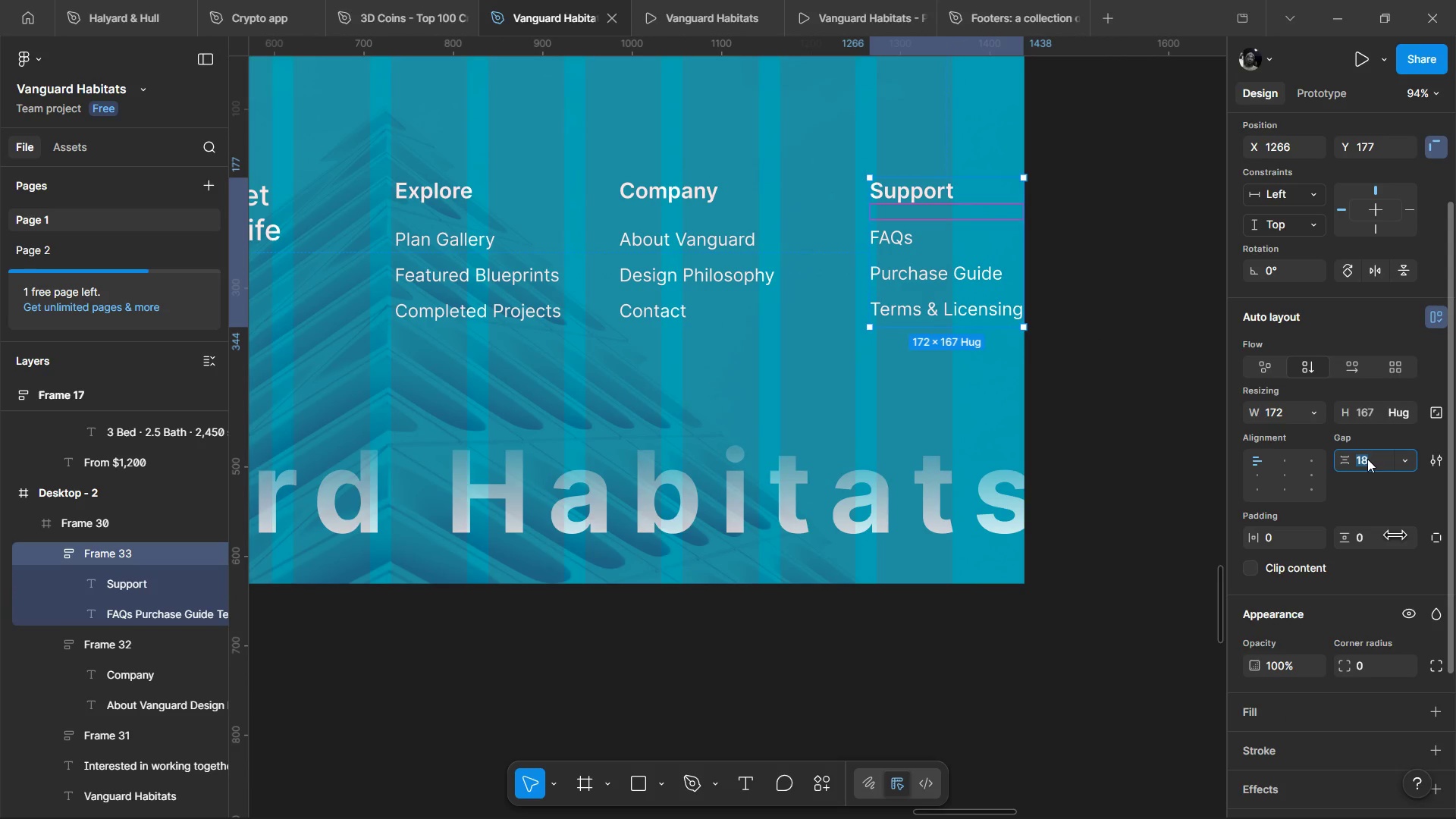 
type(20)
 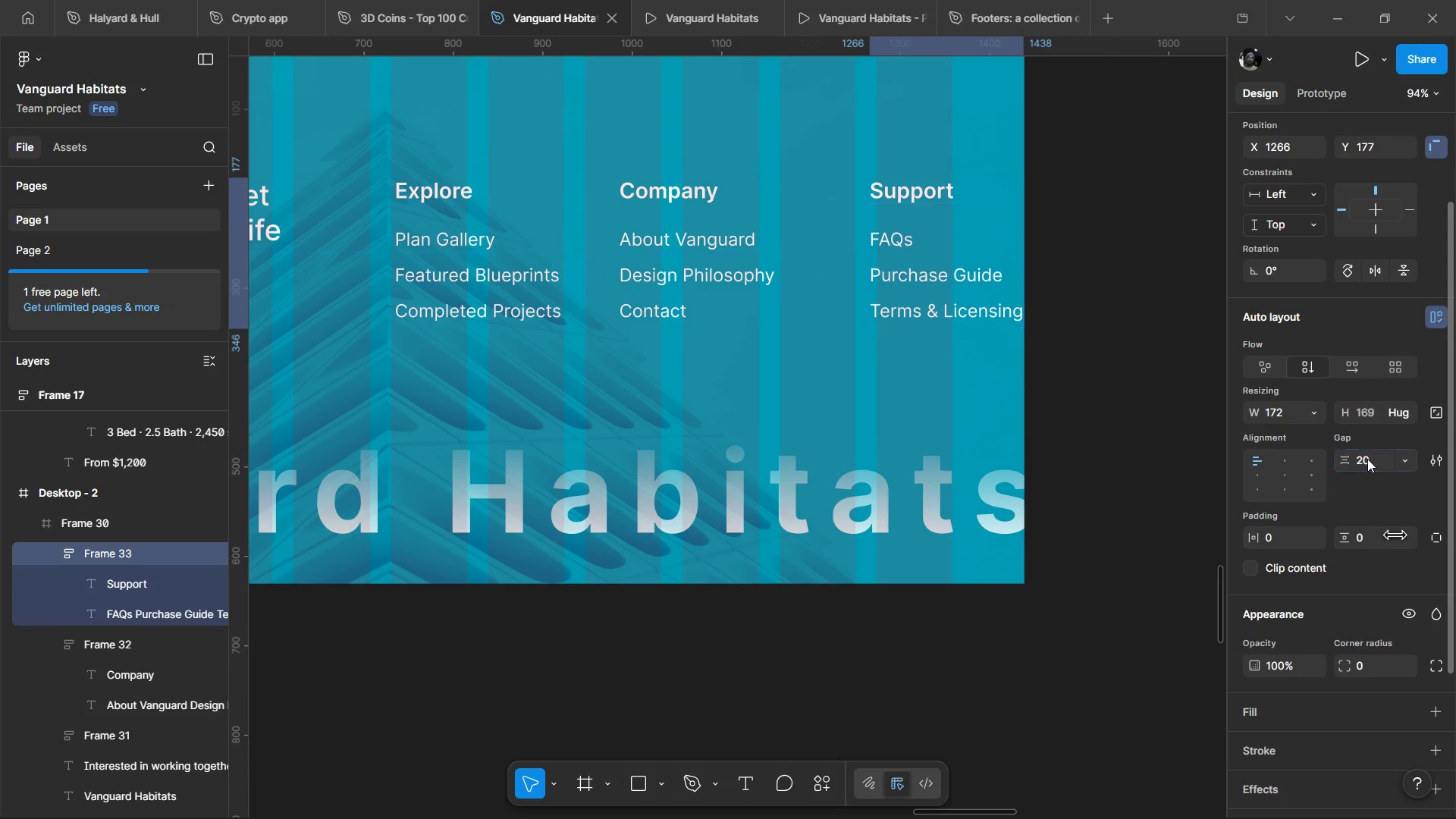 
key(Enter)
 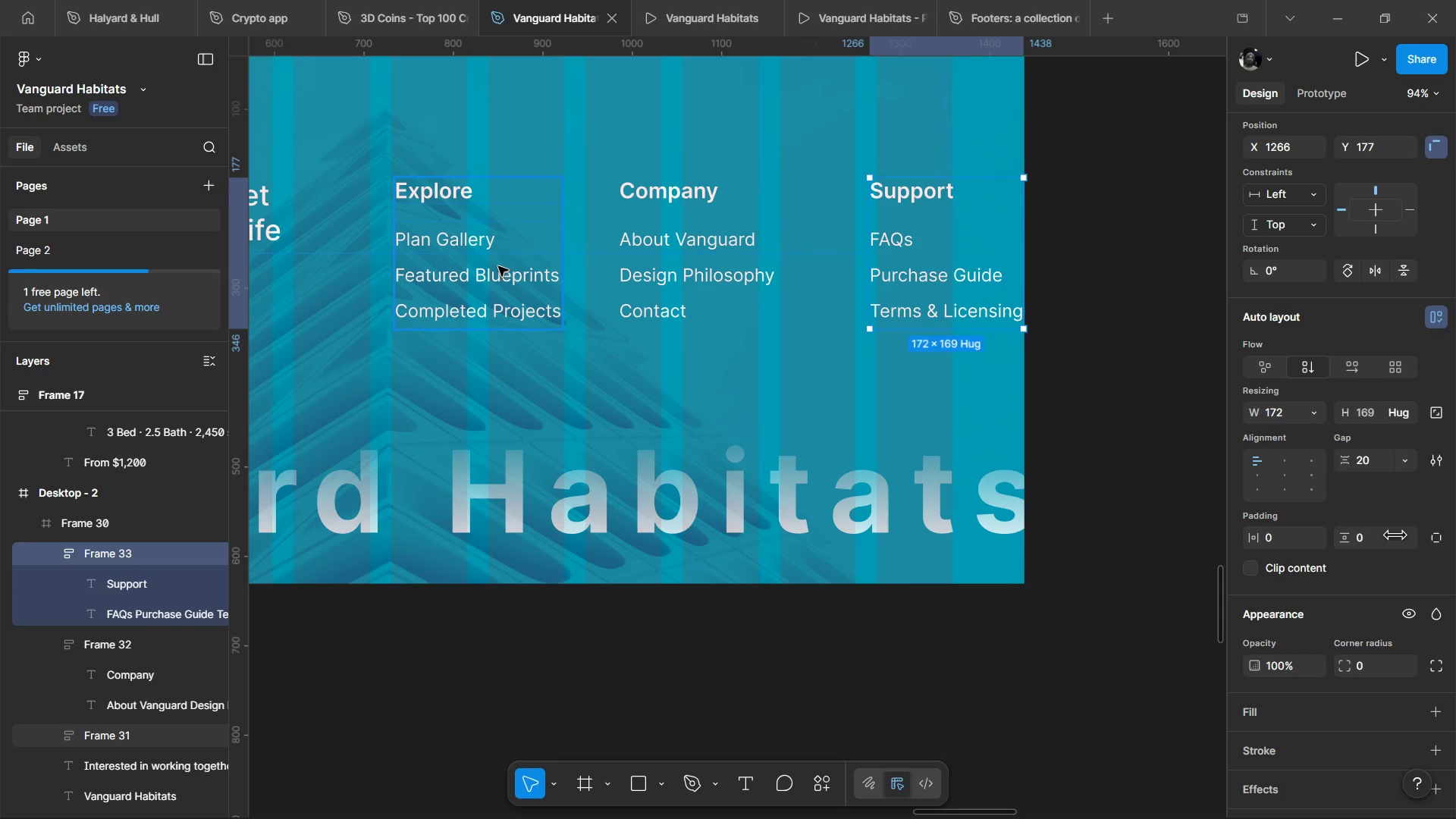 
hold_key(key=ShiftLeft, duration=1.52)
left_click([520, 281])
 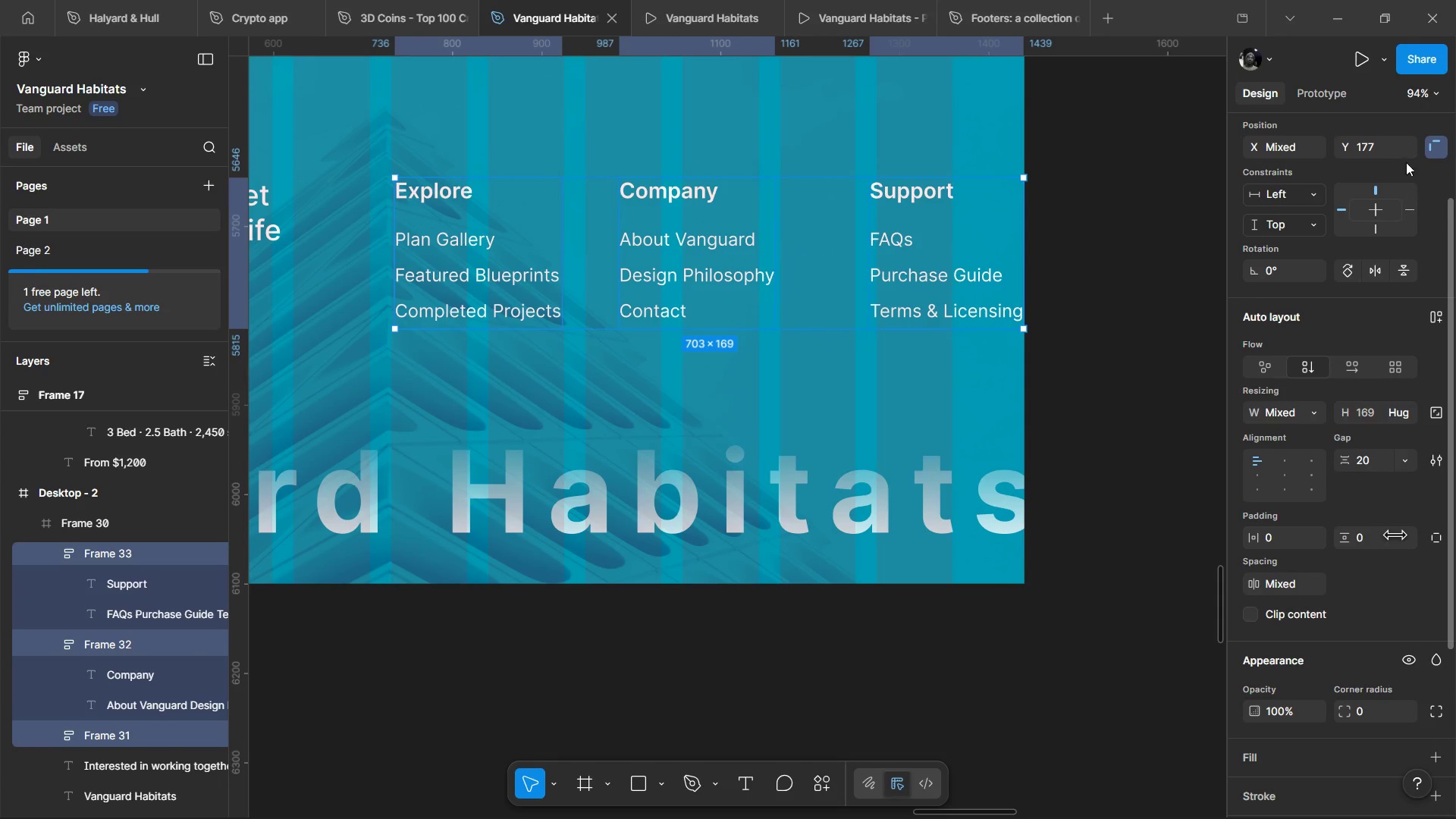 
scroll: coordinate [1378, 339], scroll_direction: up, amount: 7.0
 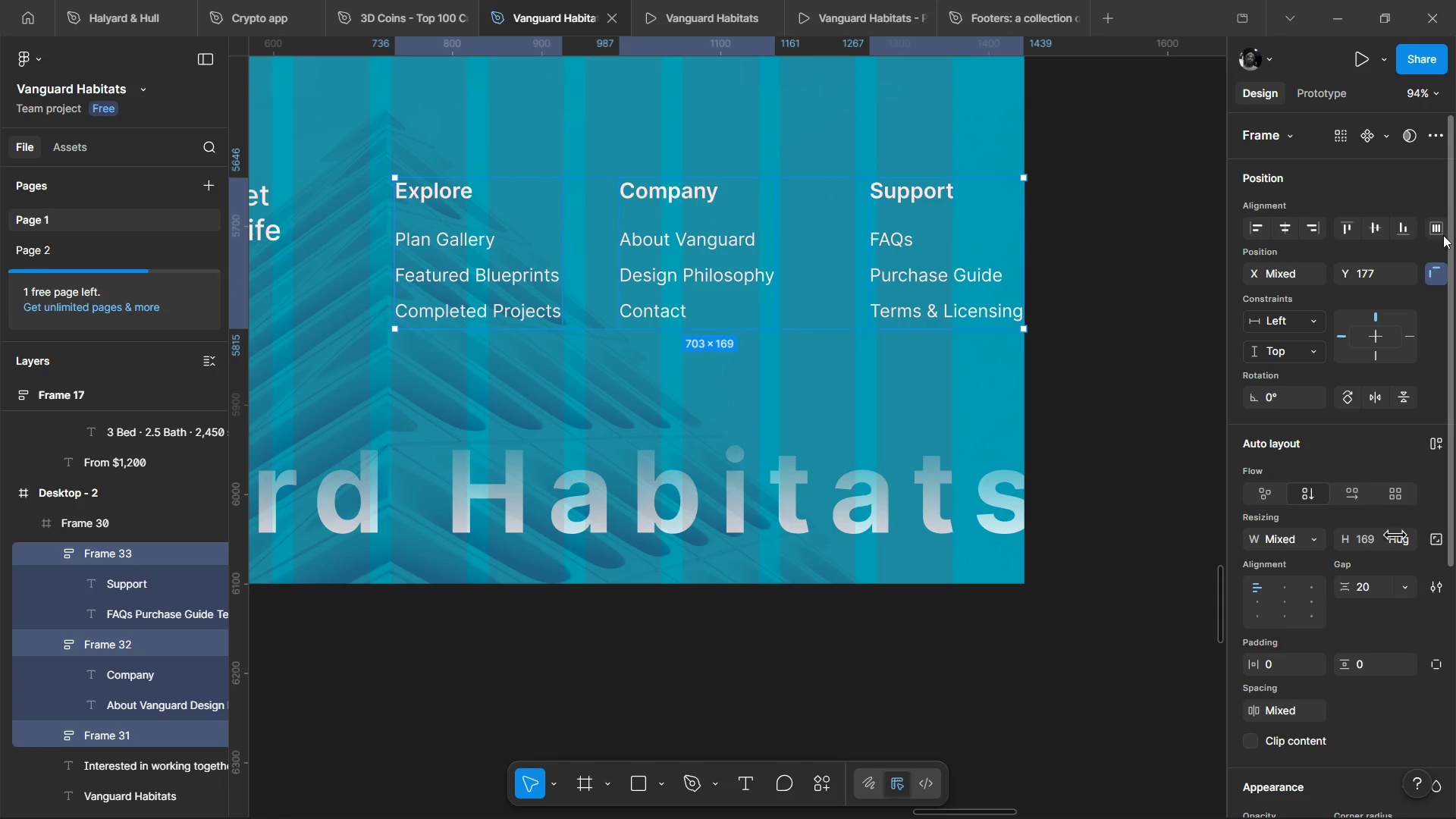 
left_click([1443, 235])
 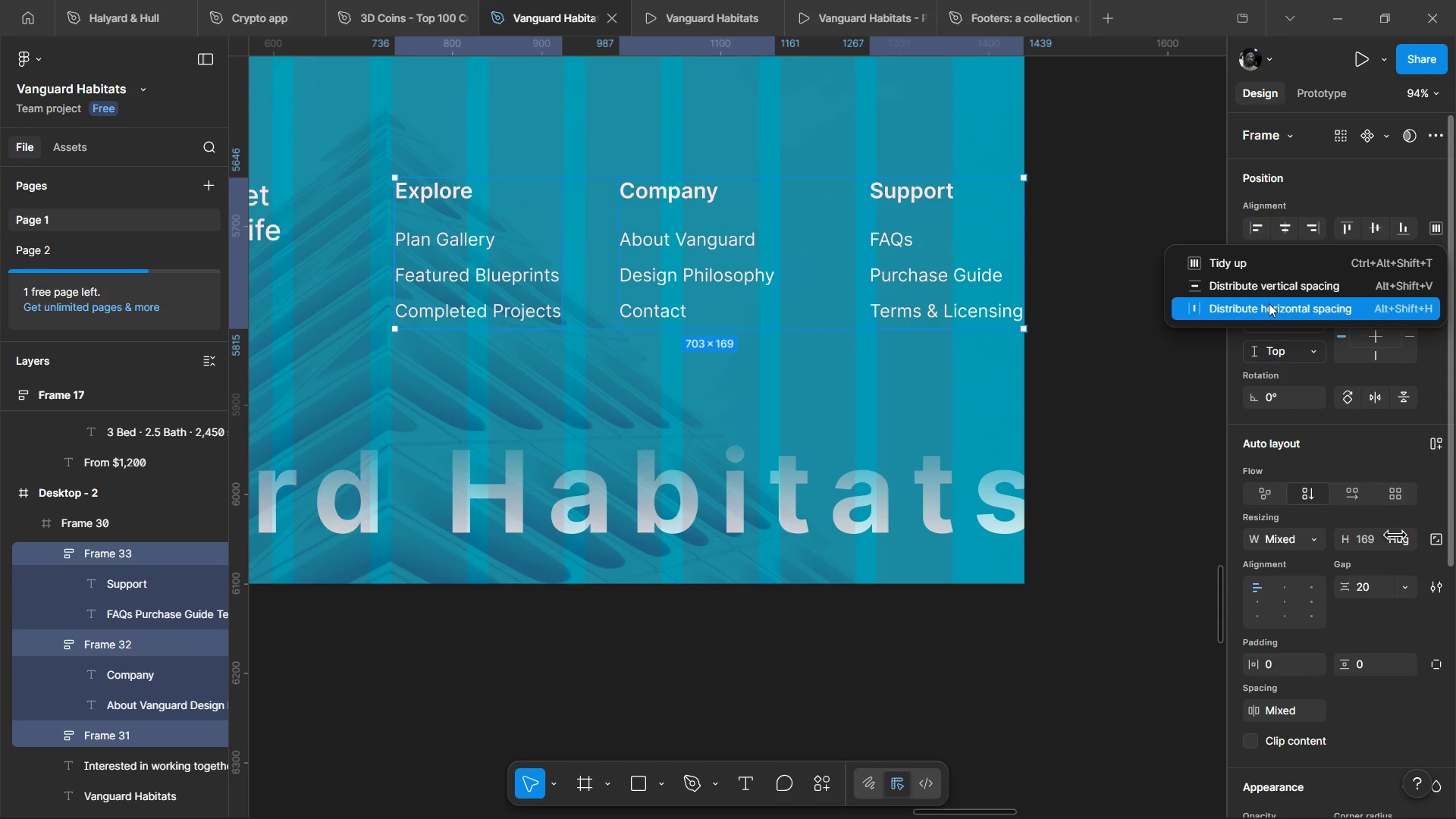 
left_click([1269, 303])
 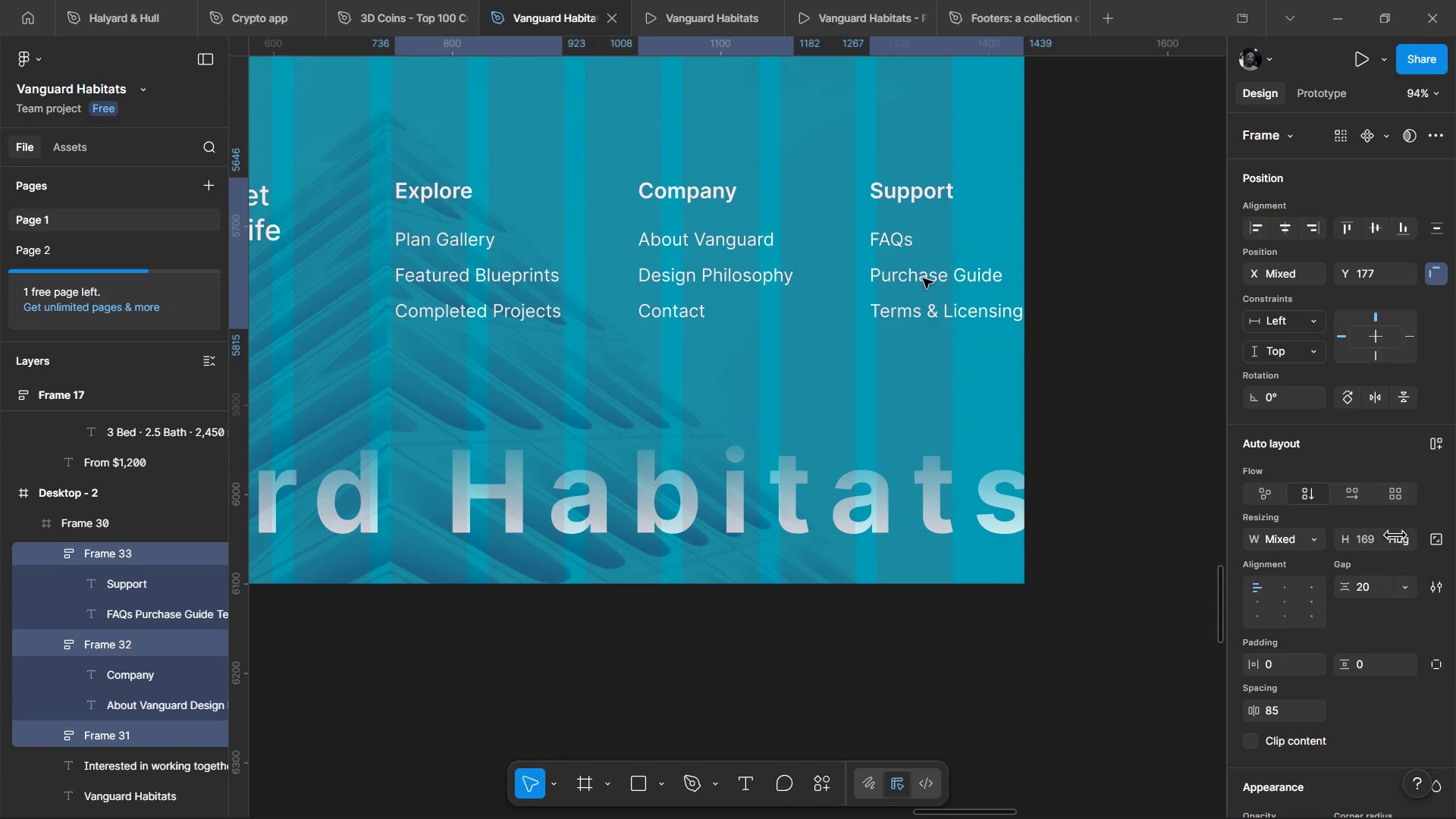 
left_click_drag(start_coordinate=[921, 278], to_coordinate=[850, 281])
 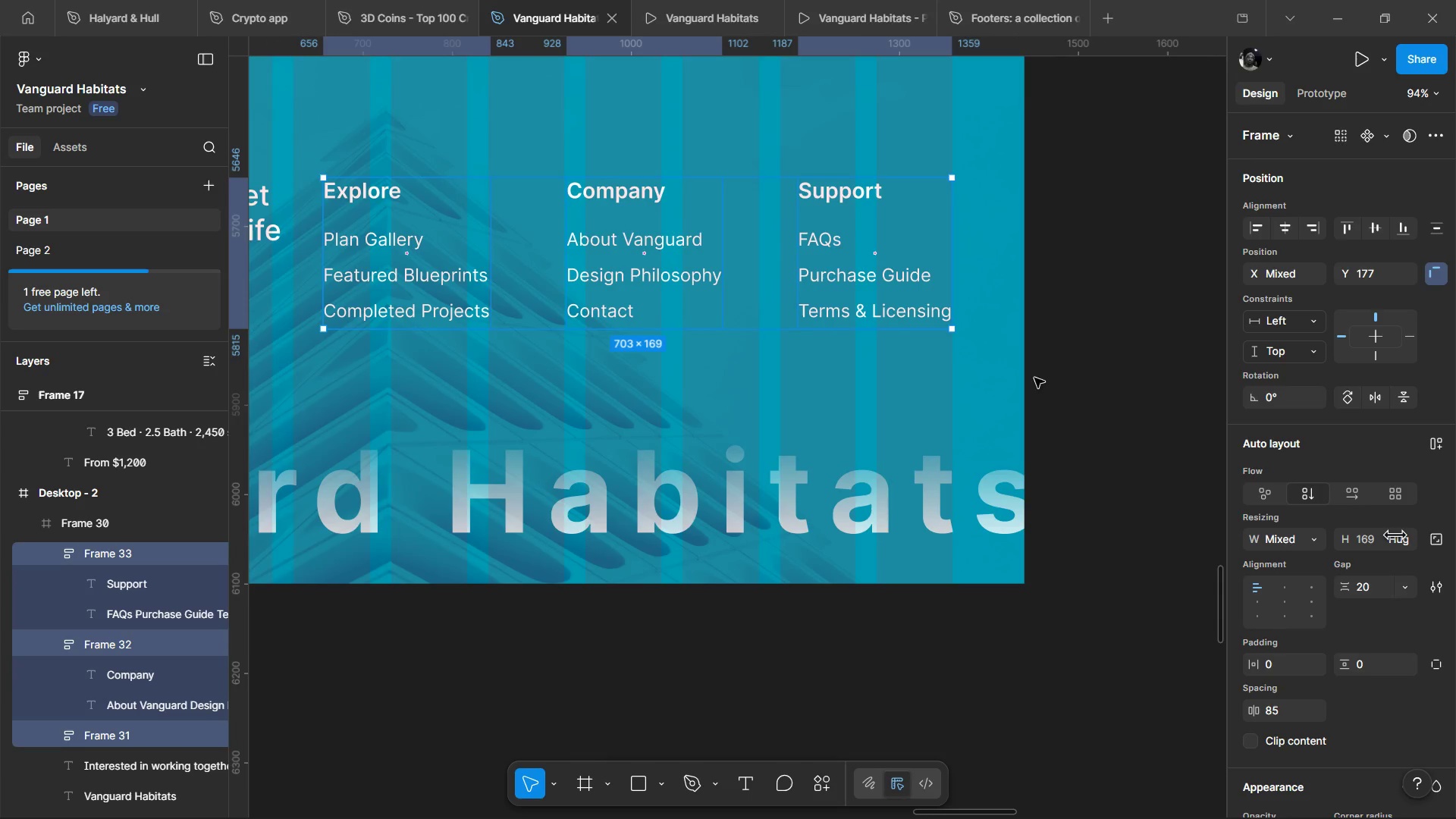 
hold_key(key=ControlLeft, duration=0.56)
scroll: coordinate [1034, 460], scroll_direction: down, amount: 2.0
 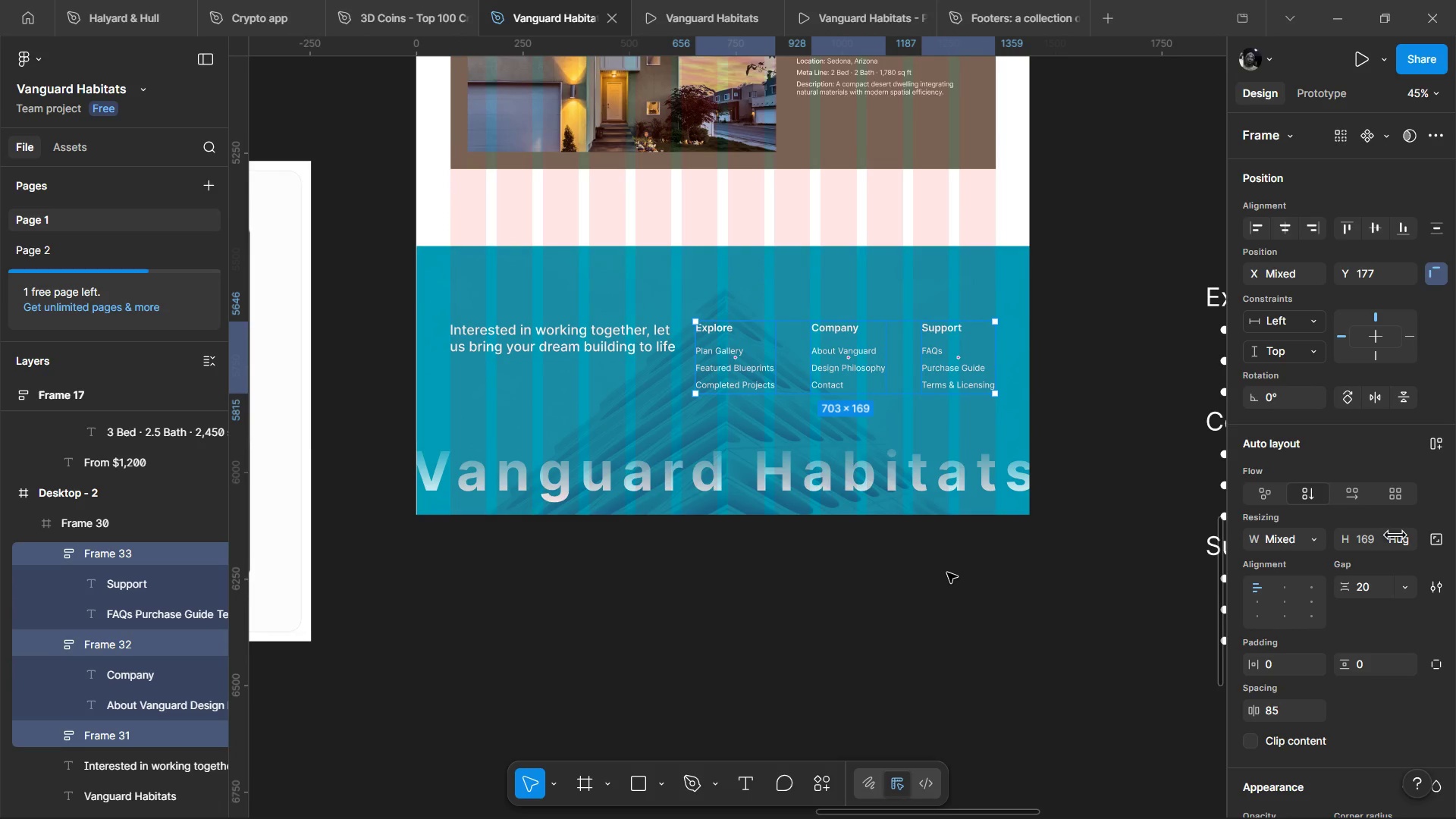 
hold_key(key=ControlLeft, duration=1.51)
scroll: coordinate [947, 573], scroll_direction: up, amount: 1.0
 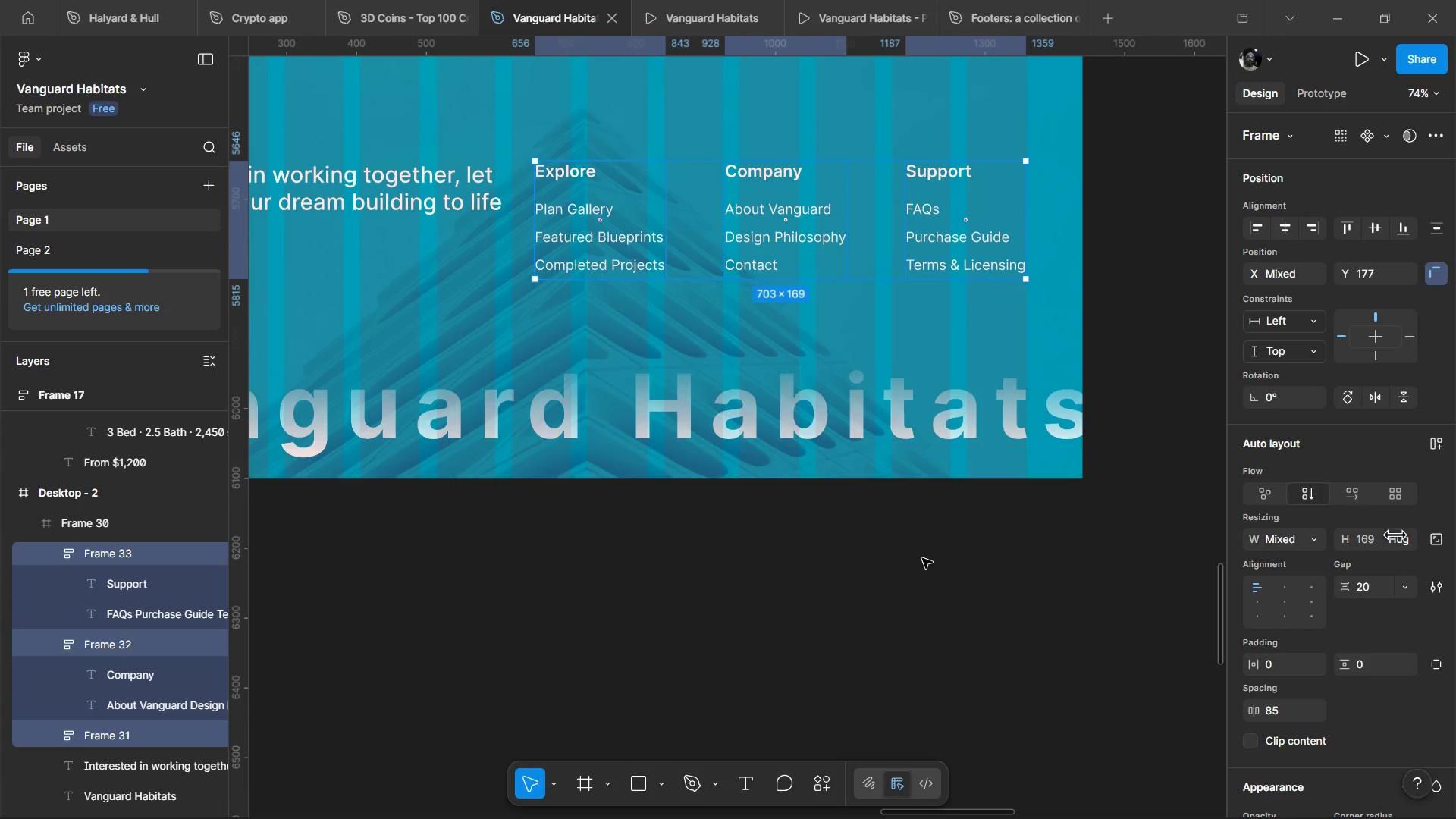 
hold_key(key=ControlLeft, duration=1.5)
 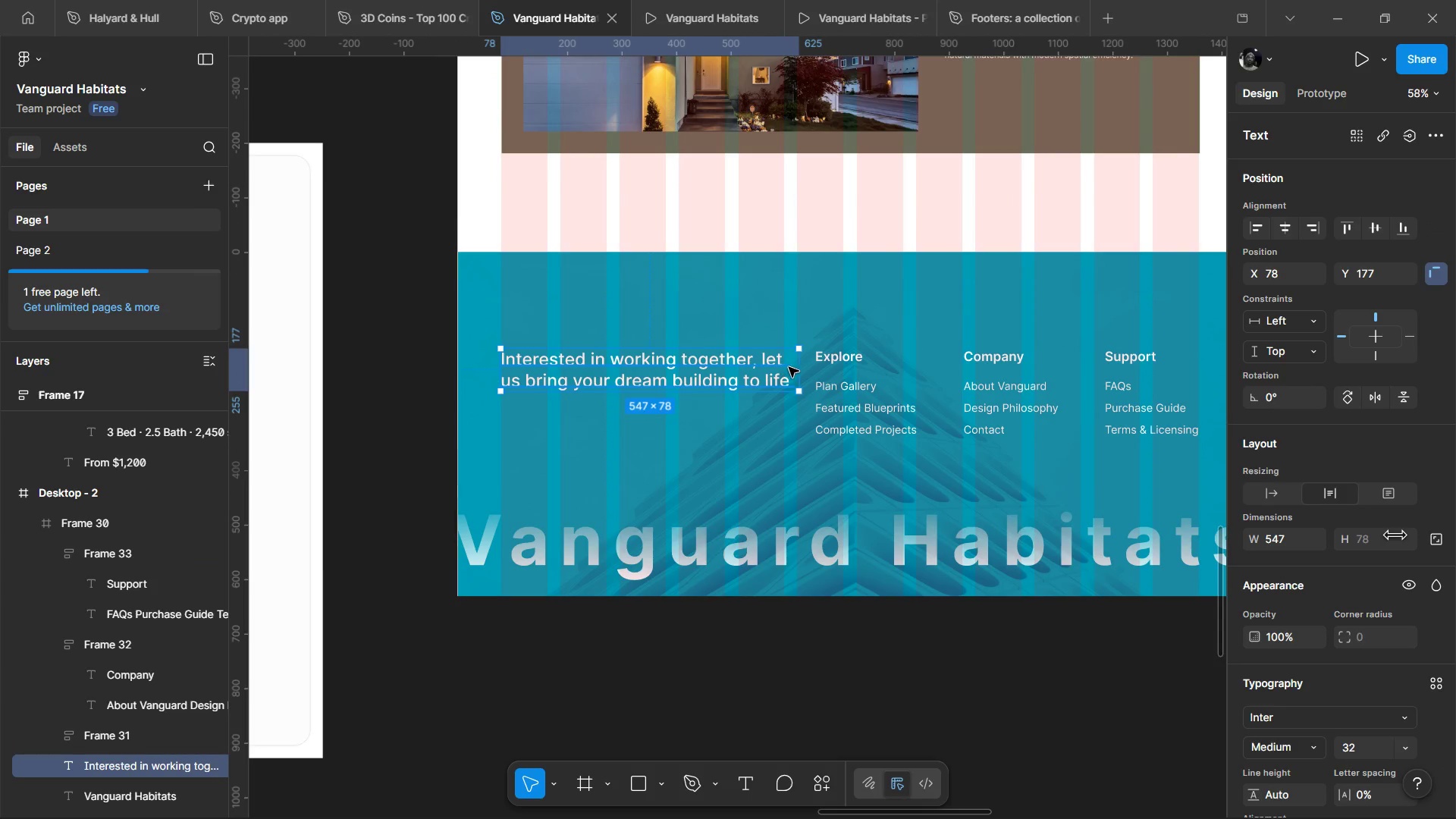 
scroll: coordinate [921, 560], scroll_direction: down, amount: 2.0
 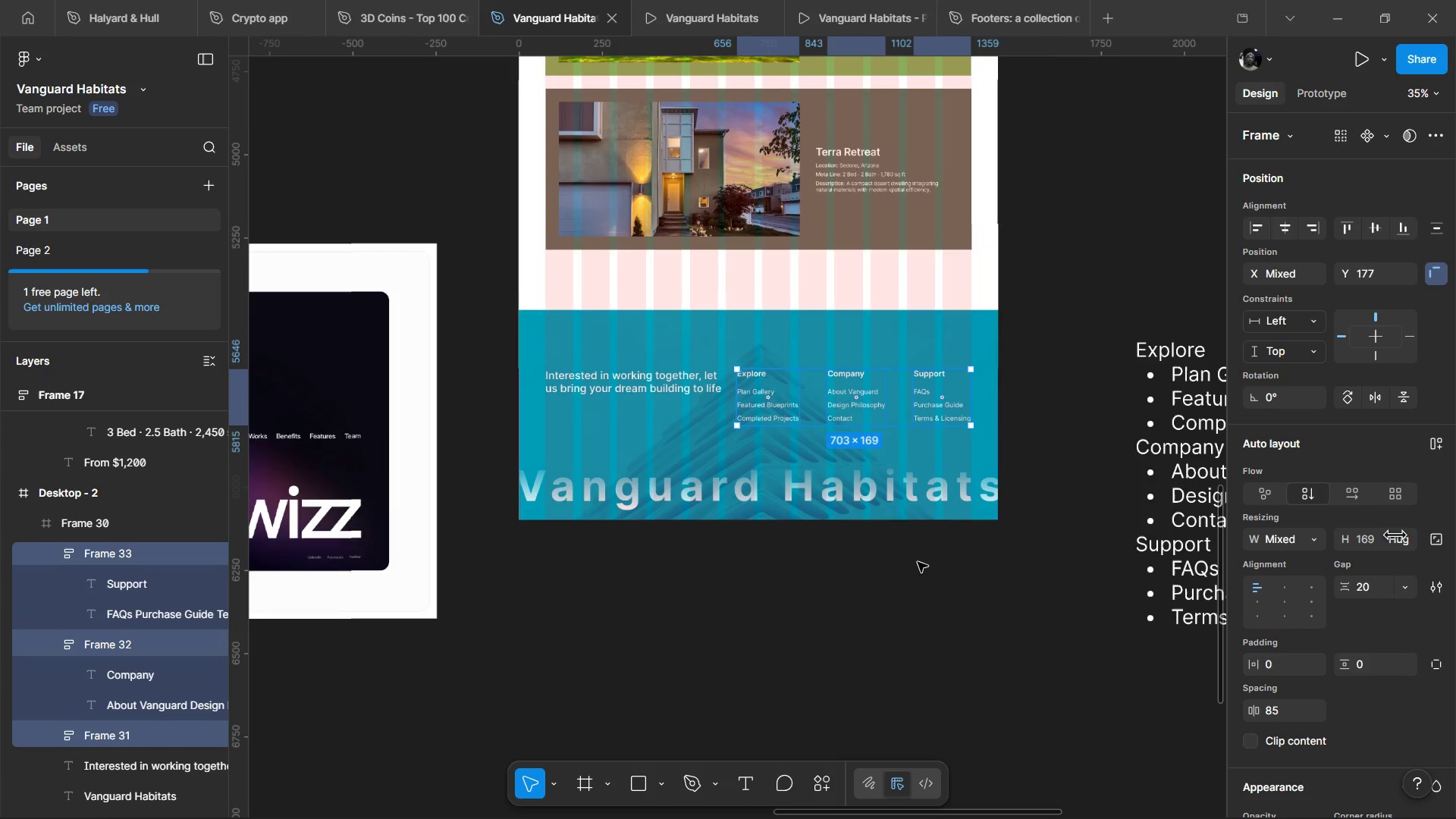 
scroll: coordinate [615, 402], scroll_direction: up, amount: 1.0
 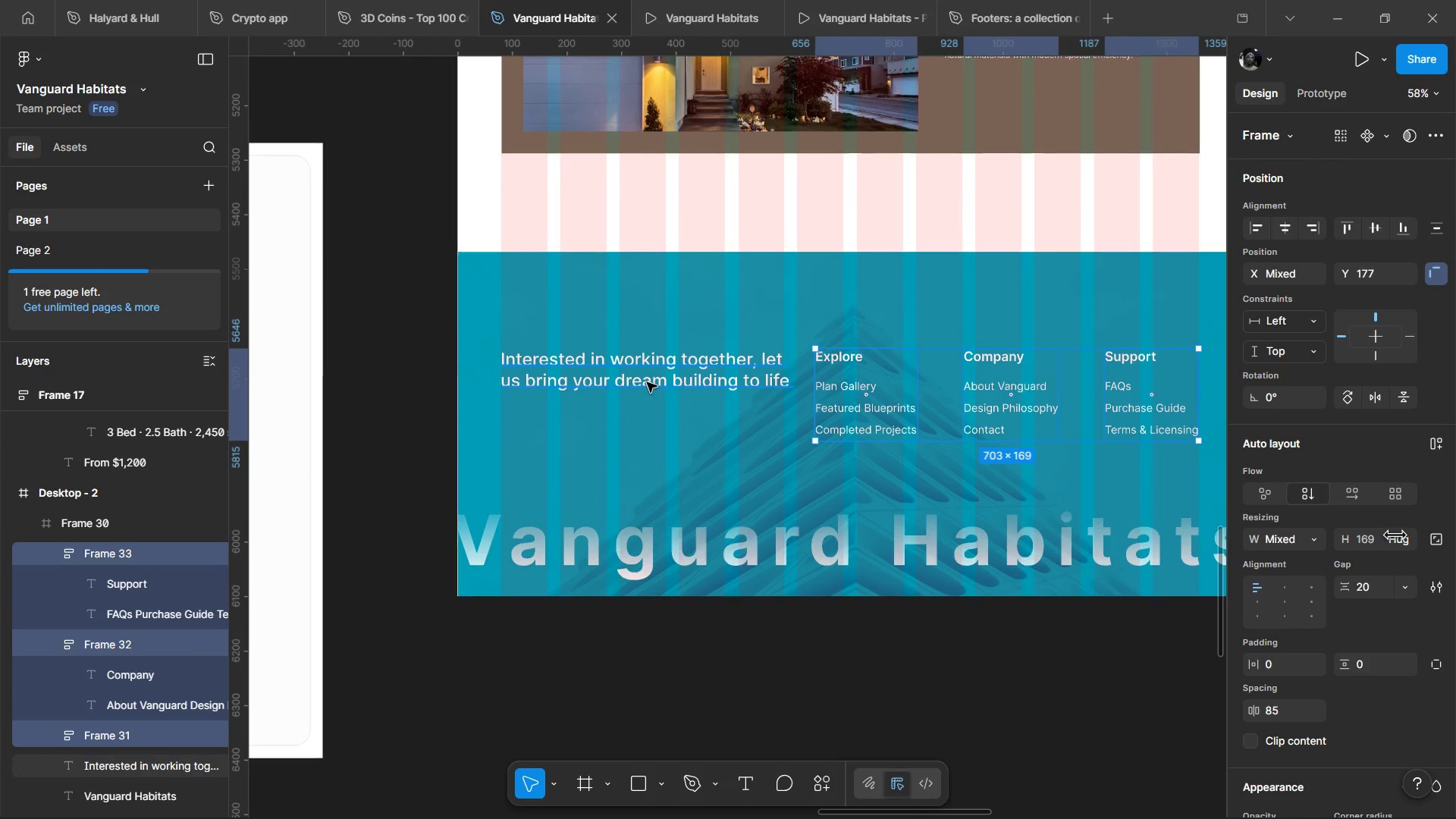 
left_click([647, 382])
 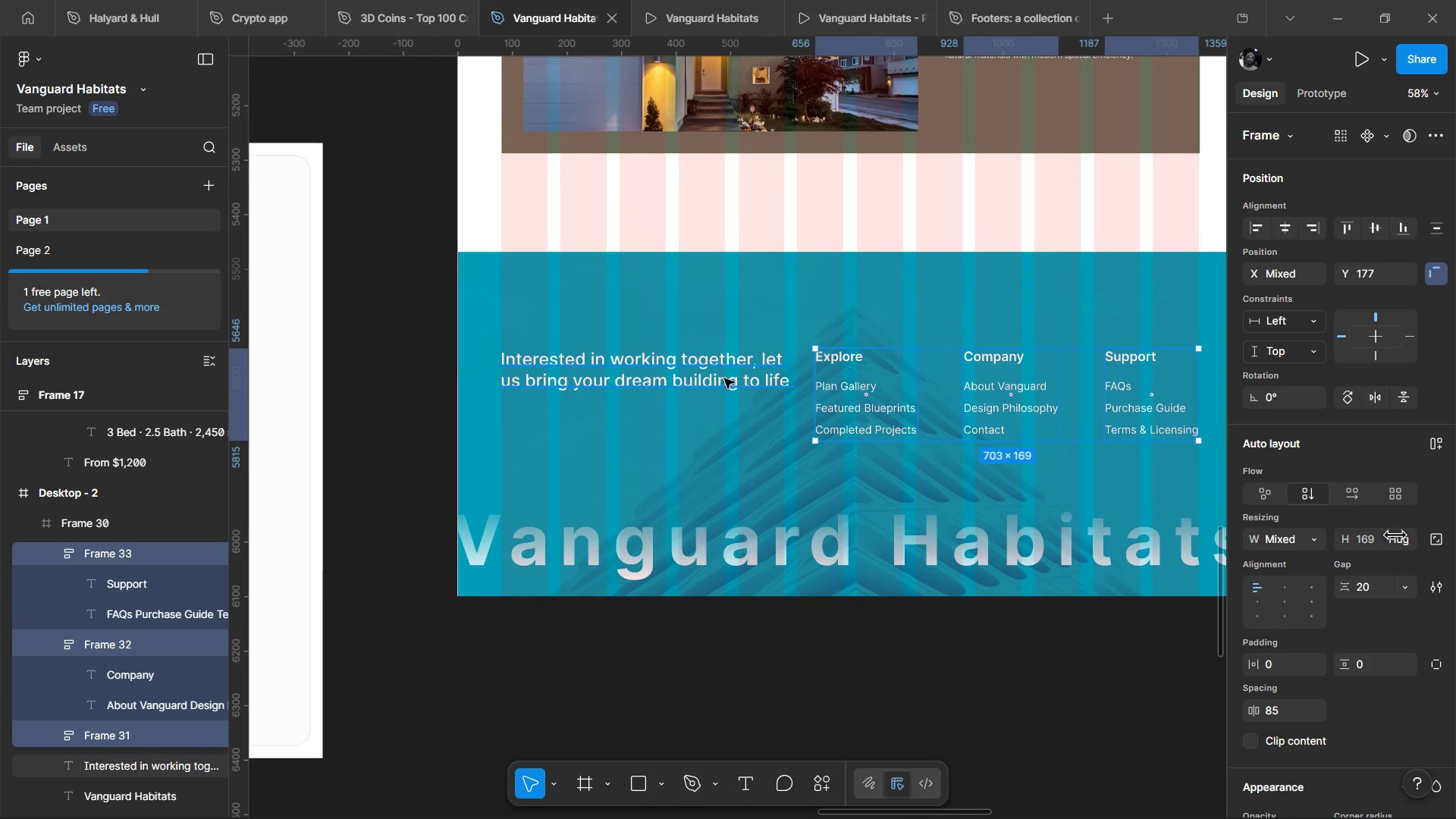 
key(Control+ControlLeft)
 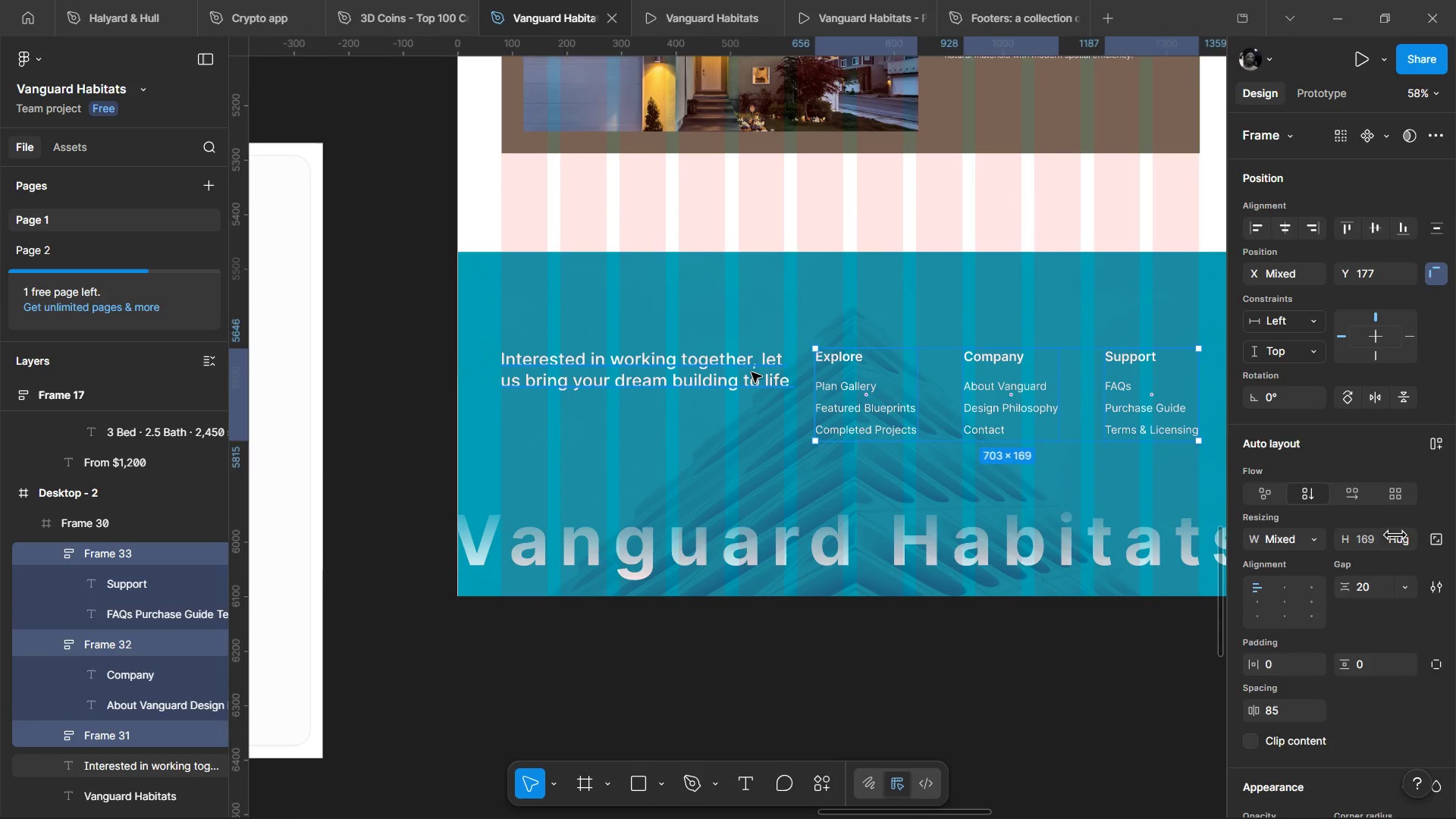 
key(Control+ControlLeft)
 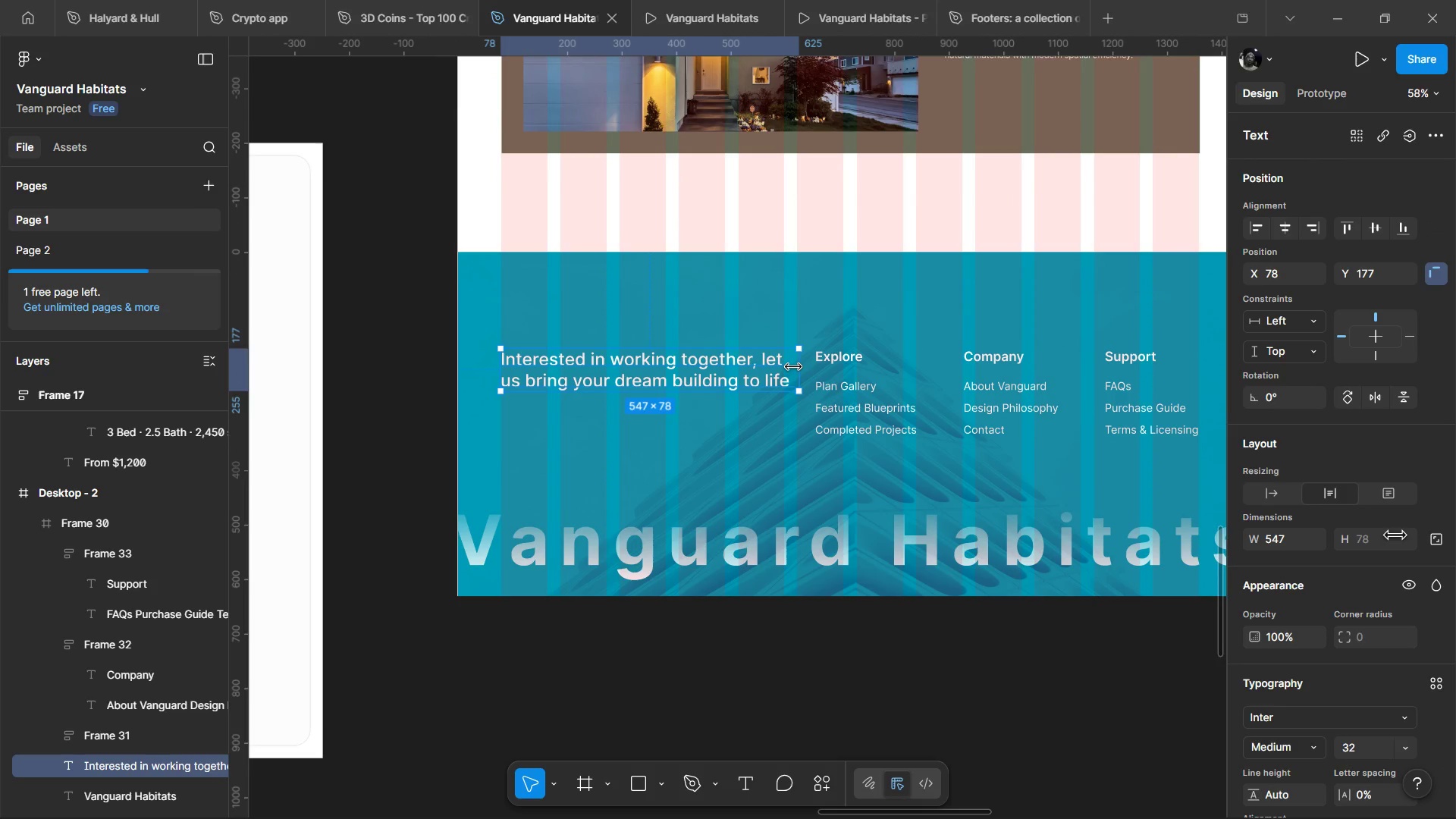 
left_click_drag(start_coordinate=[793, 367], to_coordinate=[736, 375])
 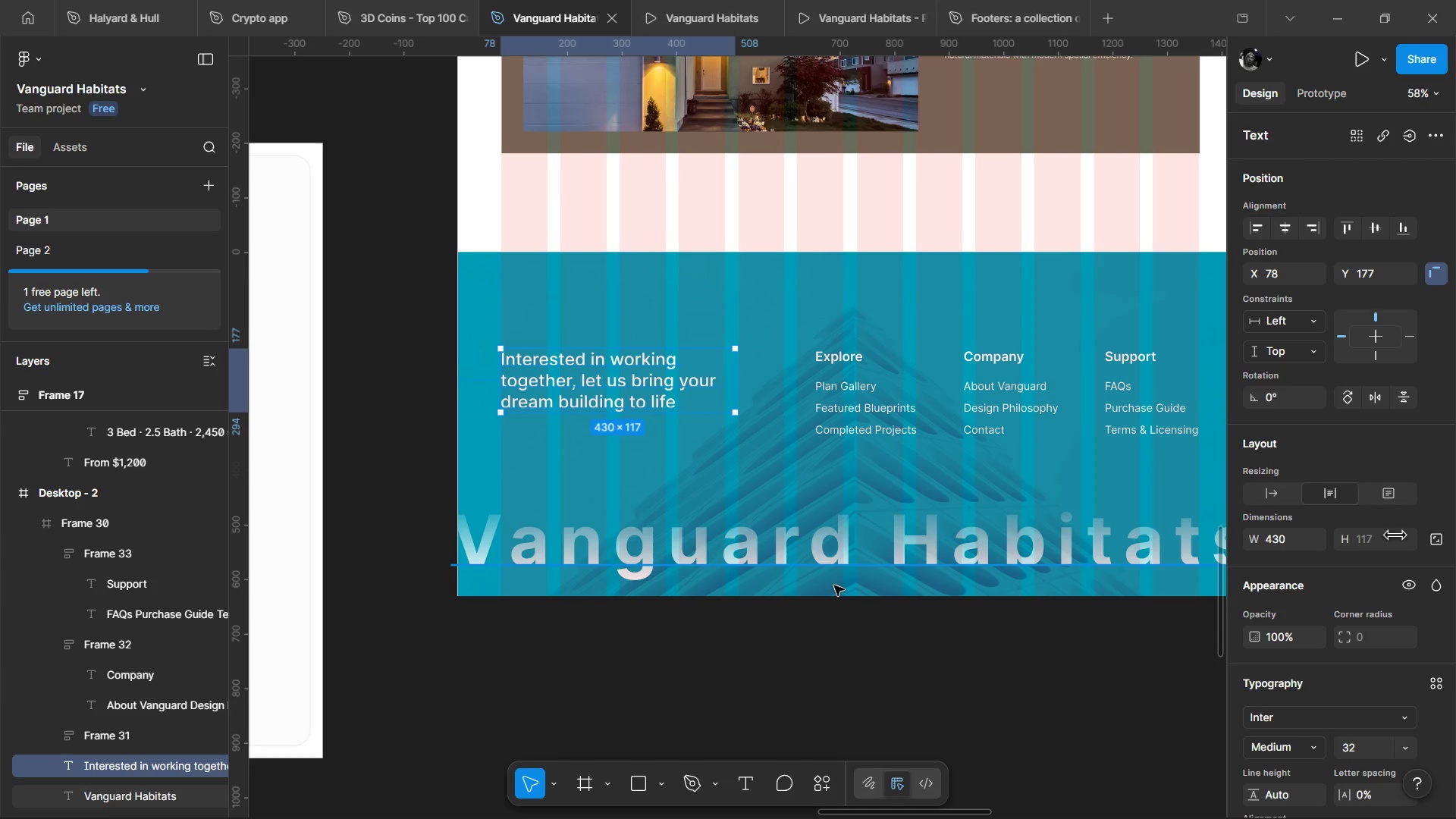 
left_click([893, 644])
 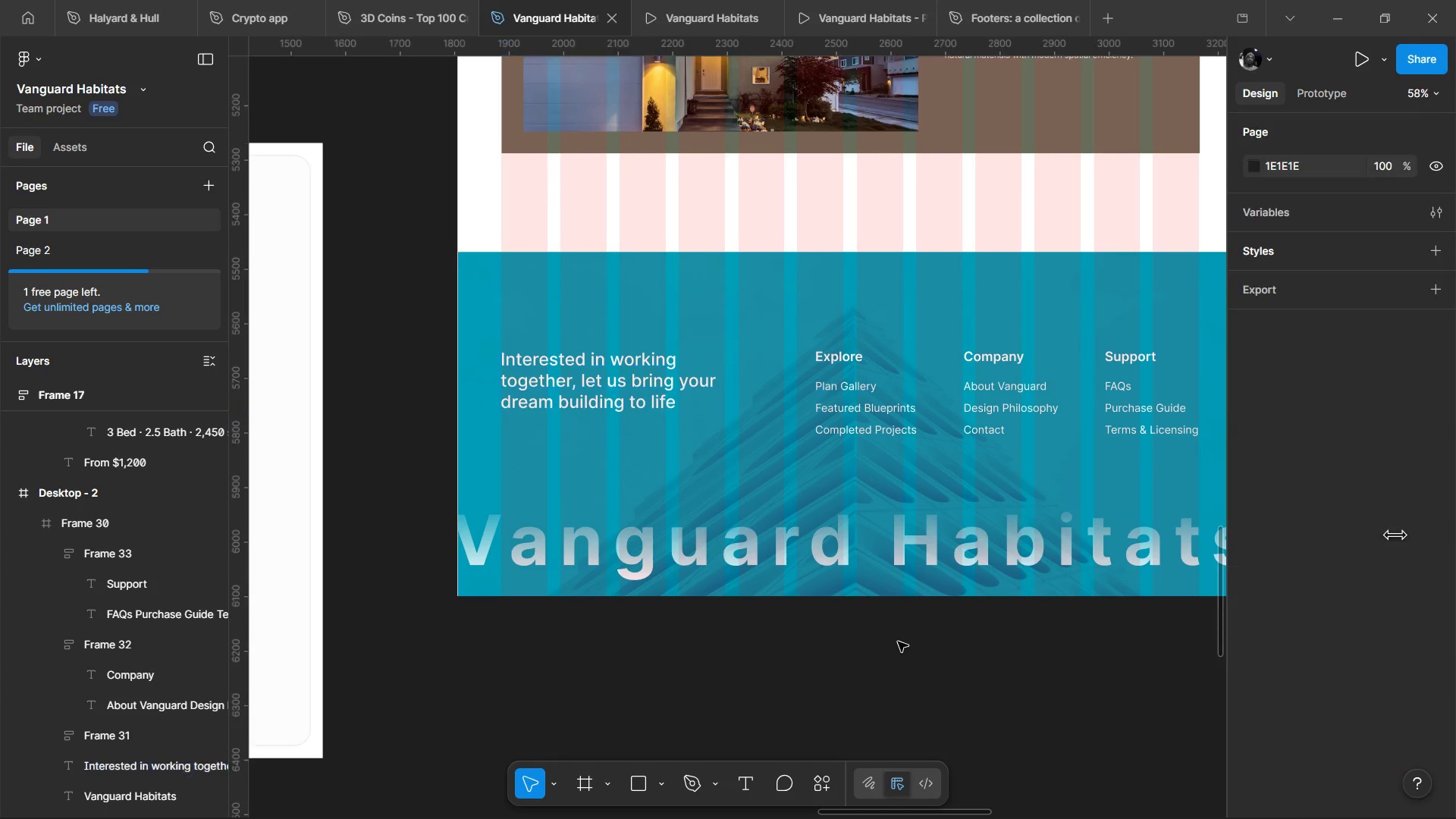 
hold_key(key=ControlLeft, duration=1.53)
scroll: coordinate [901, 631], scroll_direction: down, amount: 1.0
 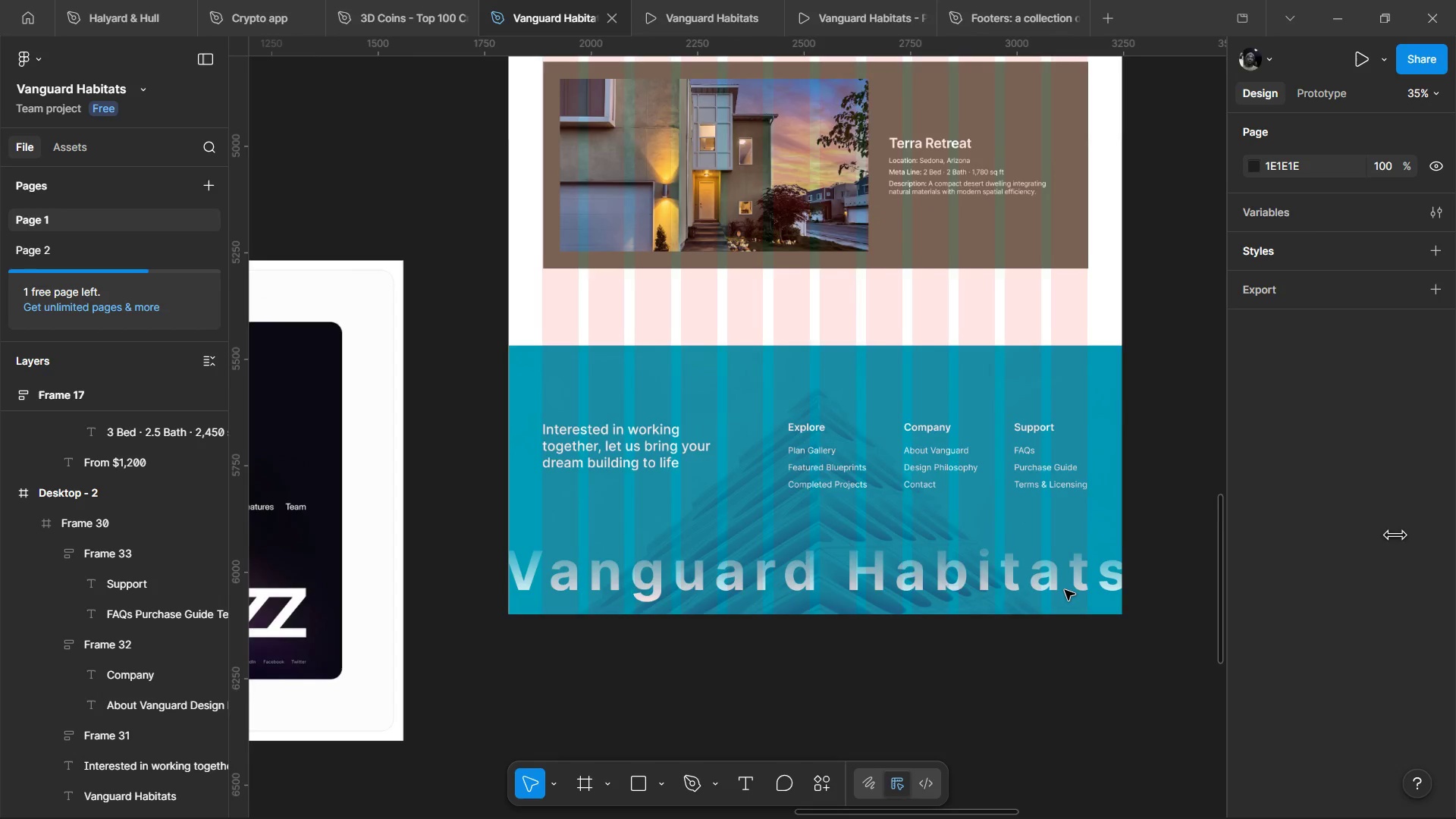 
scroll: coordinate [1065, 590], scroll_direction: up, amount: 1.0
 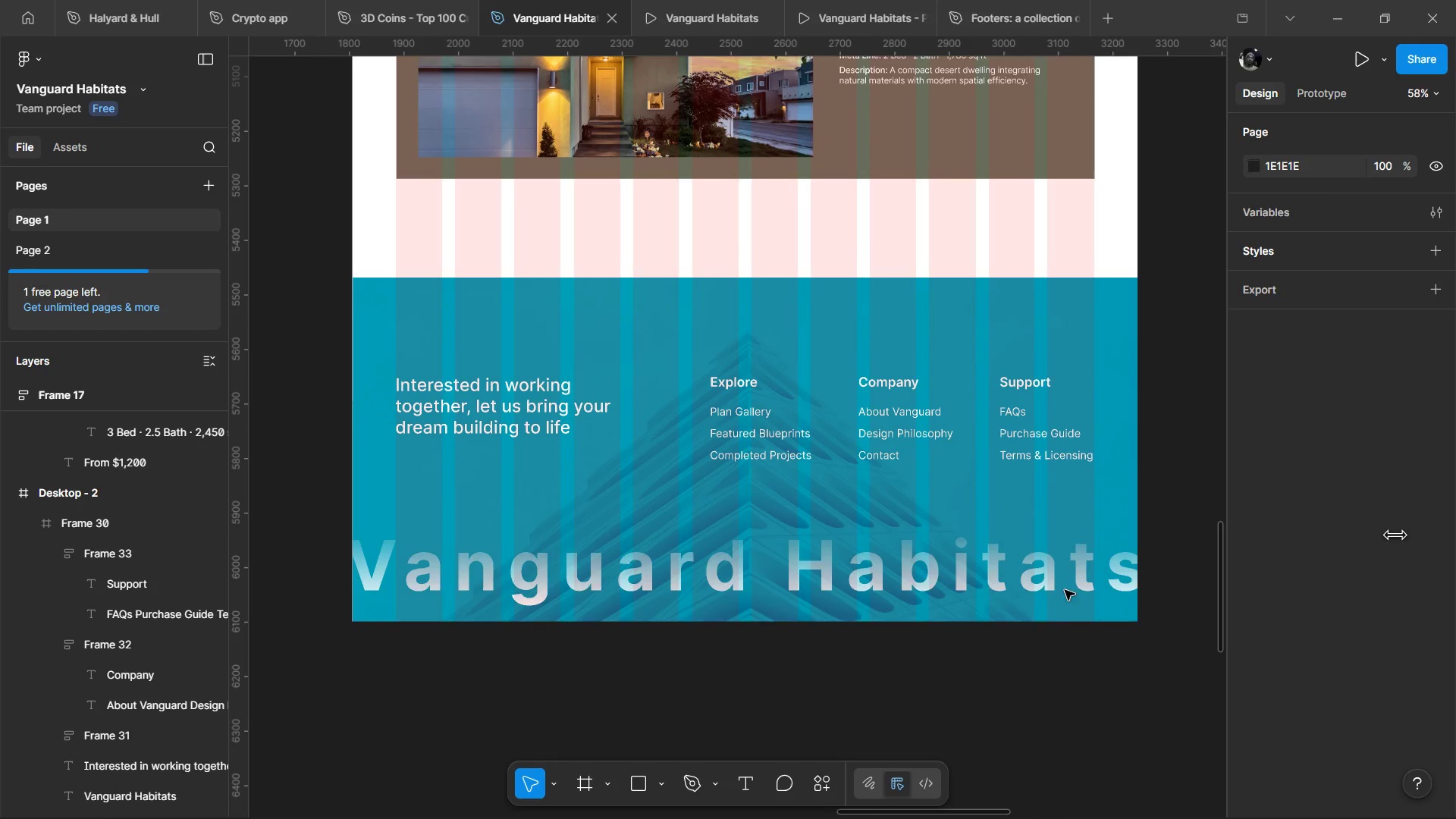 
hold_key(key=ControlLeft, duration=1.5)
left_click([745, 381])
 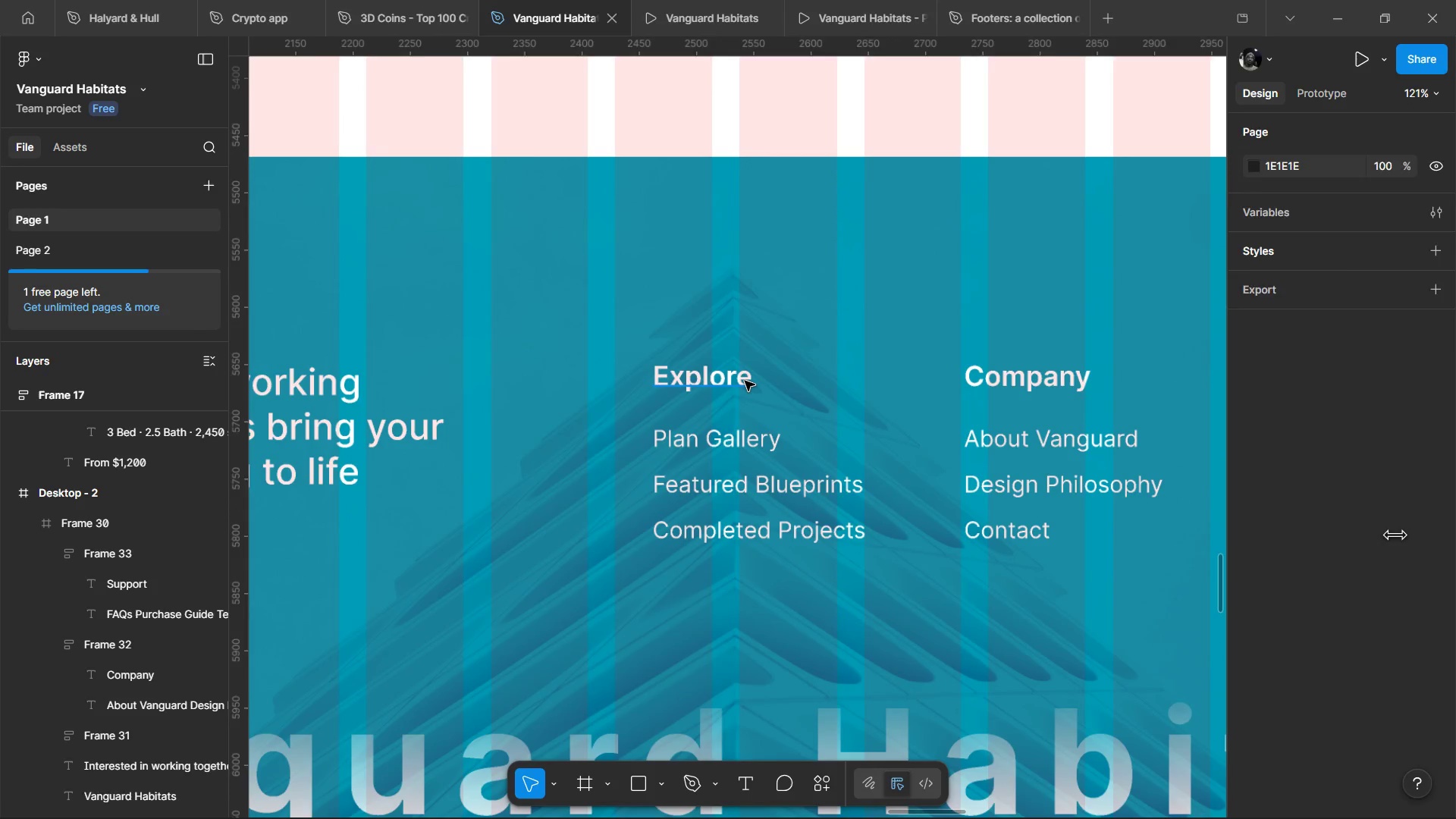 
scroll: coordinate [752, 385], scroll_direction: up, amount: 3.0
 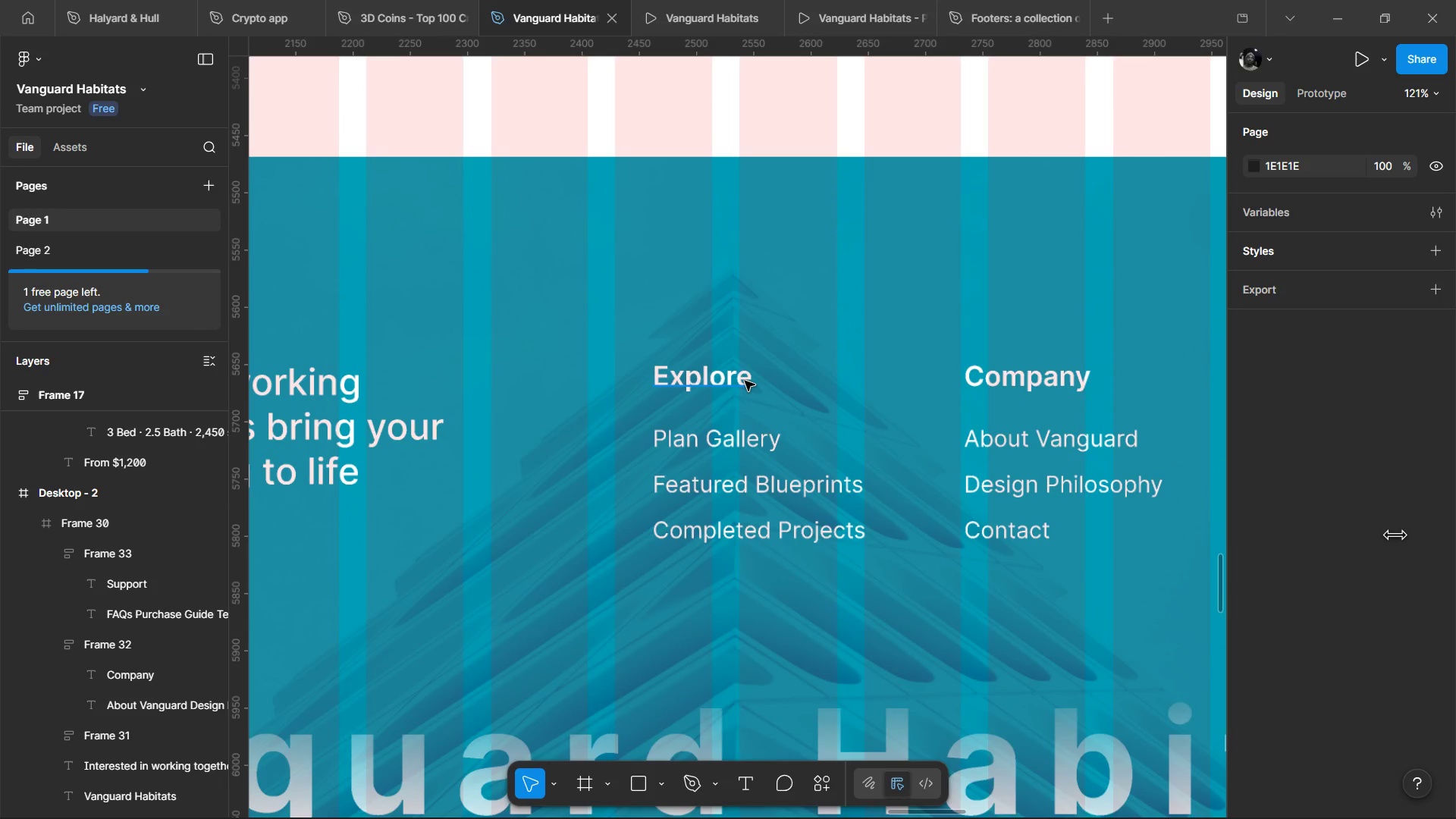 
hold_key(key=ControlLeft, duration=0.45)
 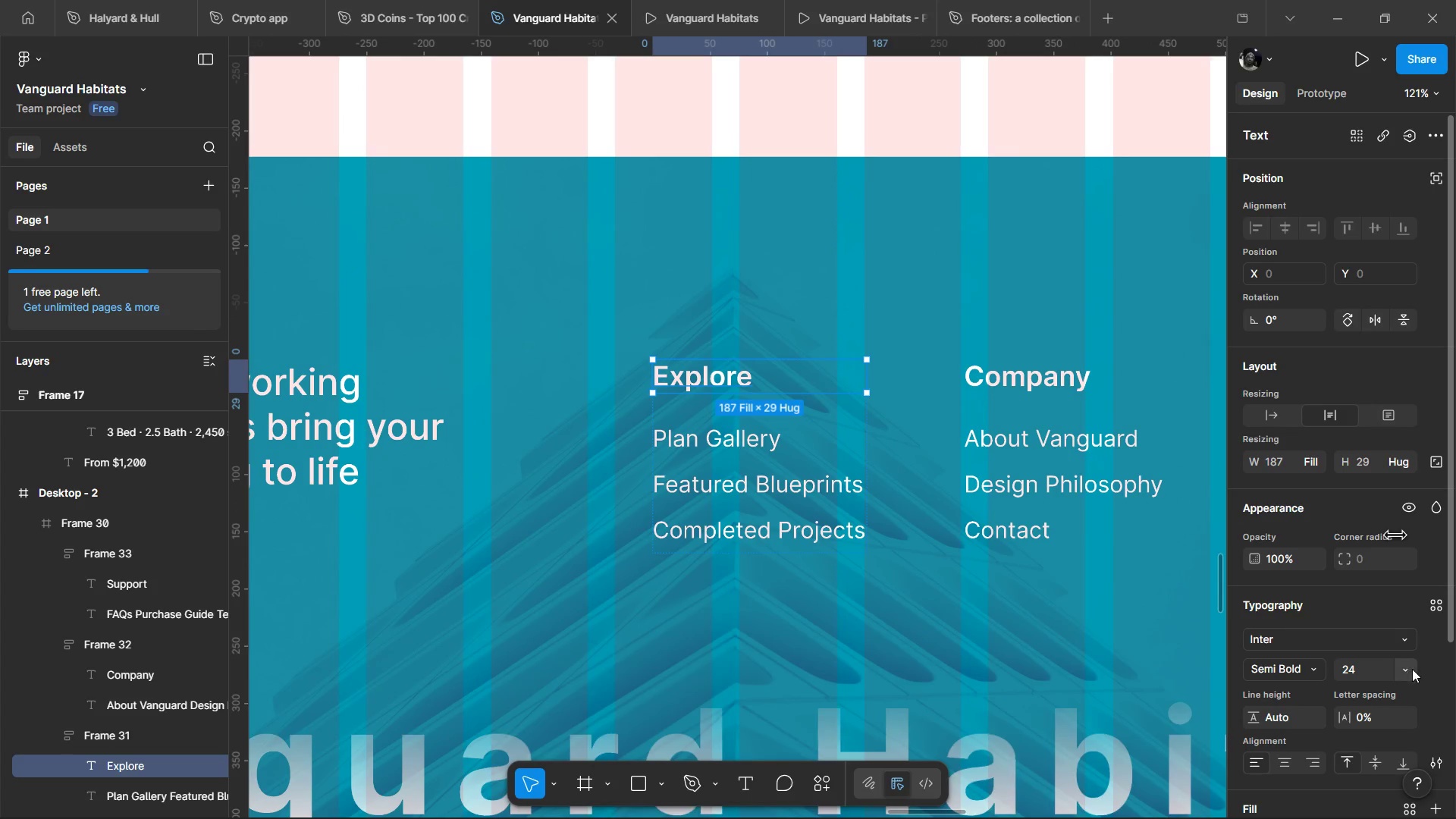 
left_click([1412, 670])
 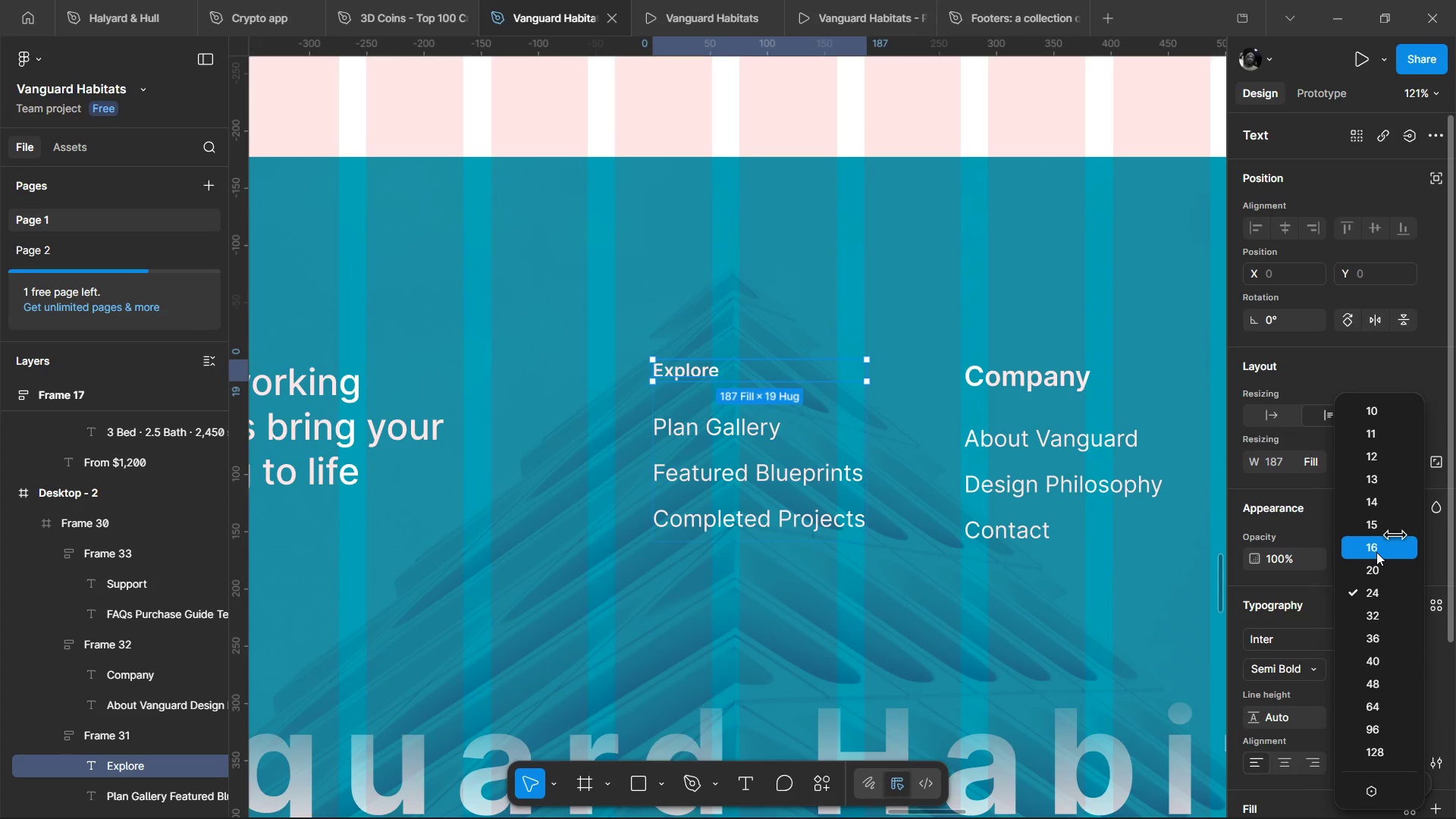 
wait(5.66)
 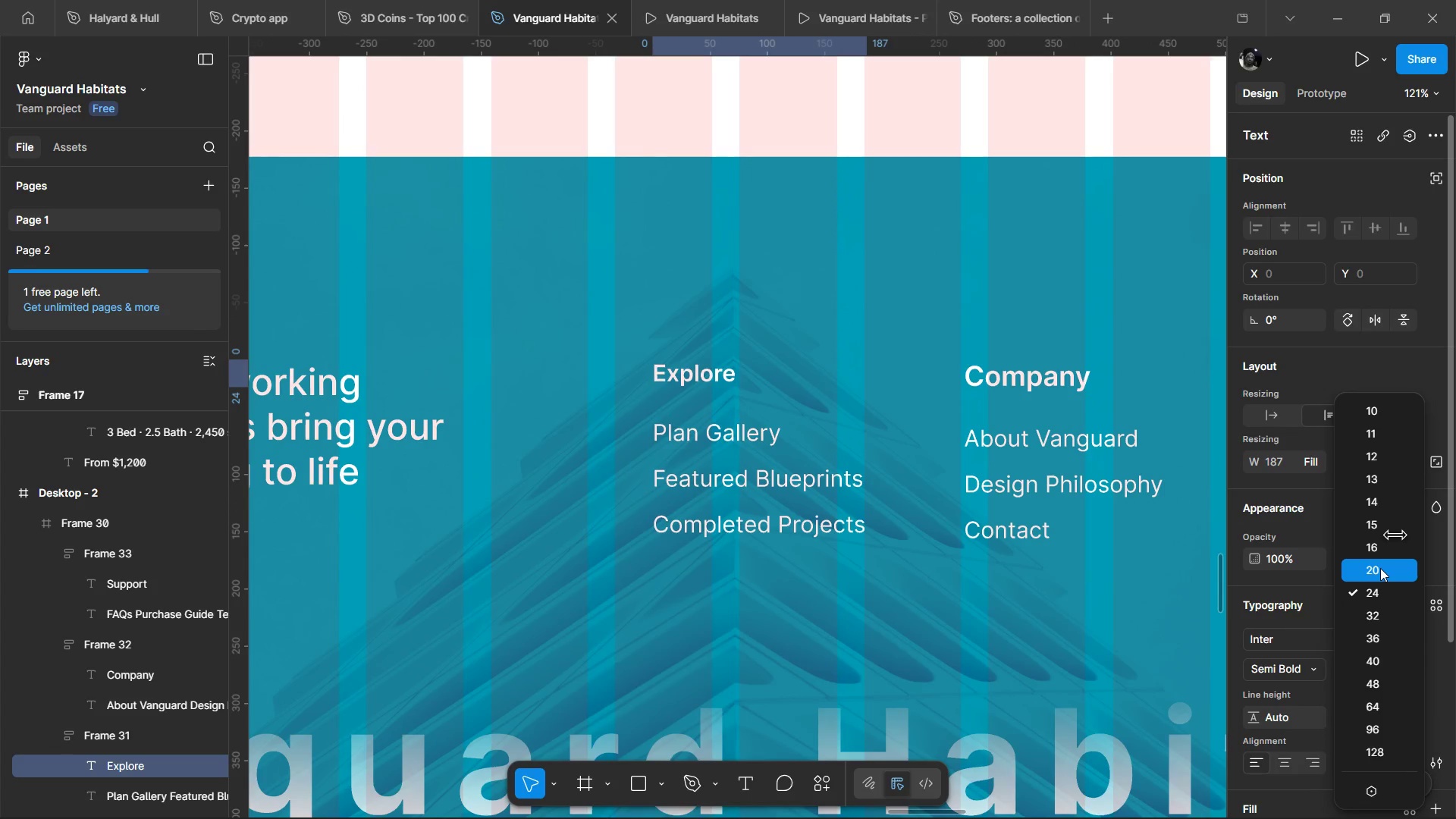 
left_click([1378, 567])
 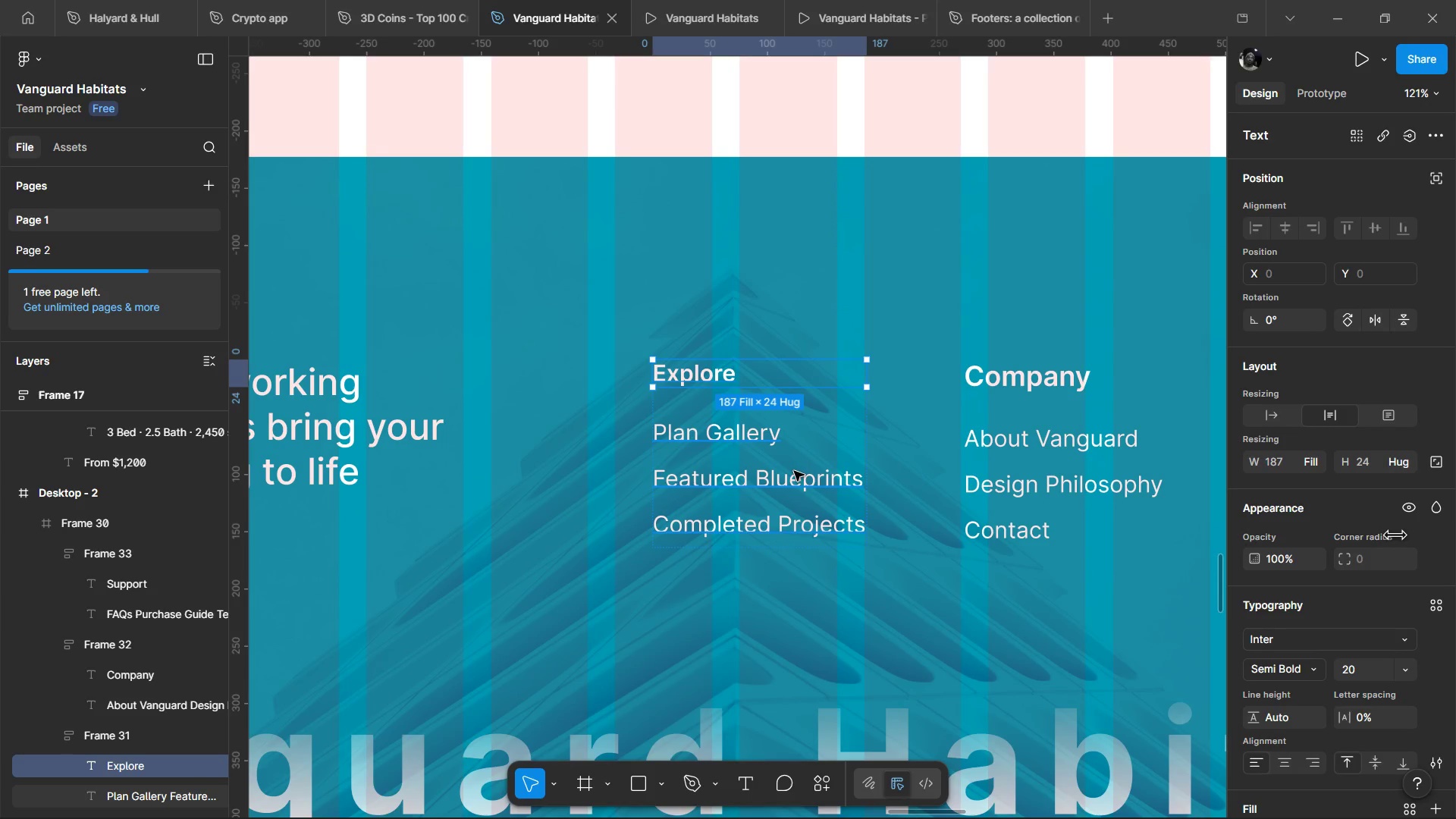 
hold_key(key=ControlLeft, duration=1.09)
left_click([786, 460])
 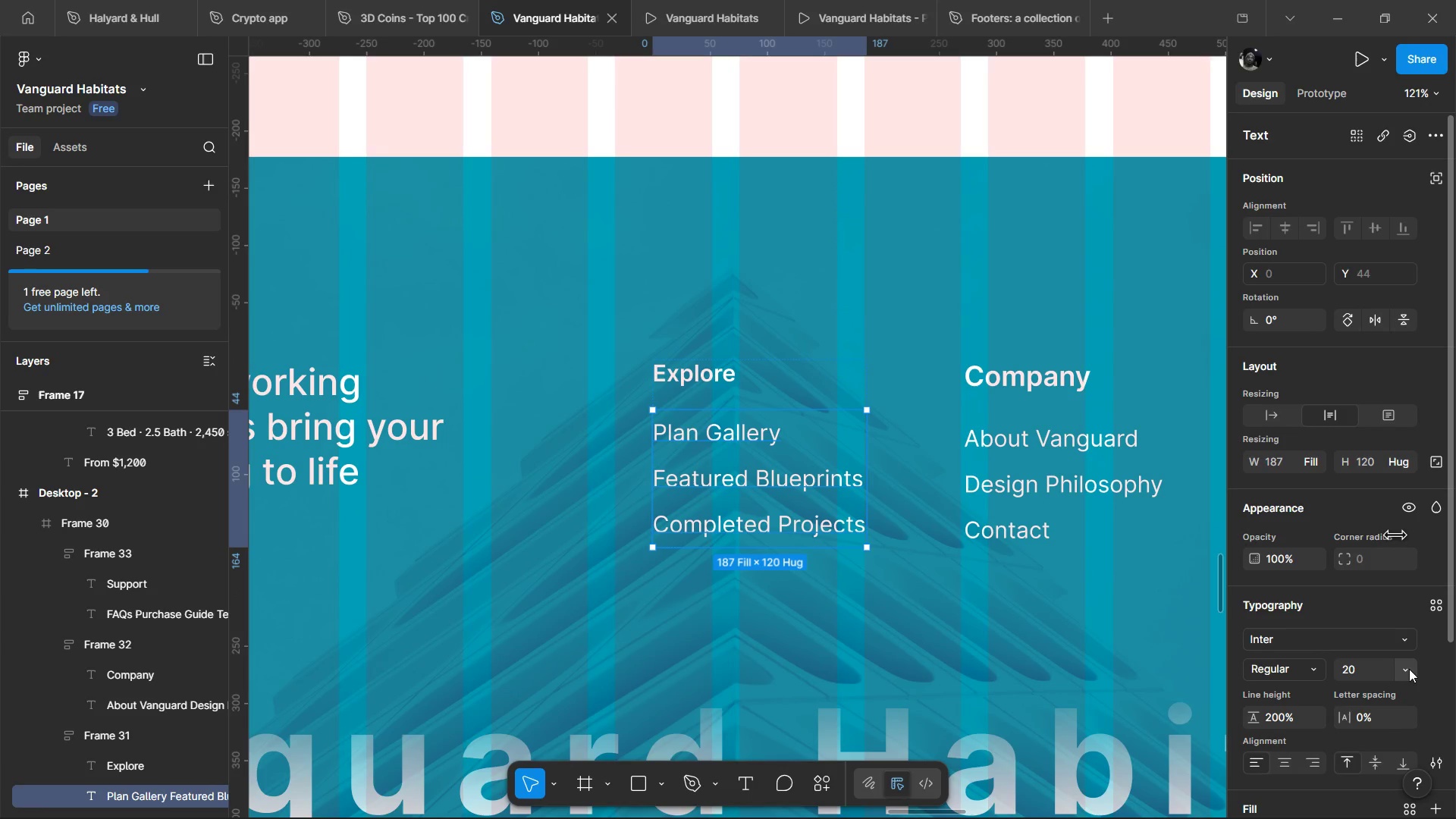 
left_click([1405, 670])
 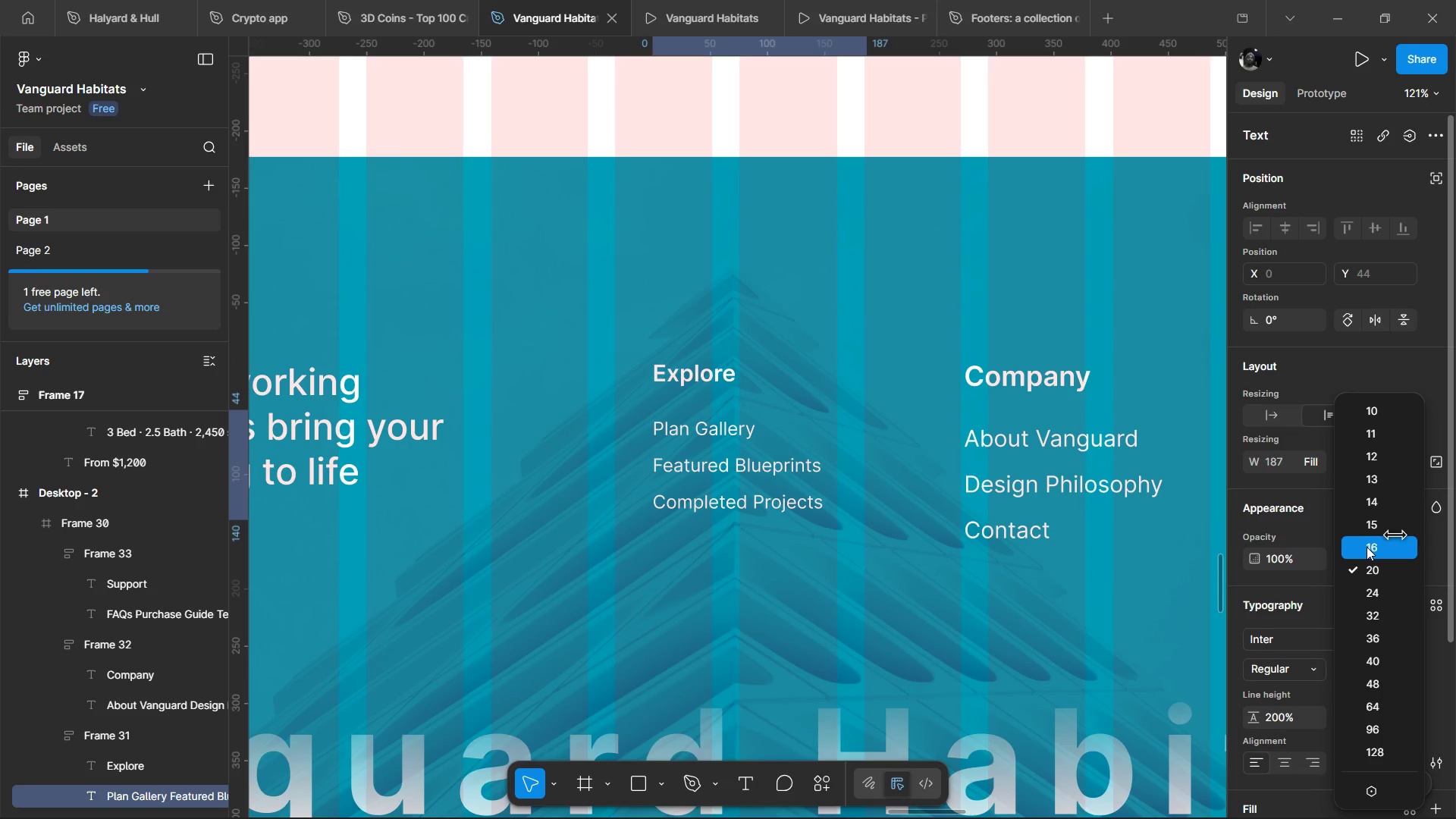 
left_click([1367, 547])
 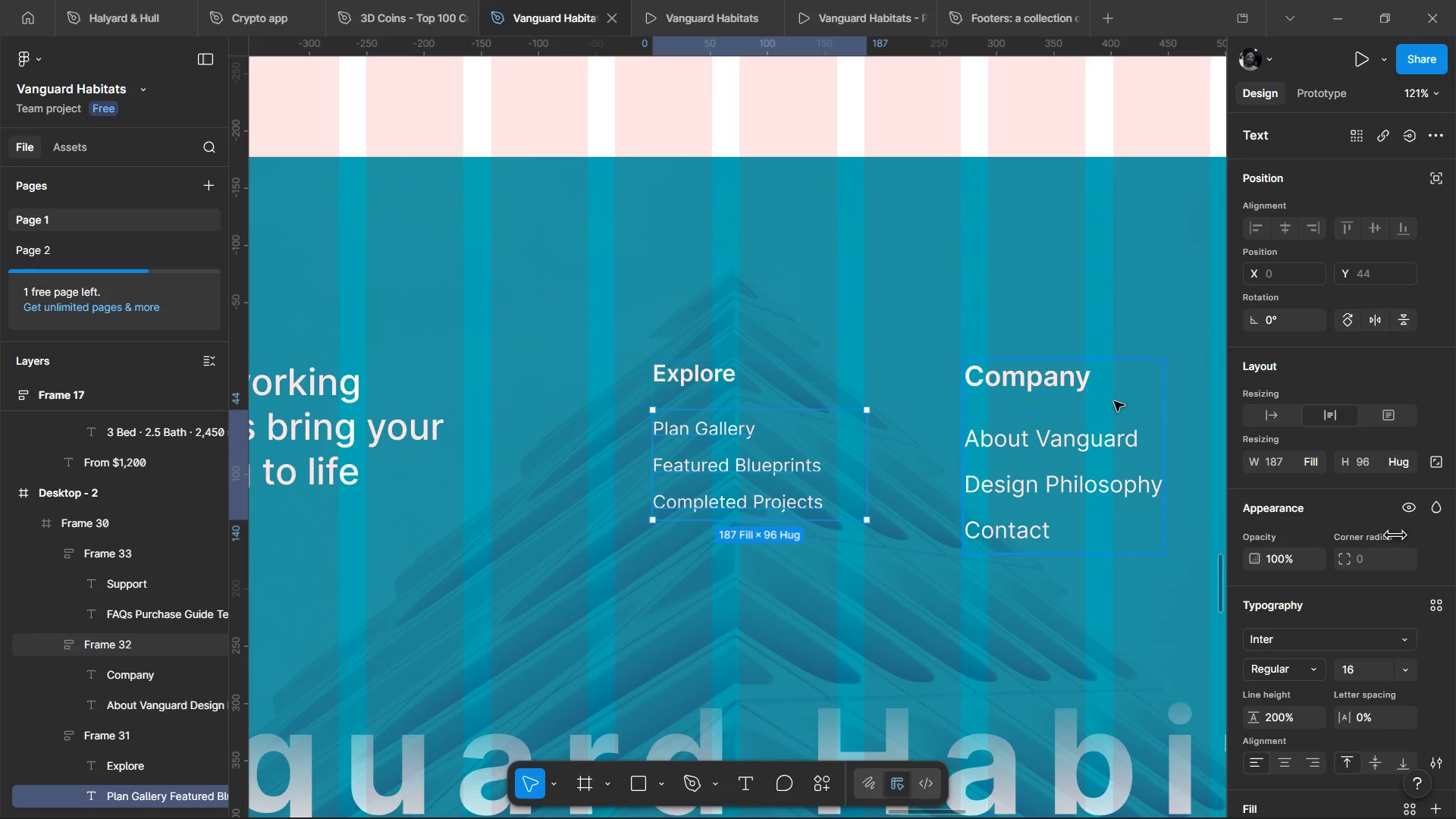 
hold_key(key=ControlLeft, duration=1.58)
left_click([1084, 388])
 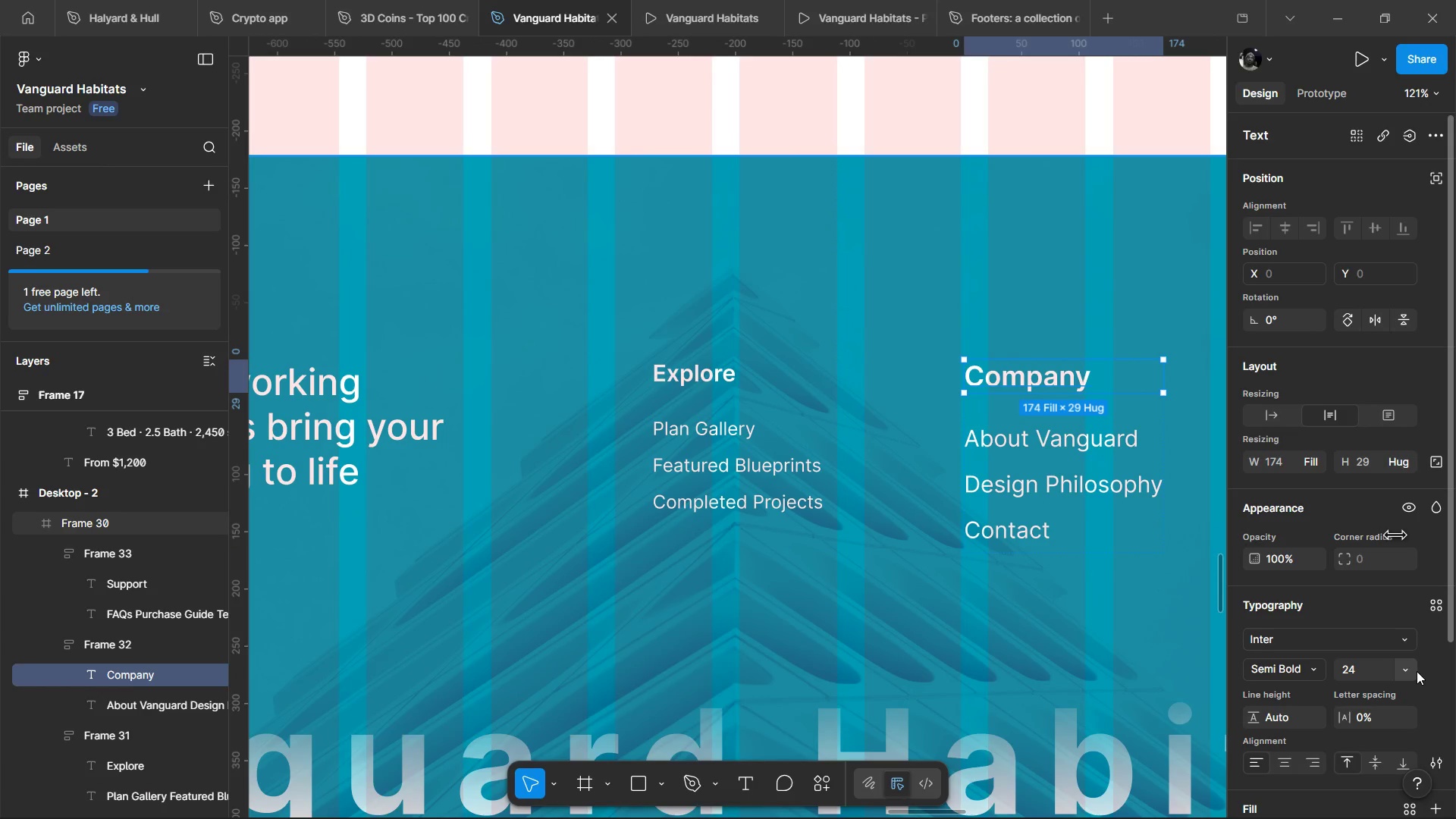 
left_click([1417, 672])
 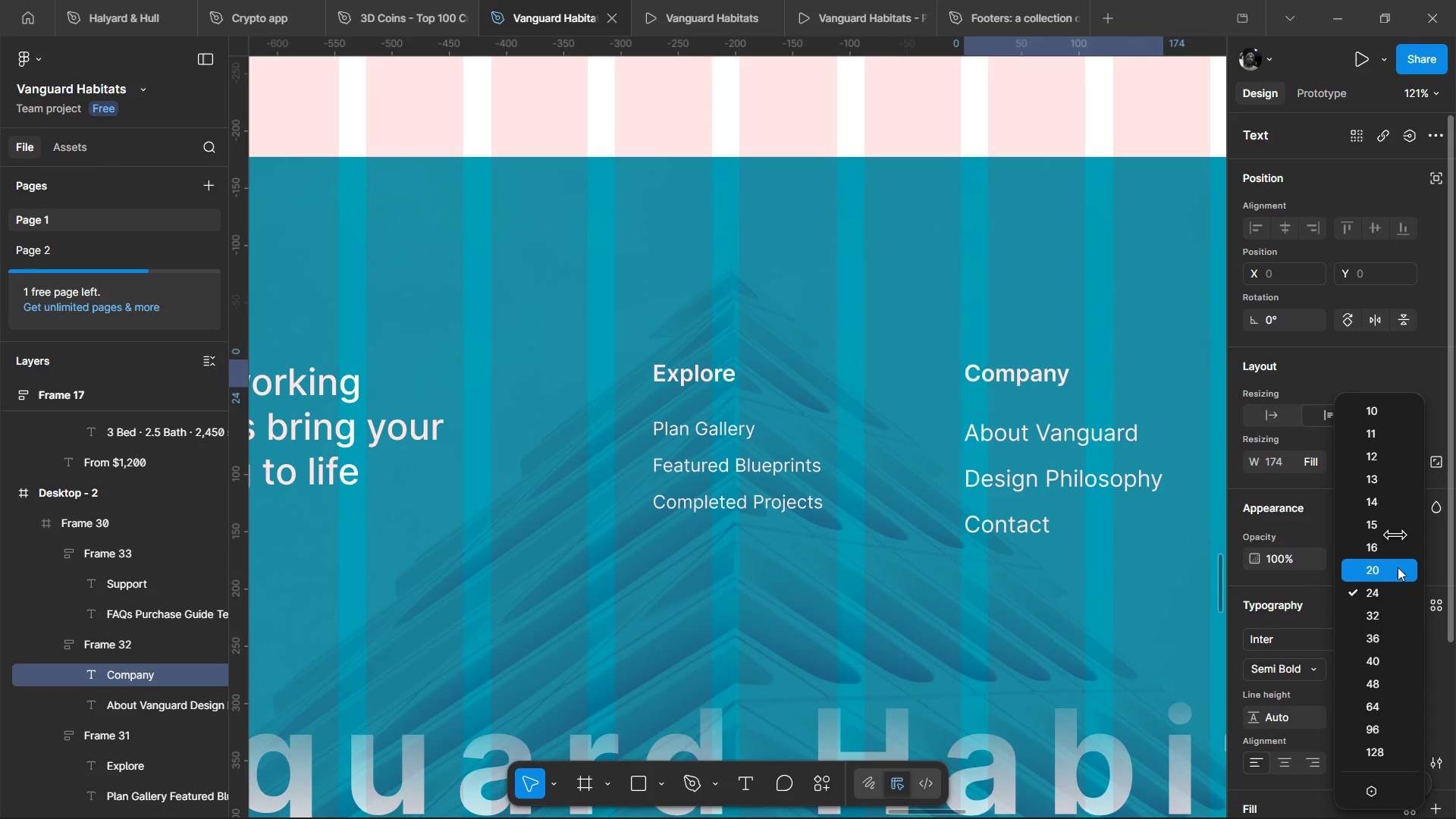 
left_click([1398, 567])
 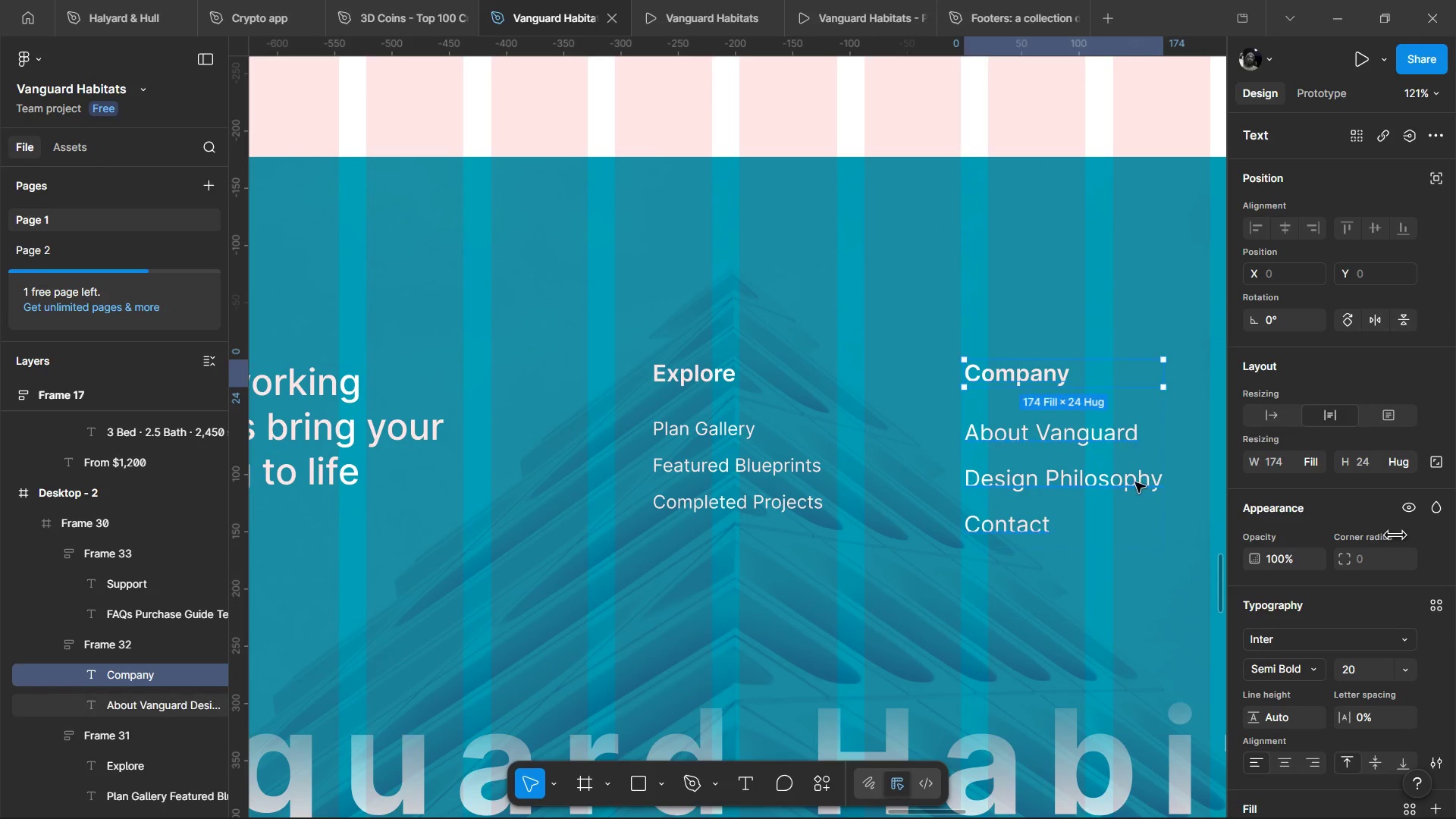 
hold_key(key=ControlLeft, duration=0.67)
left_click([1134, 482])
 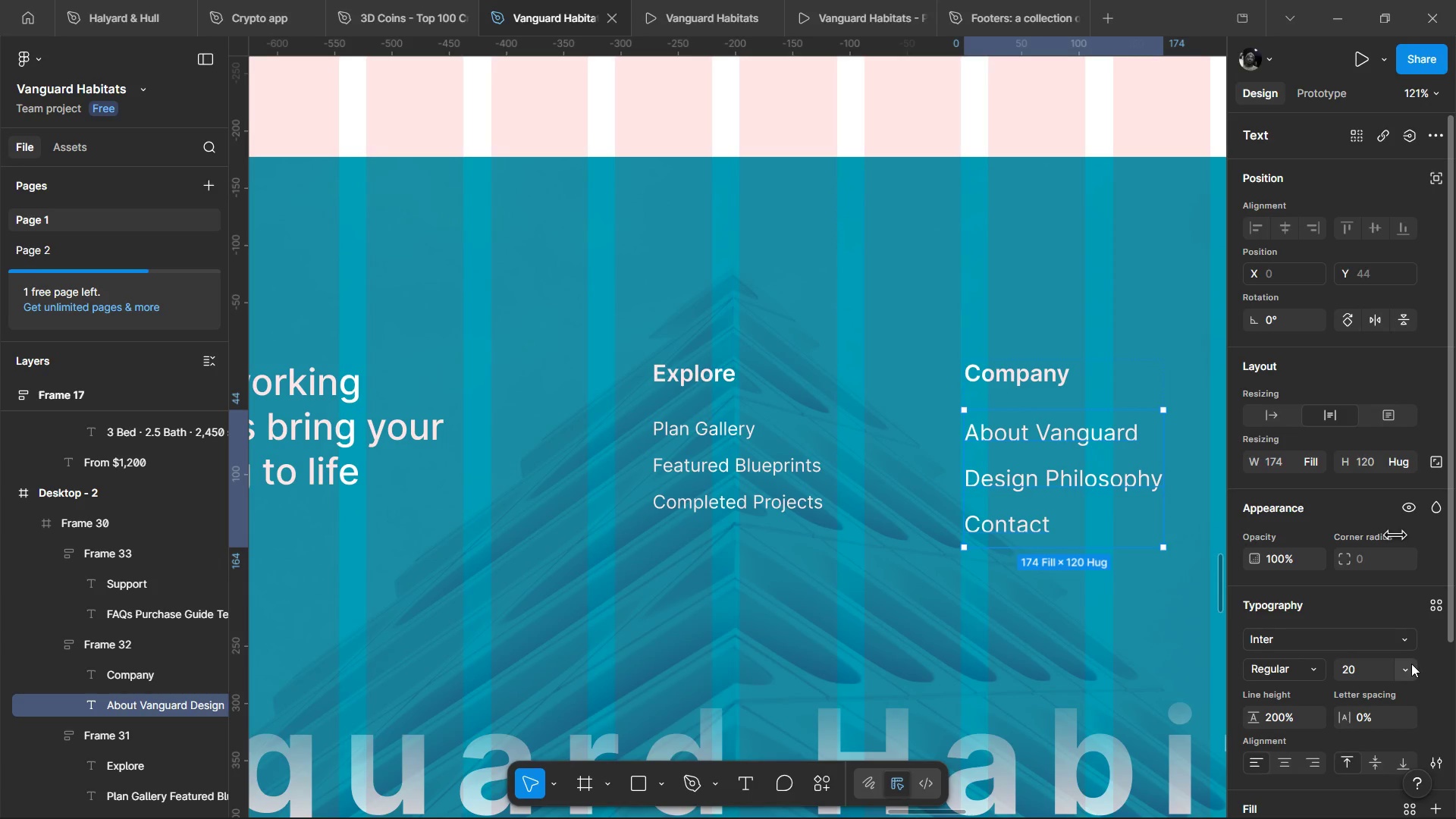 
left_click([1412, 665])
 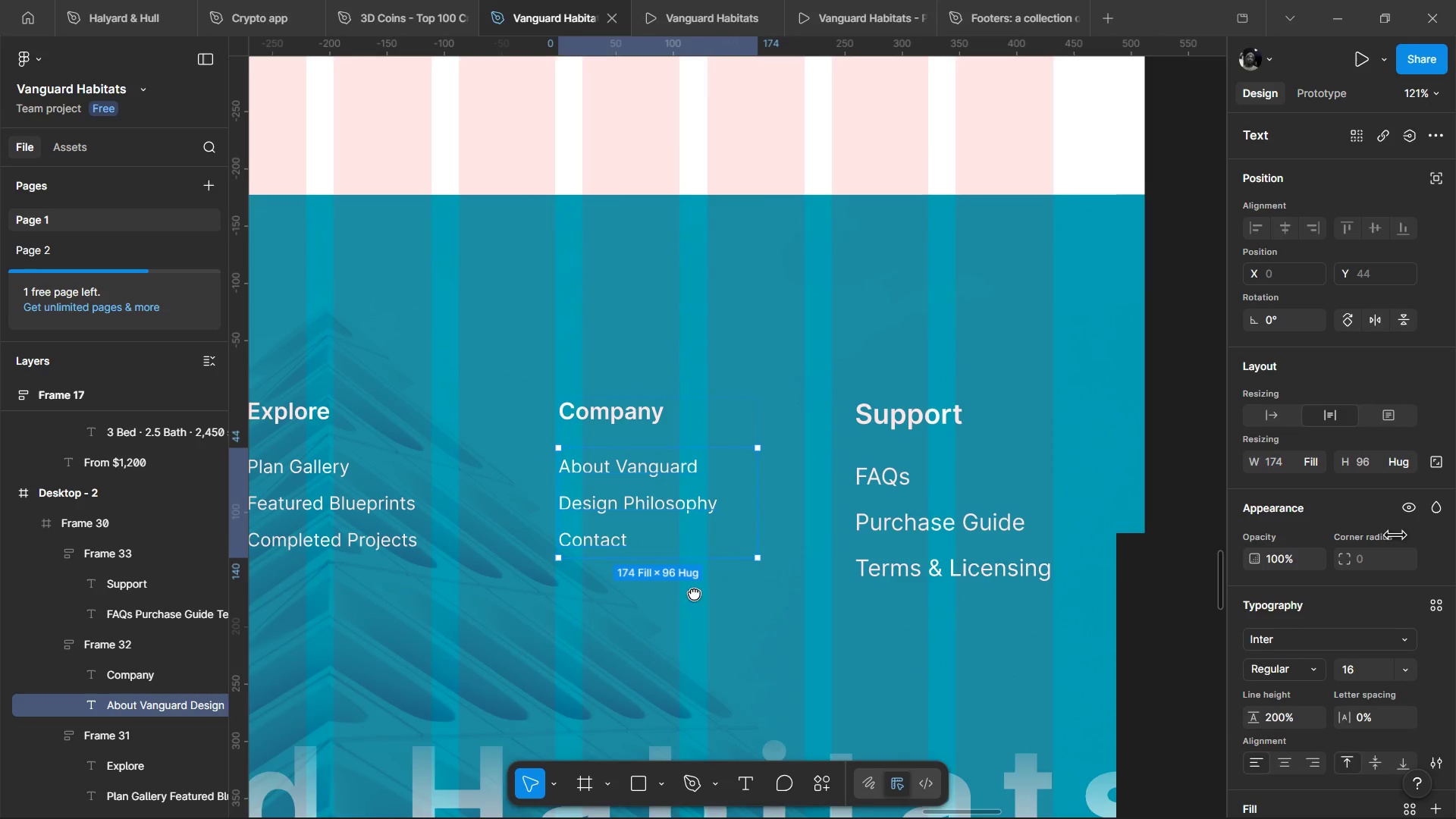 
hold_key(key=ControlLeft, duration=0.83)
left_click([821, 420])
 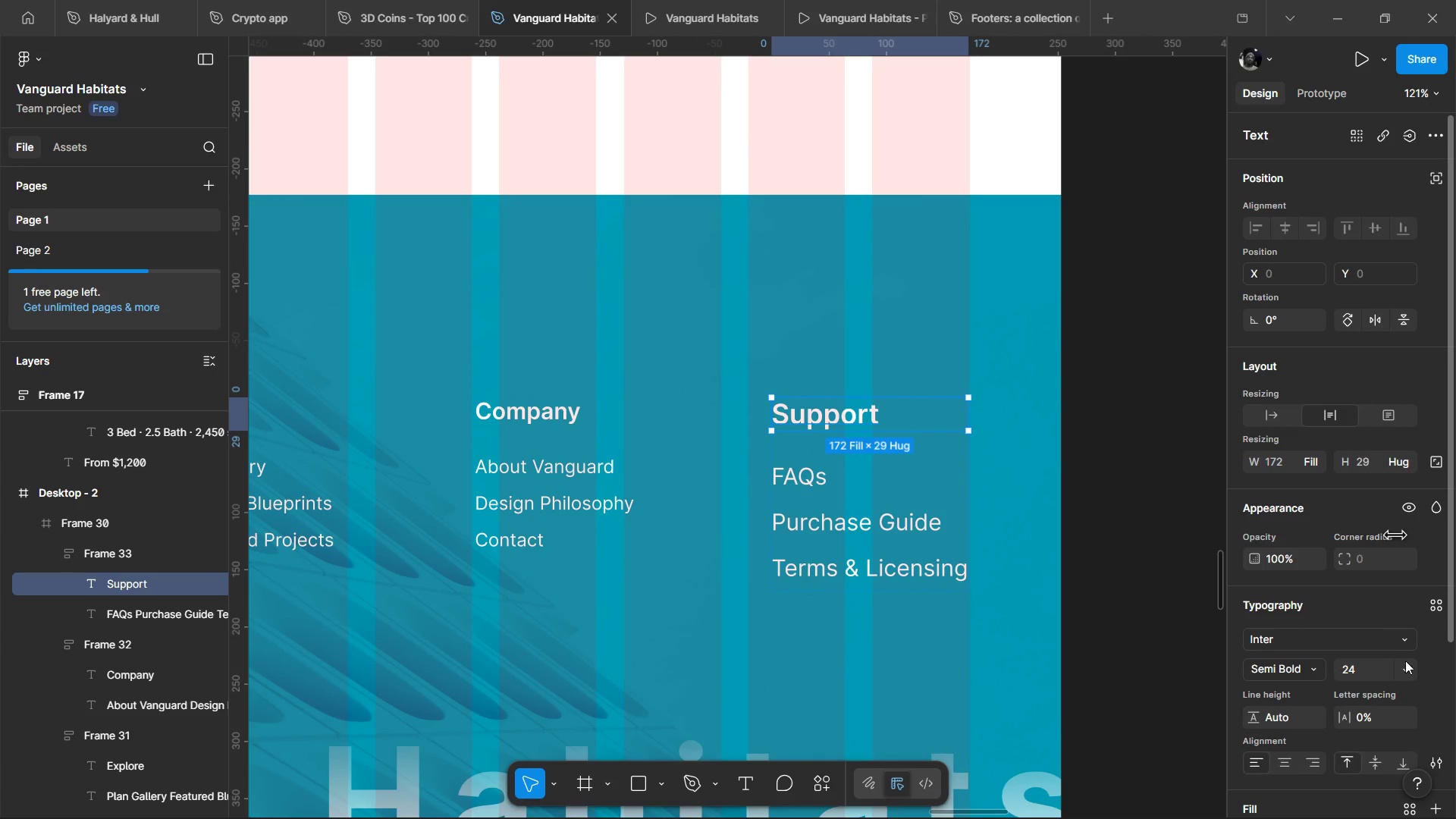 
left_click([1415, 676])
 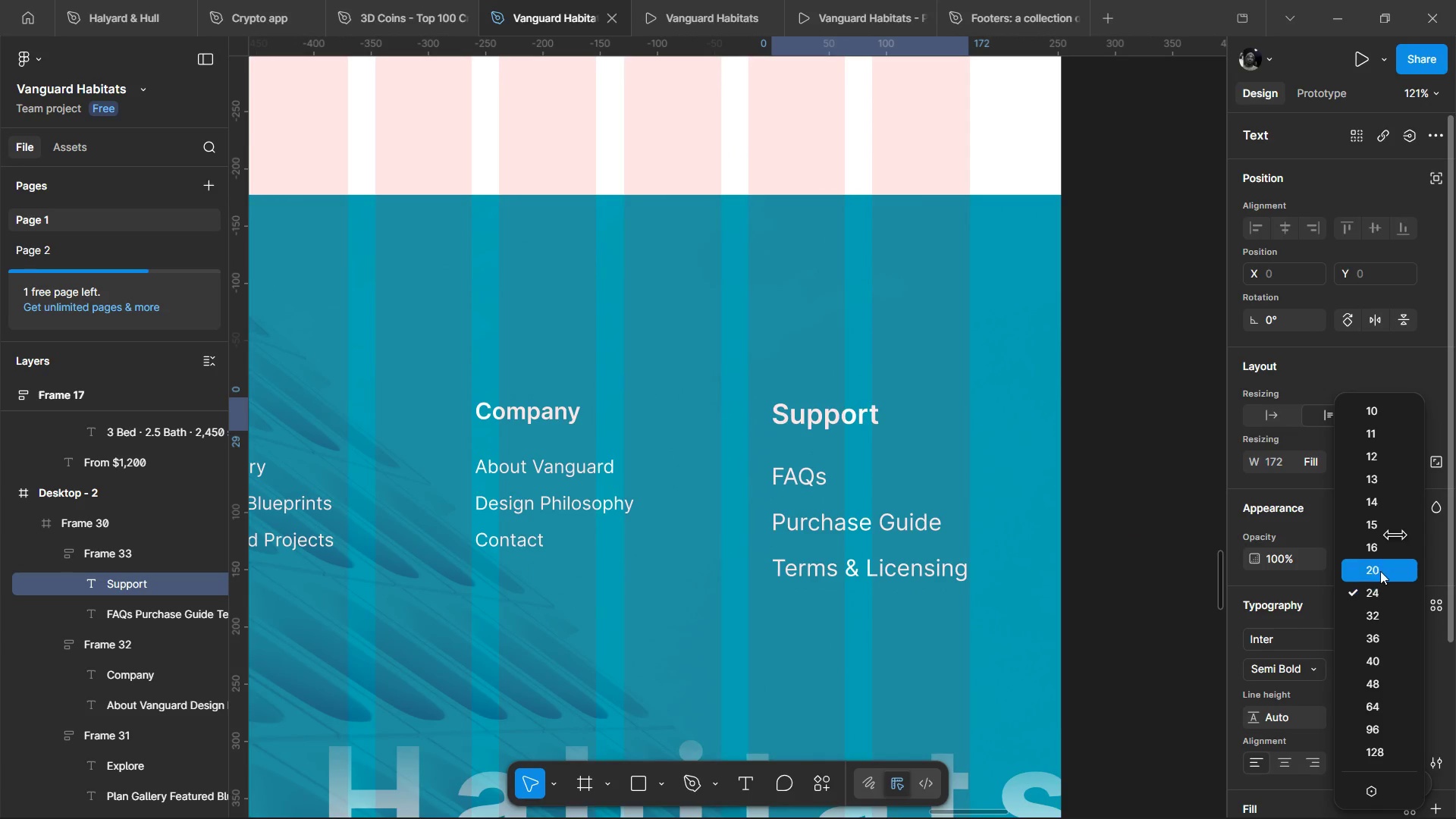 
left_click([1380, 571])
 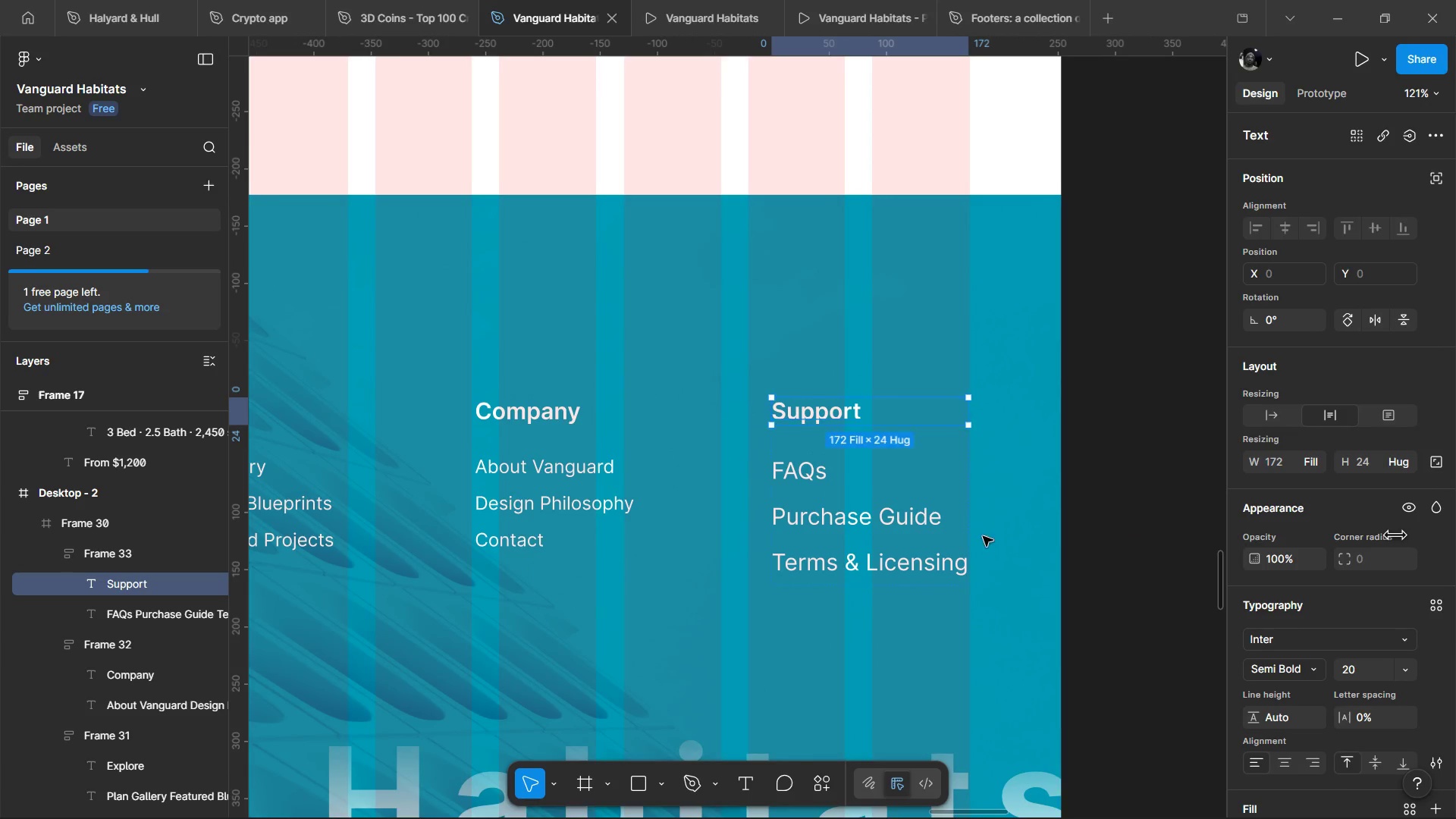 
hold_key(key=ControlLeft, duration=1.03)
left_click([894, 535])
 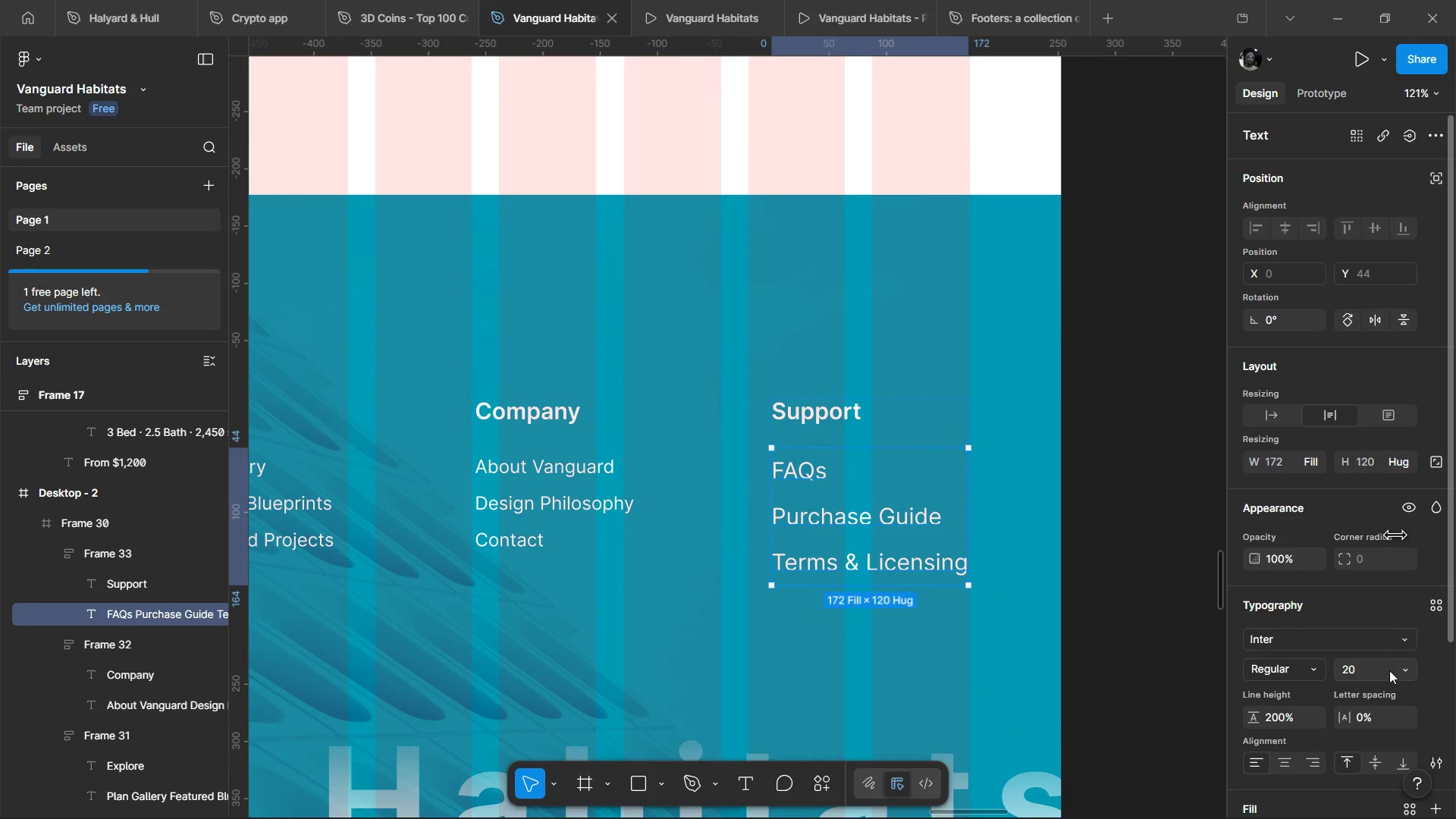 
left_click([1401, 668])
 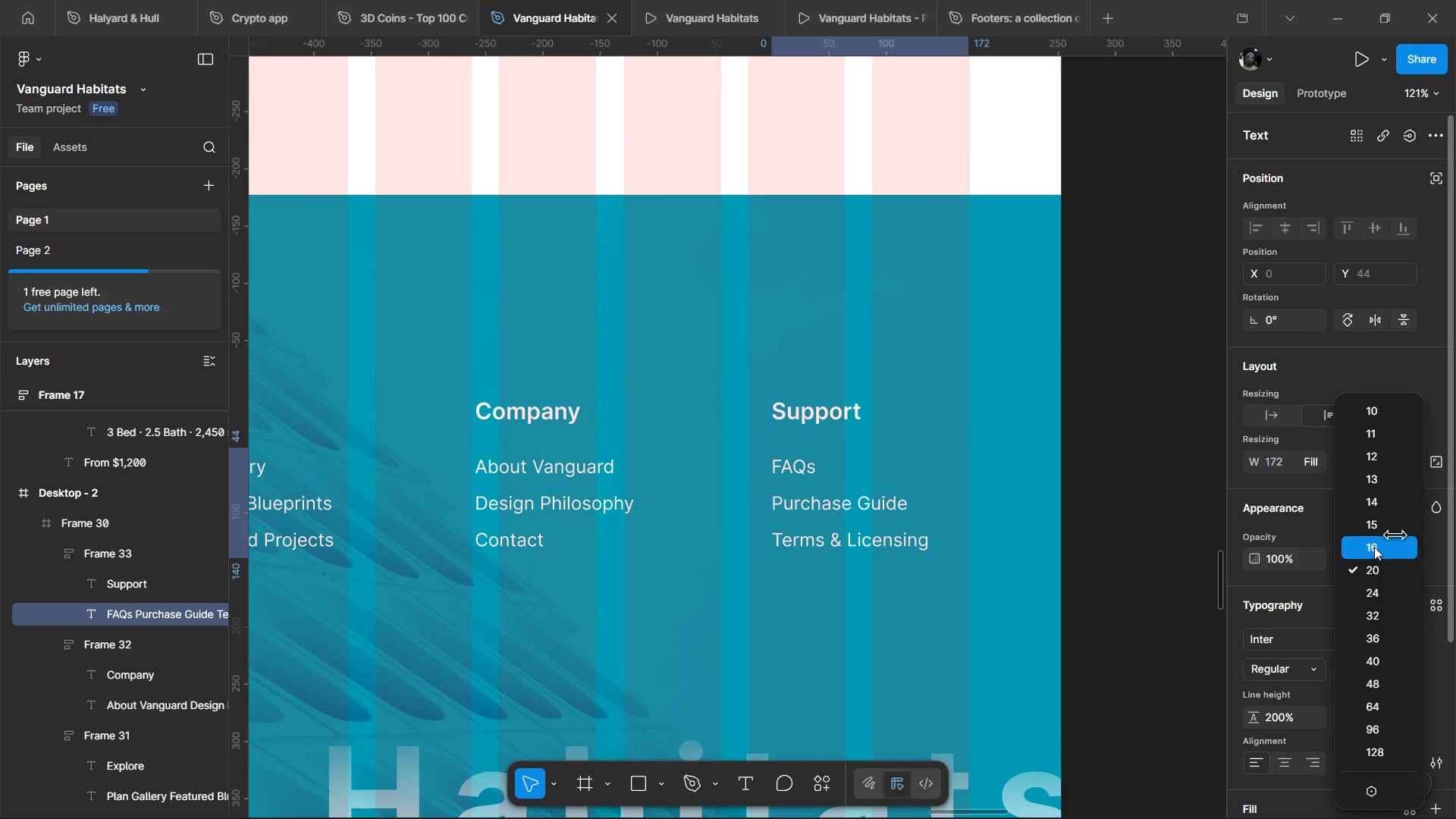 
left_click([1374, 546])
 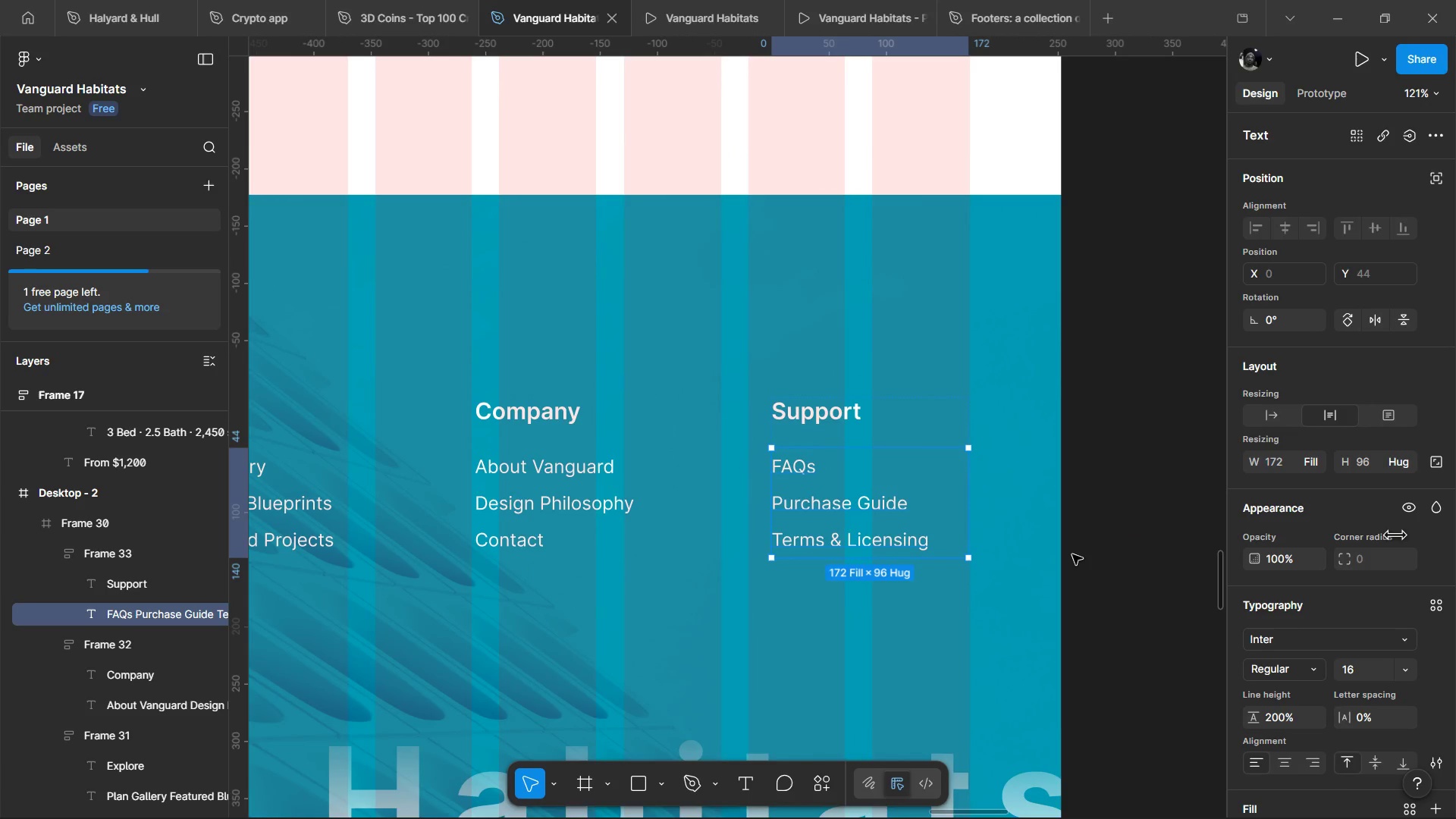 
left_click([1072, 554])
 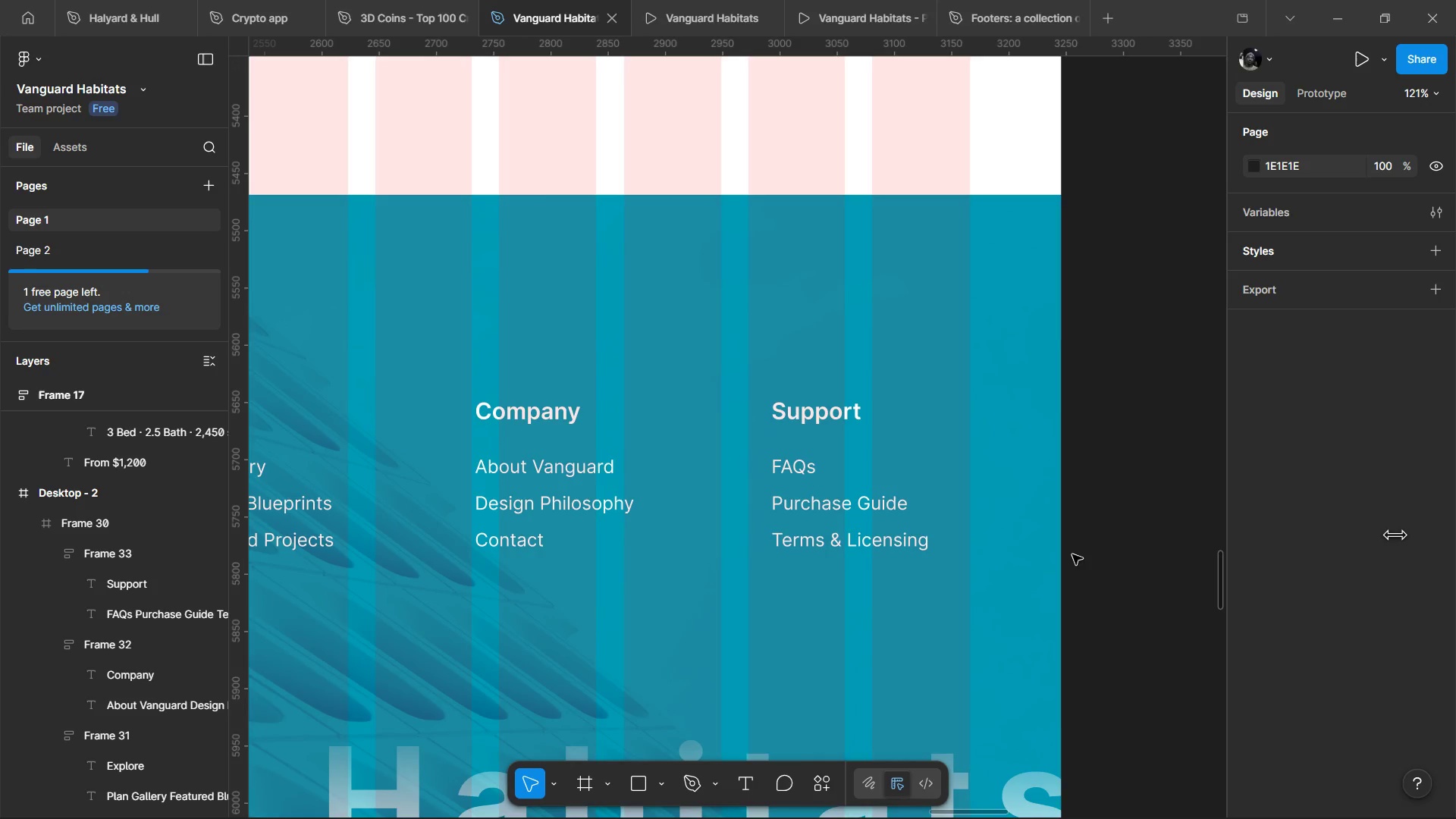 
hold_key(key=ControlLeft, duration=0.86)
scroll: coordinate [1070, 557], scroll_direction: down, amount: 2.0
 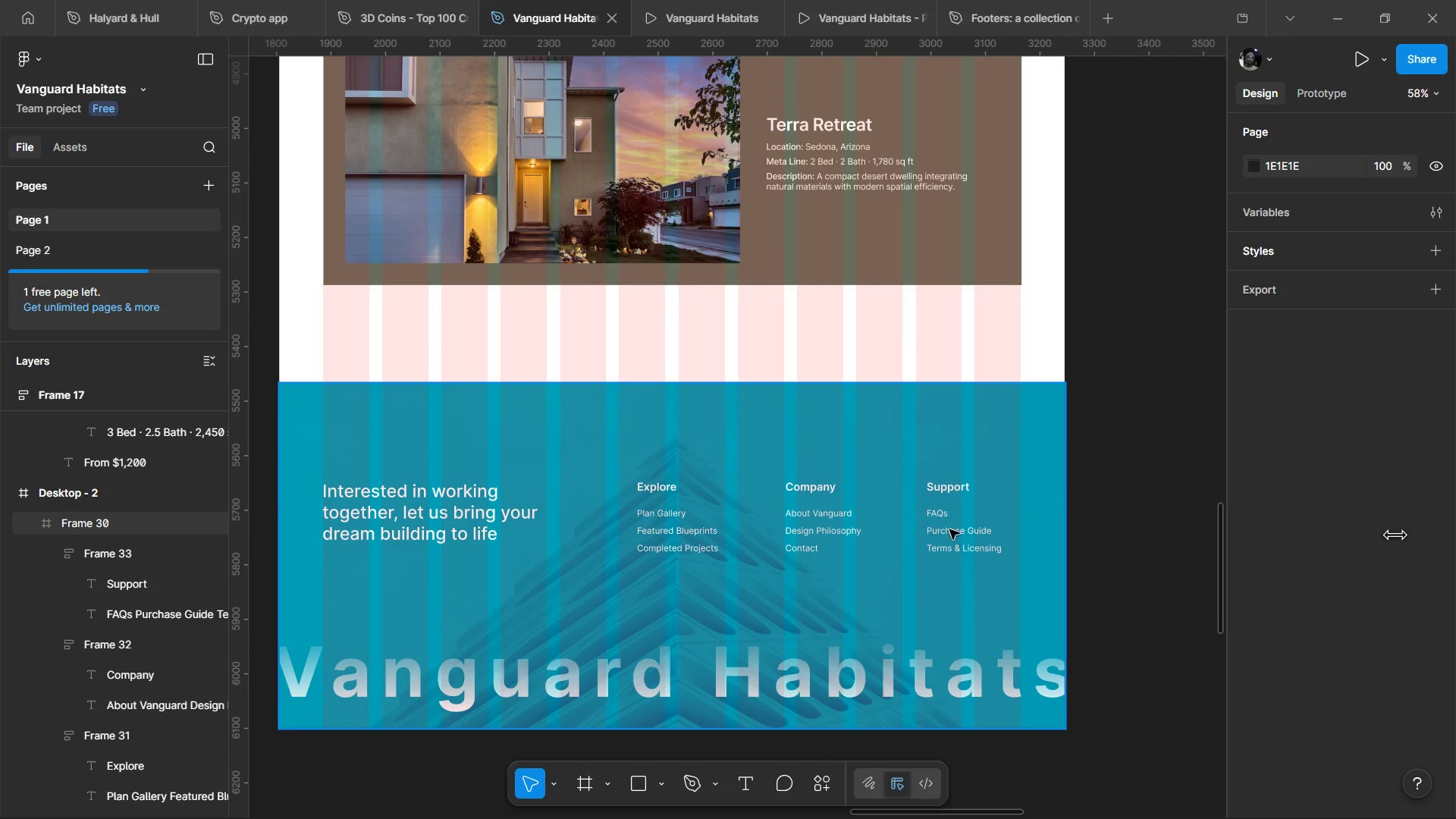 
hold_key(key=ControlLeft, duration=0.67)
 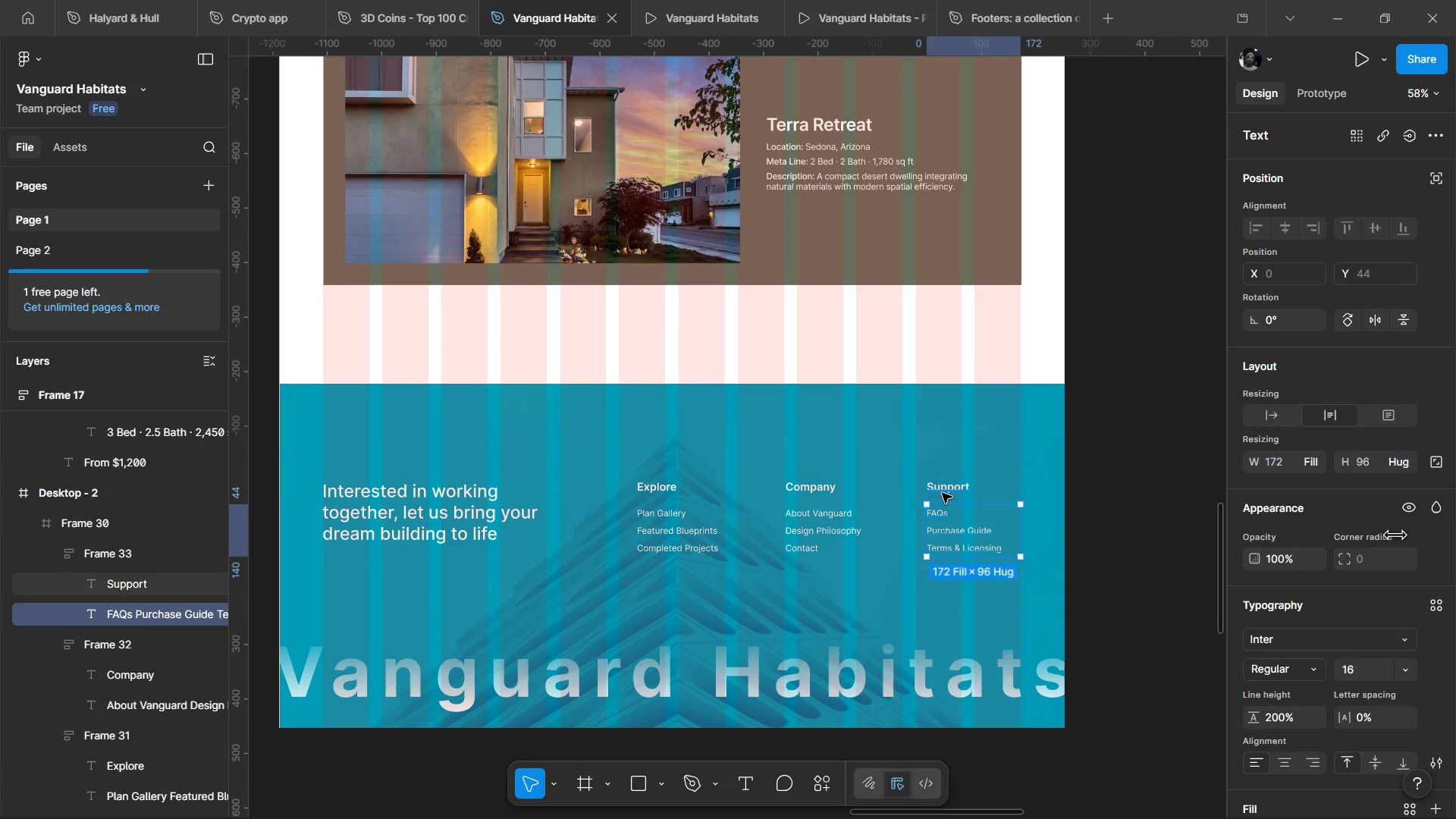 
left_click([942, 493])
 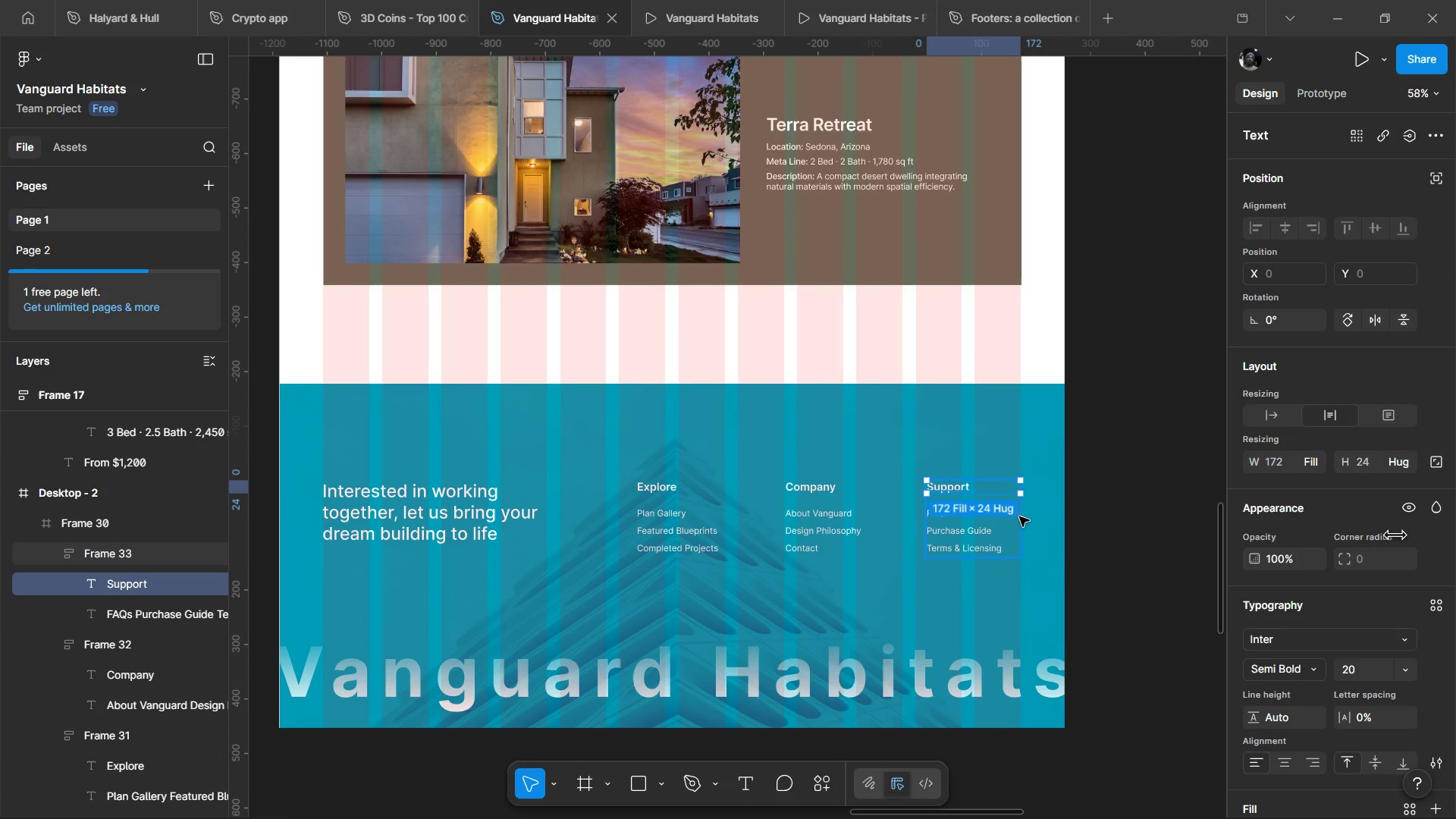 
left_click([1117, 489])
 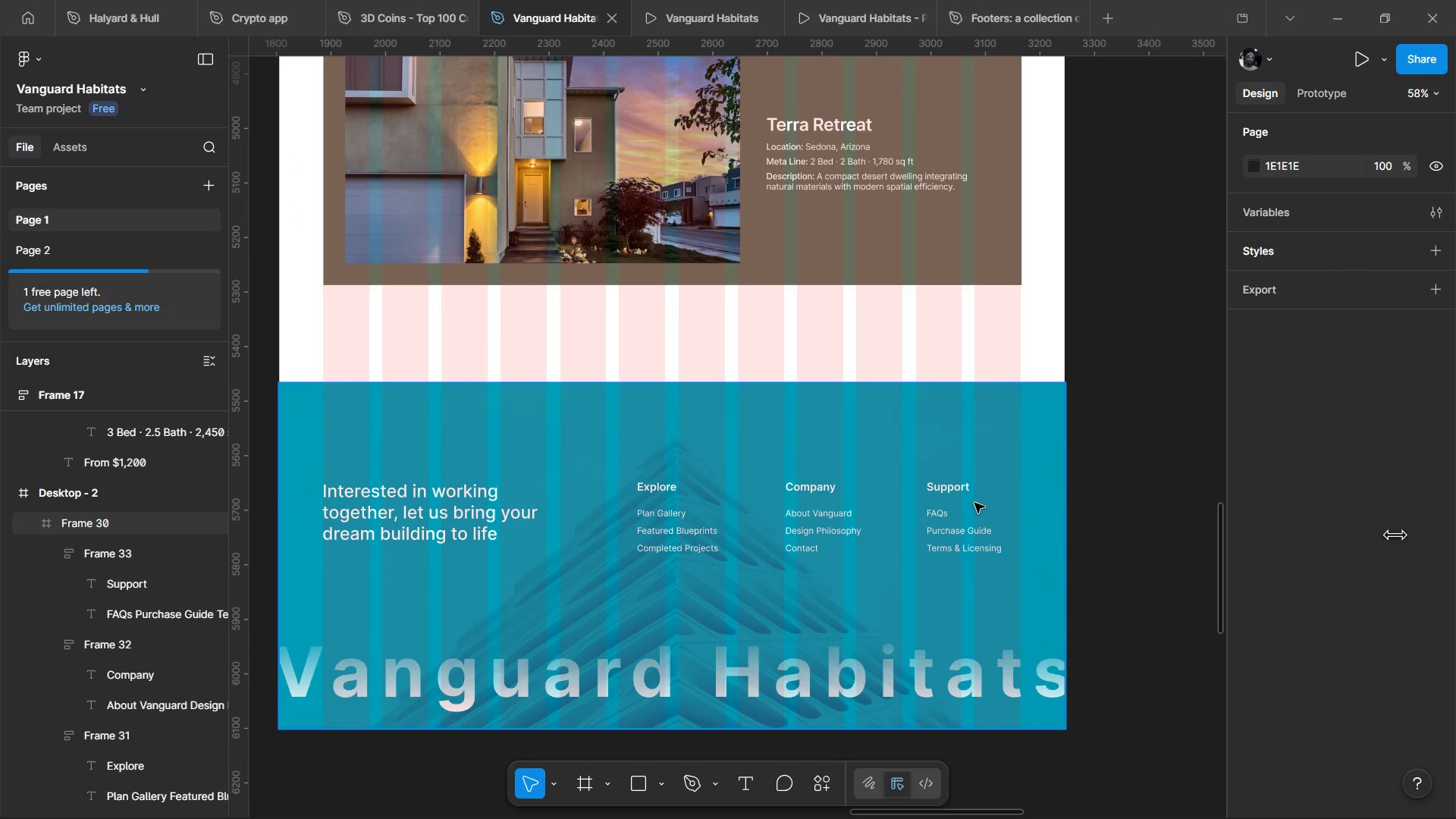 
hold_key(key=ControlLeft, duration=0.67)
 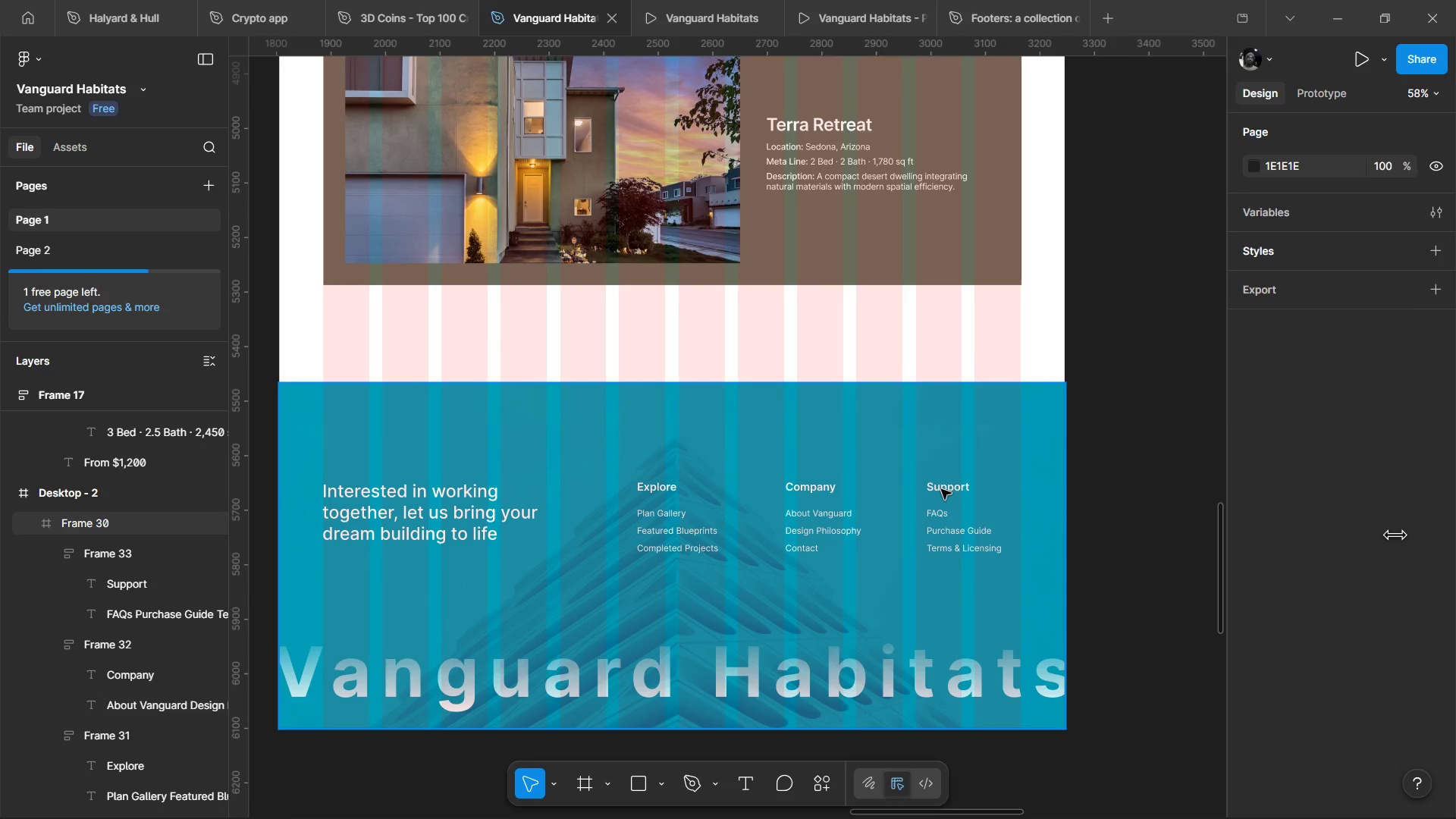 
double_click([941, 489])
 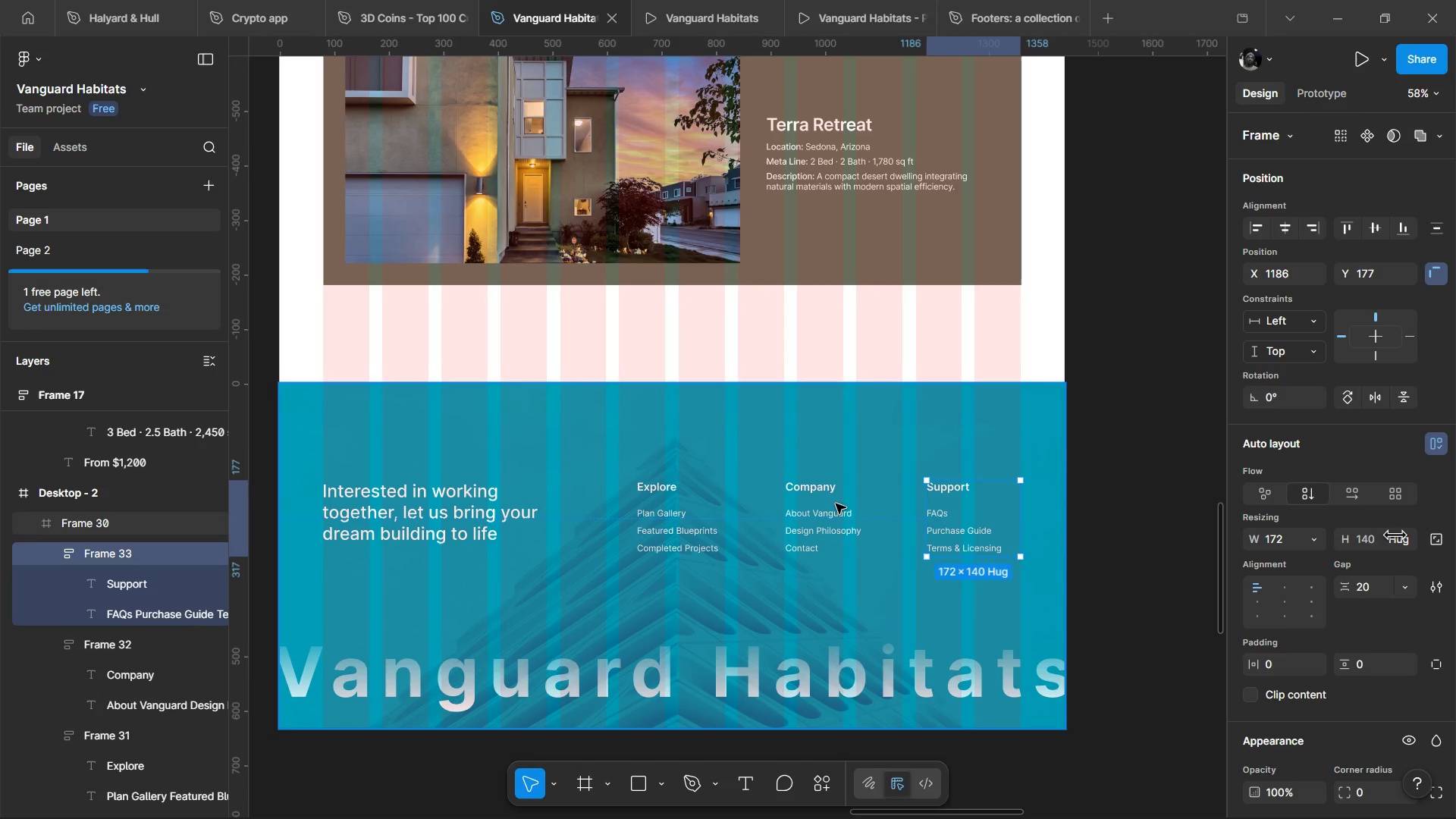 
hold_key(key=ShiftLeft, duration=1.52)
left_click([830, 504])
 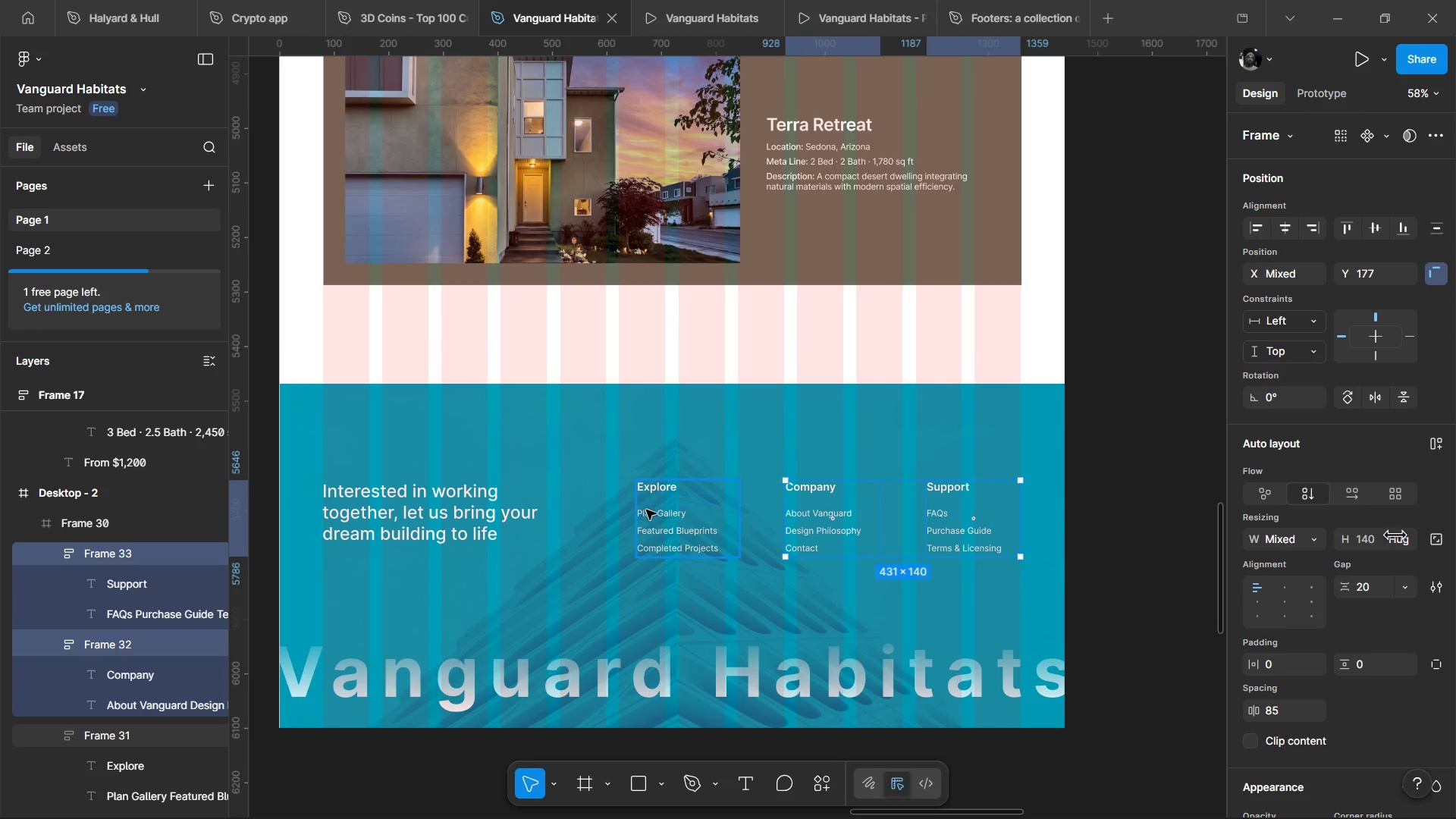 
left_click([646, 510])
 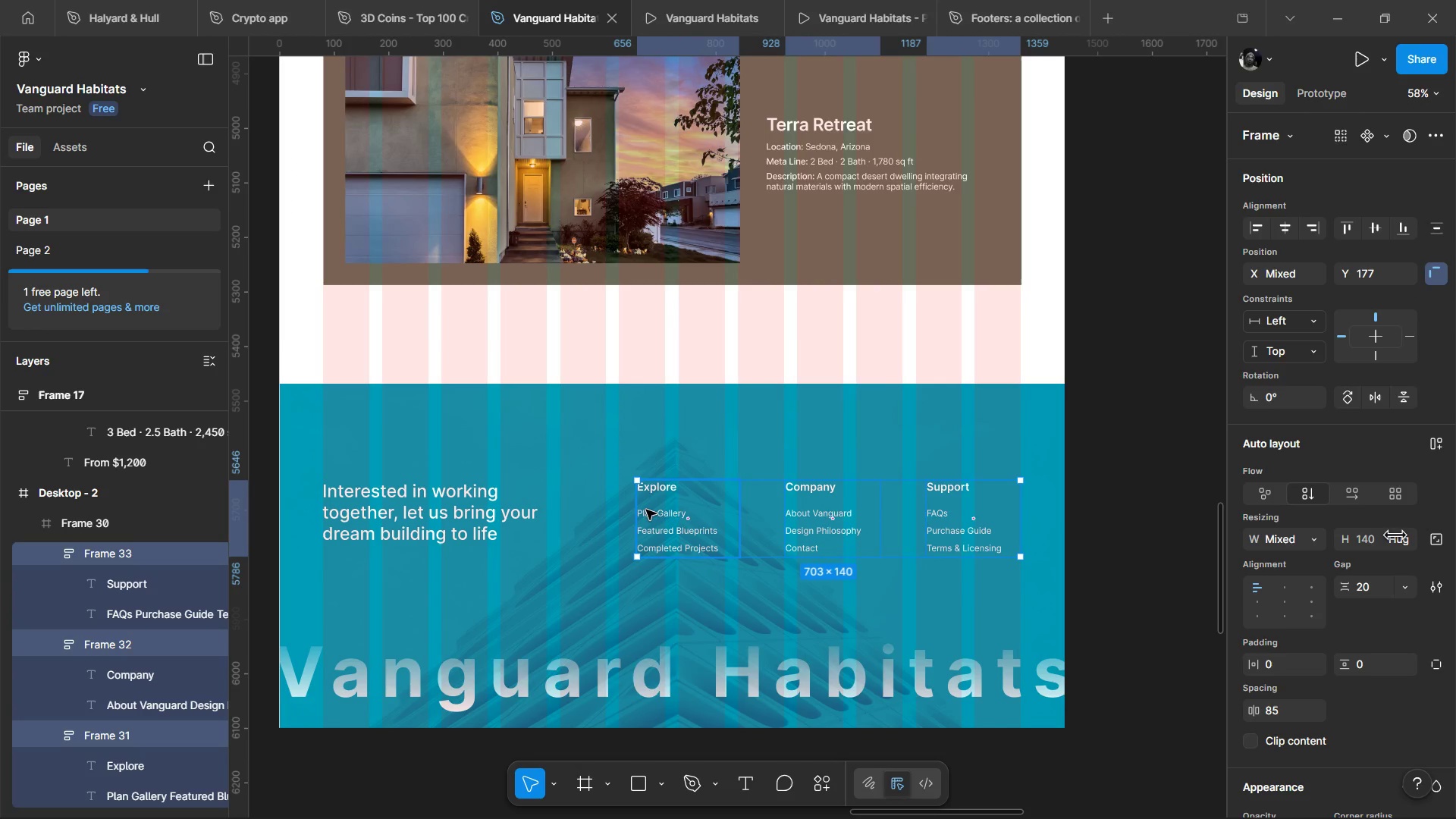 
hold_key(key=ShiftLeft, duration=0.42)
 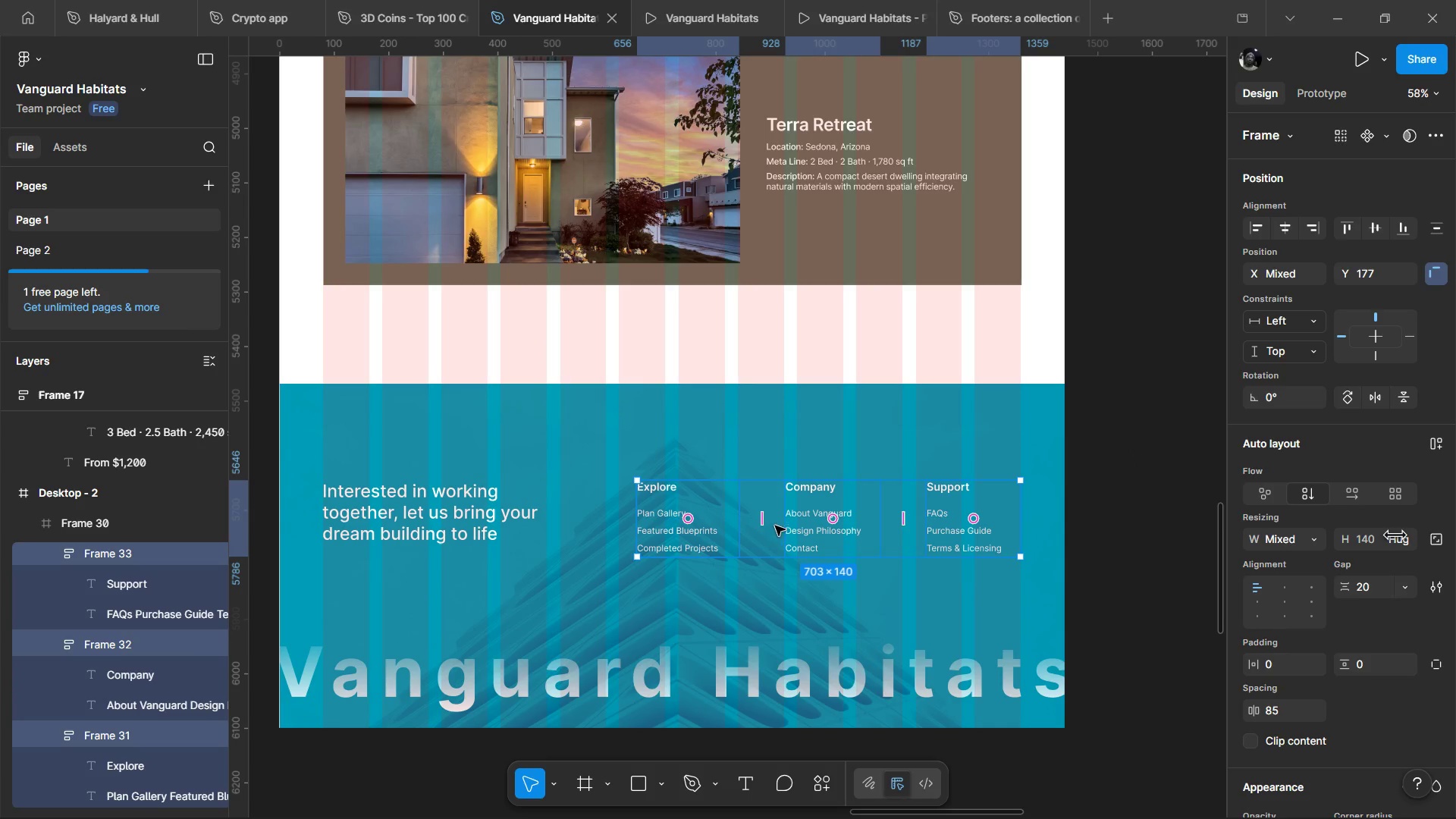 
left_click_drag(start_coordinate=[761, 521], to_coordinate=[747, 523])
 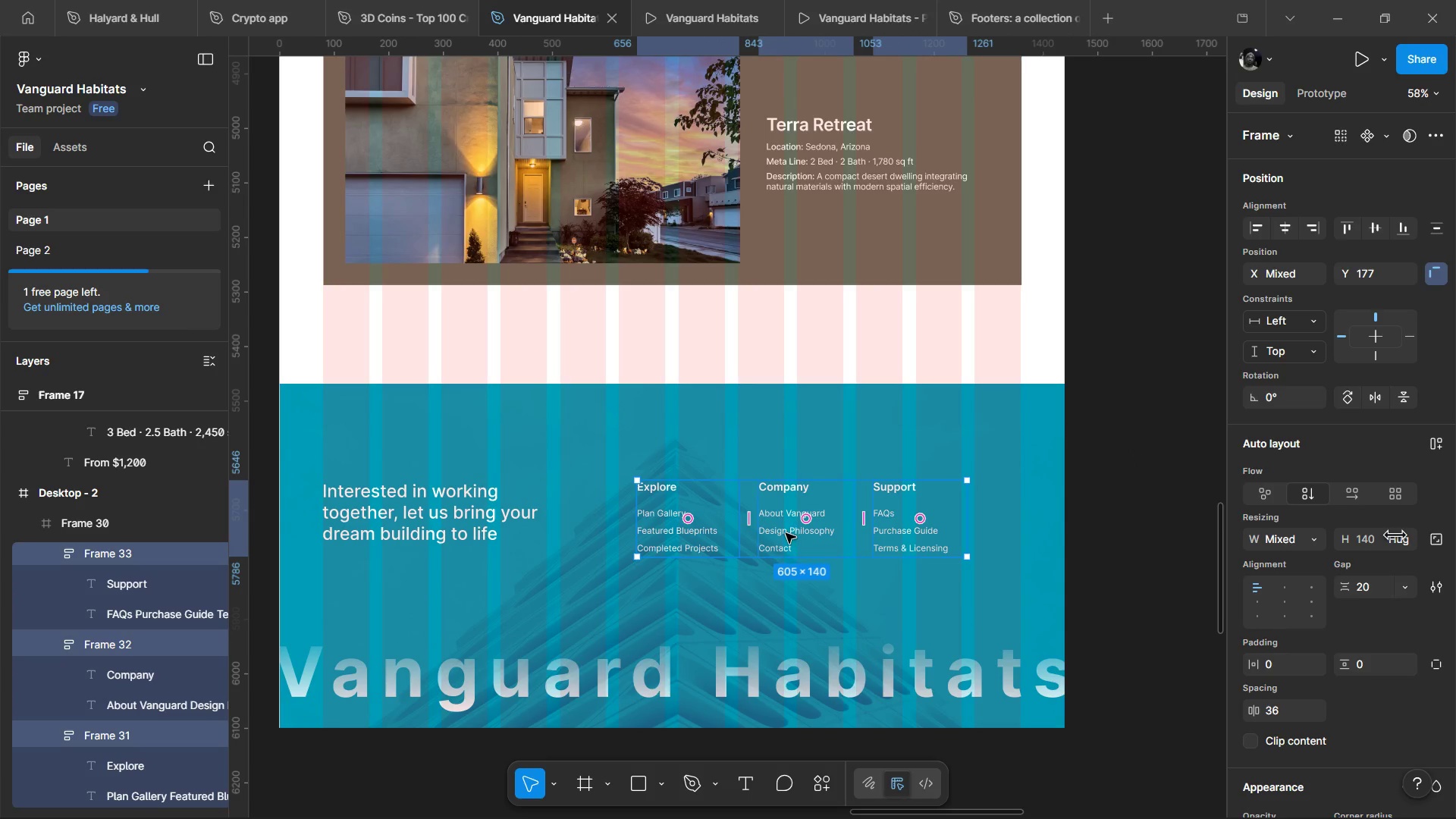 
left_click_drag(start_coordinate=[786, 533], to_coordinate=[850, 534])
 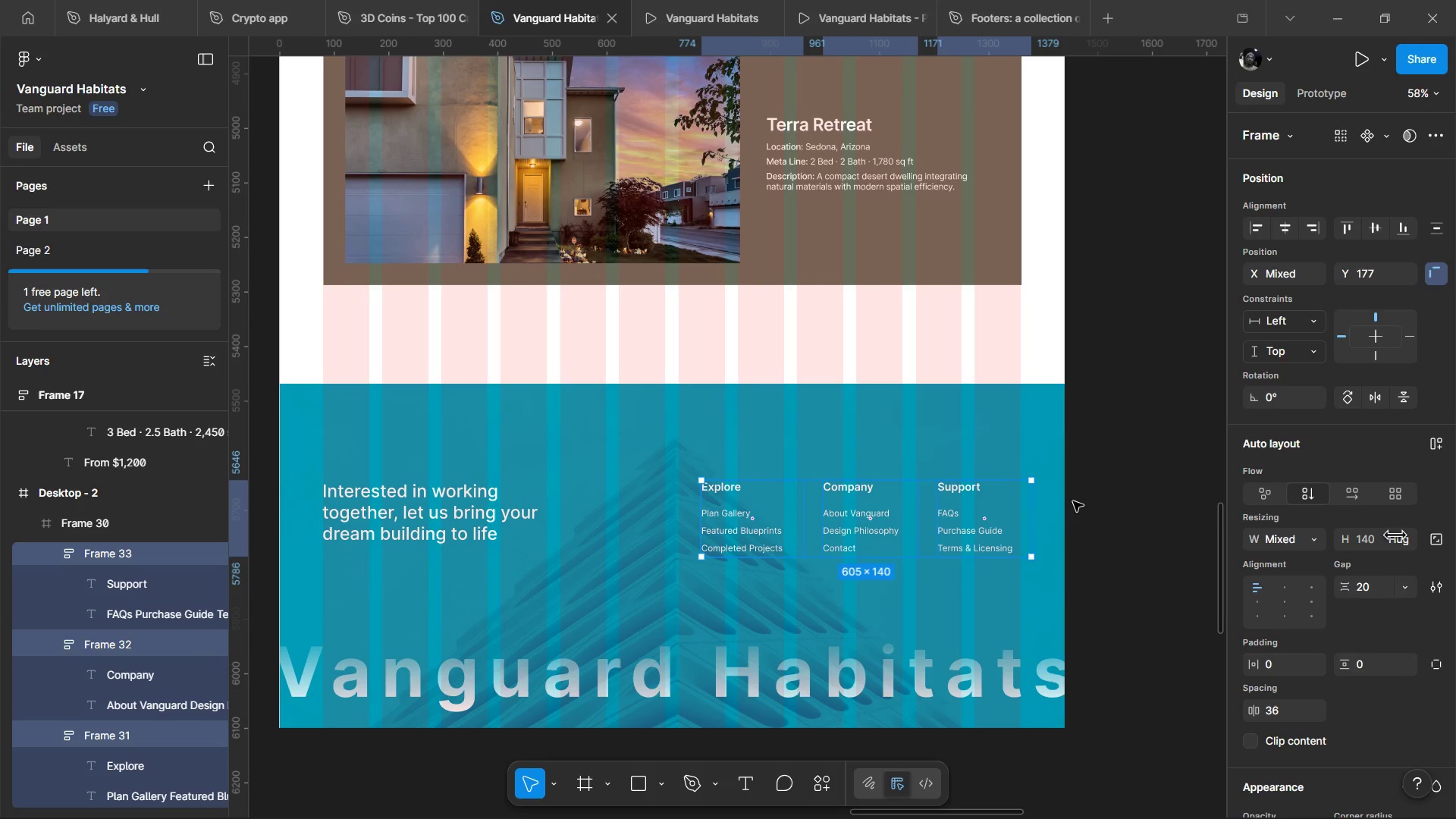 
key(Control+ControlLeft)
 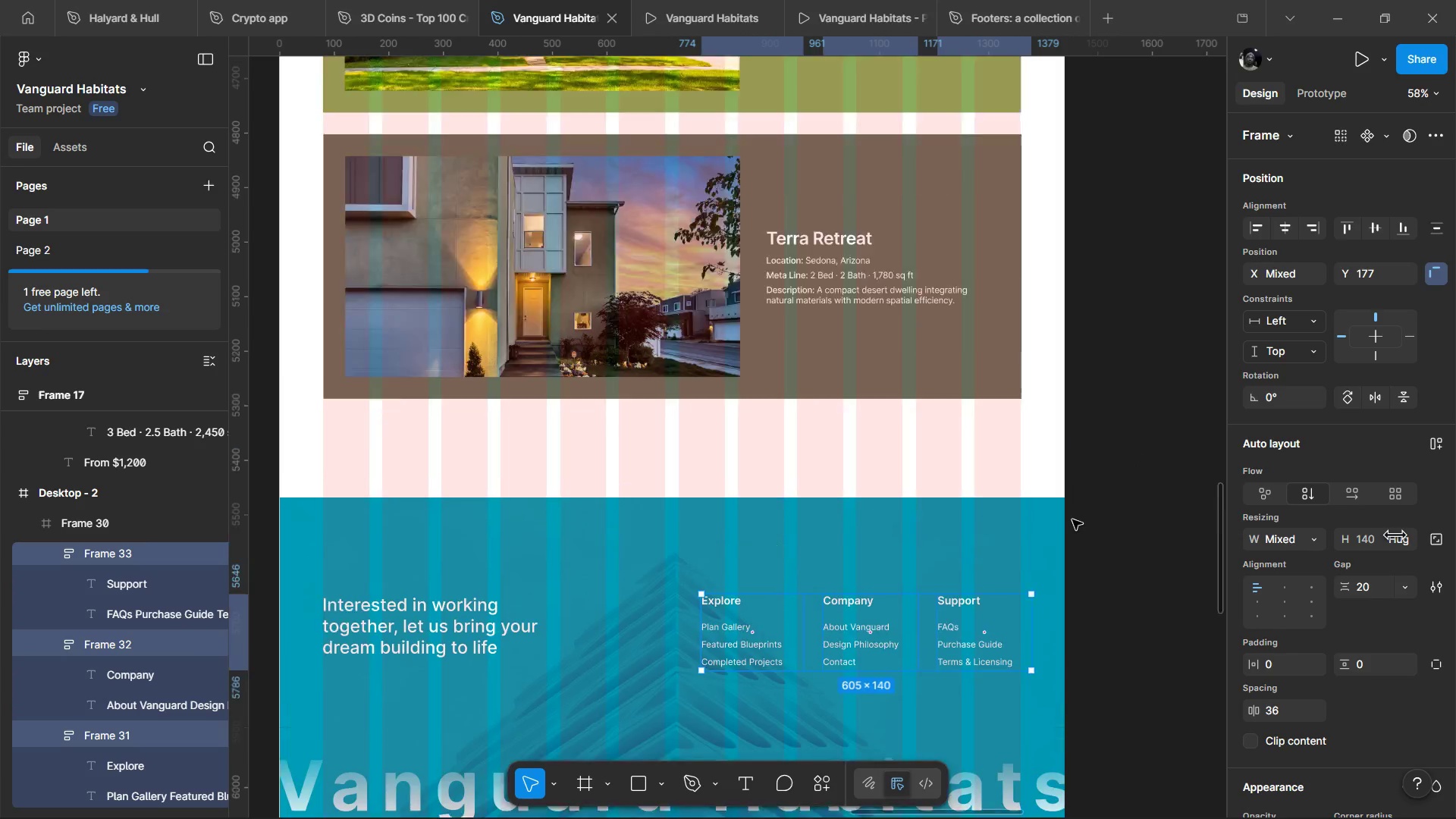 
key(Control+ControlLeft)
 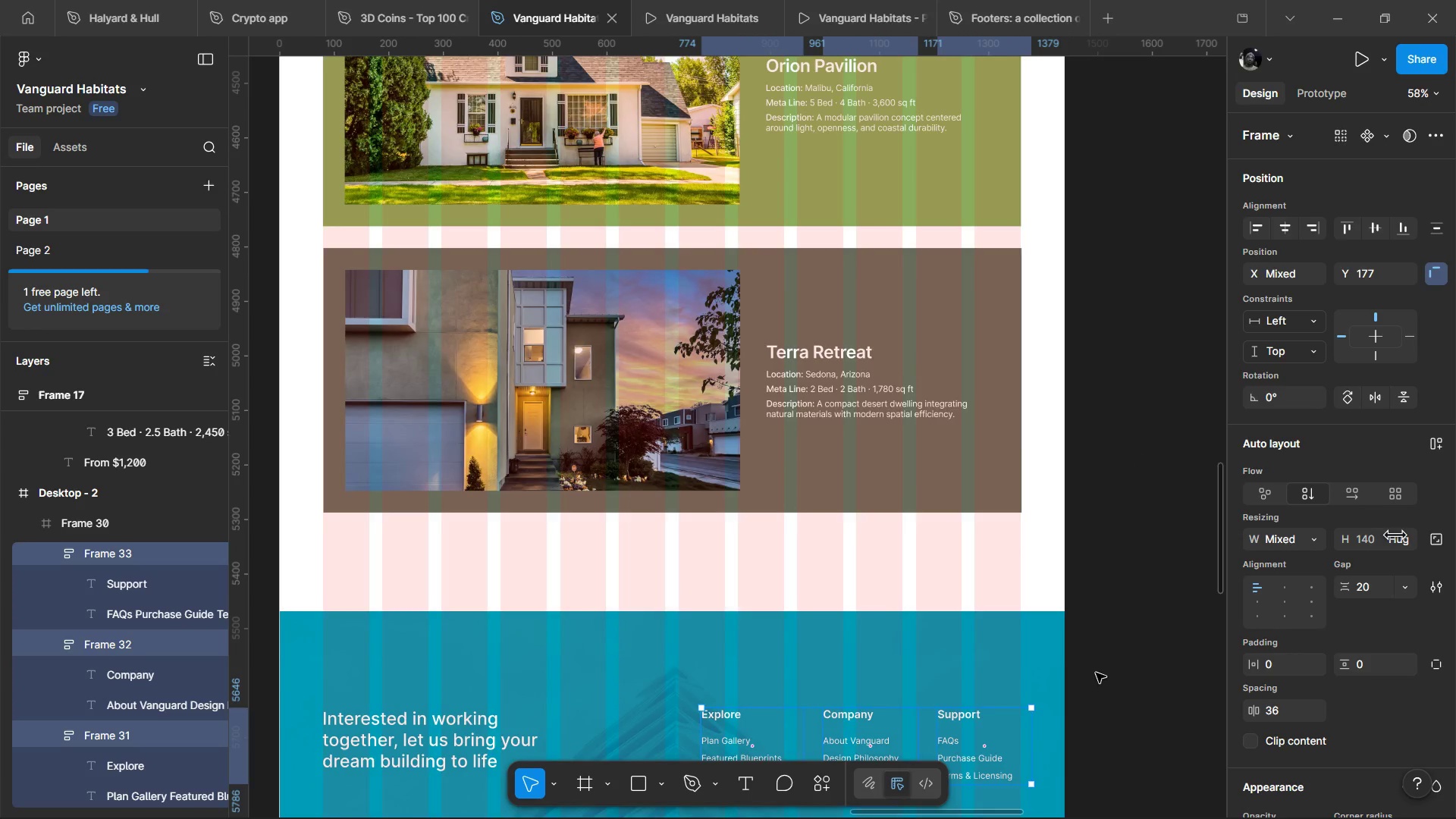 
scroll: coordinate [1072, 519], scroll_direction: up, amount: 1.0
 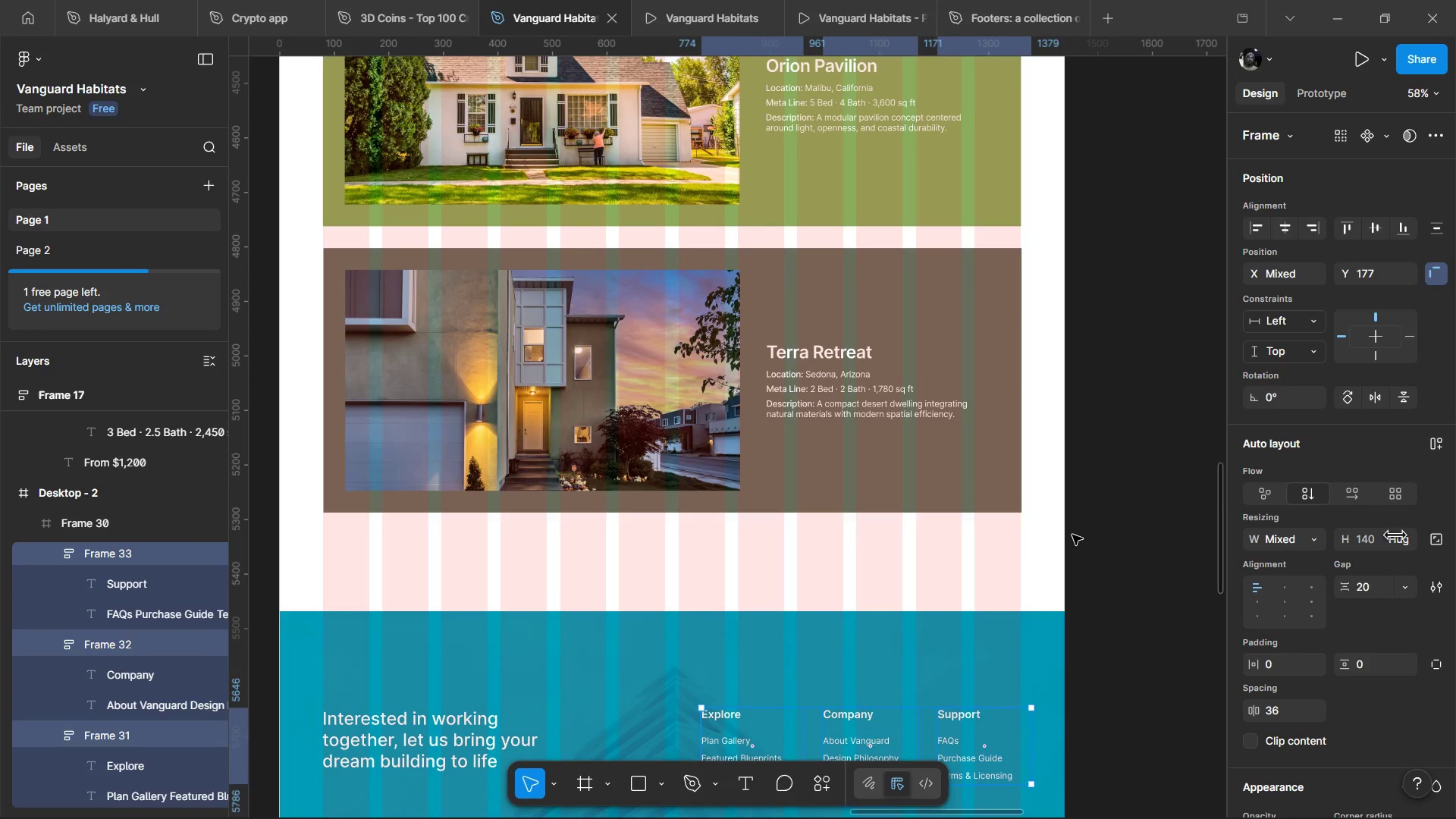 
hold_key(key=ControlLeft, duration=0.5)
scroll: coordinate [1106, 532], scroll_direction: up, amount: 1.0
 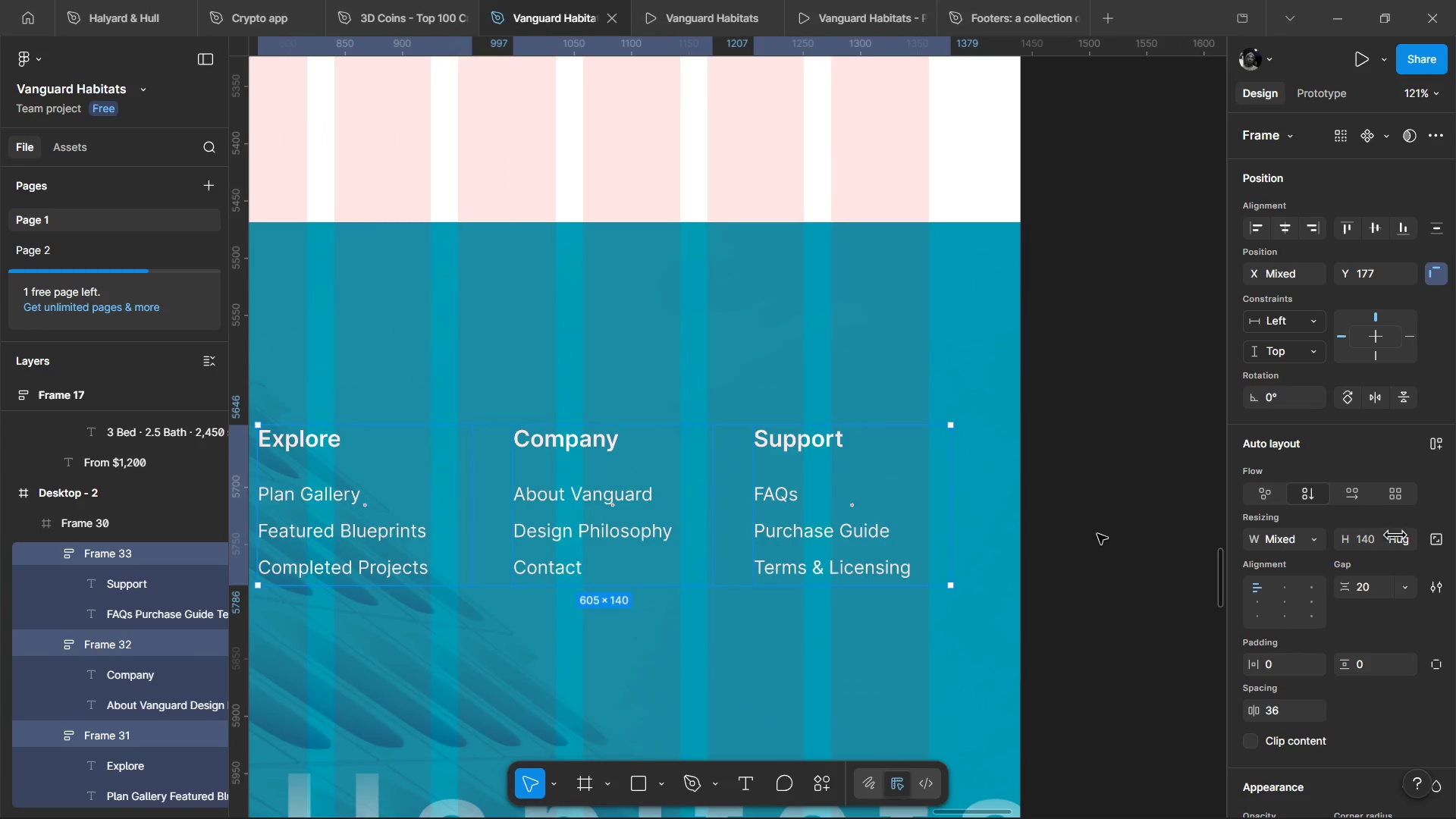 
left_click([1097, 534])
 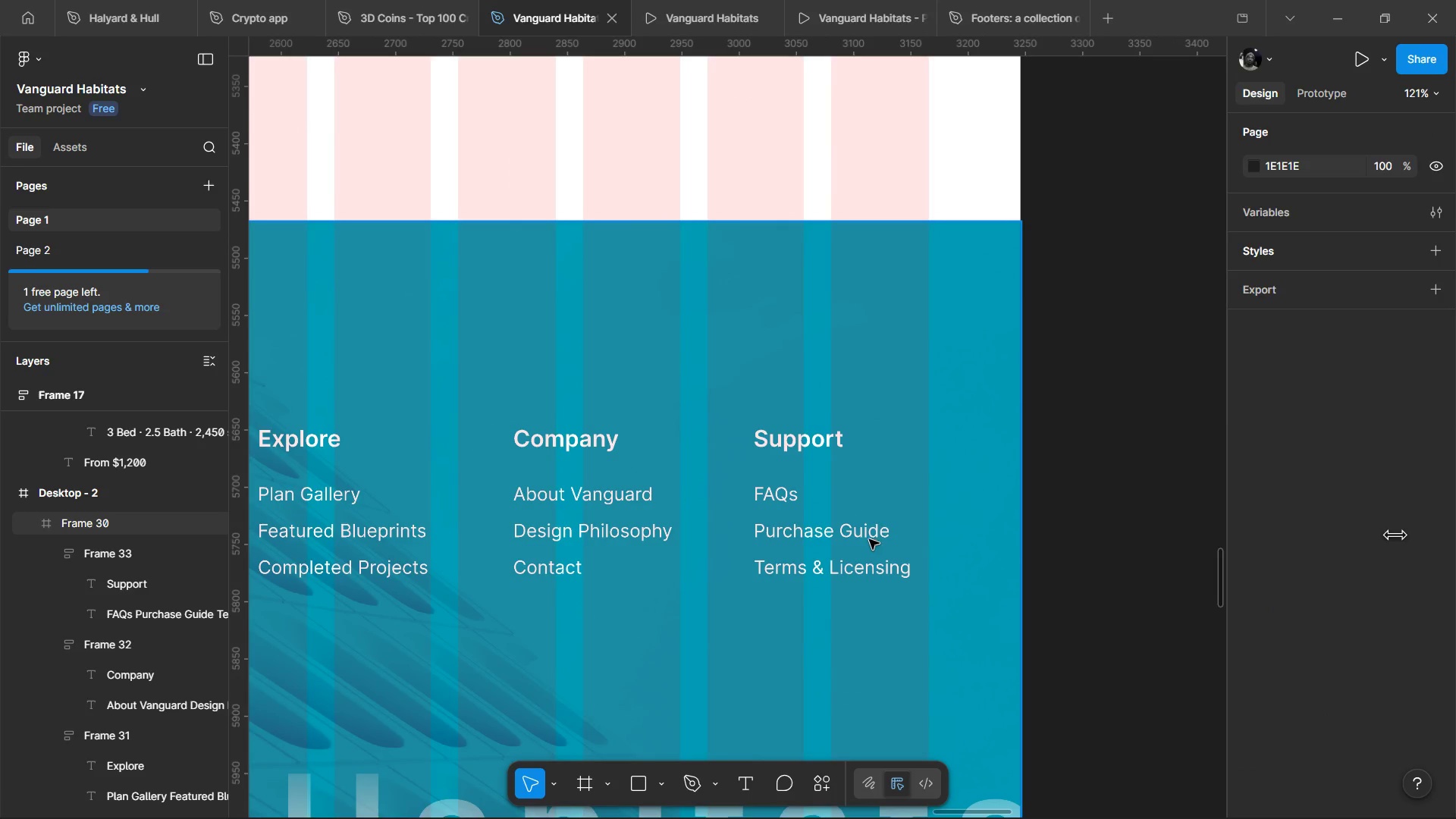 
double_click([869, 539])
 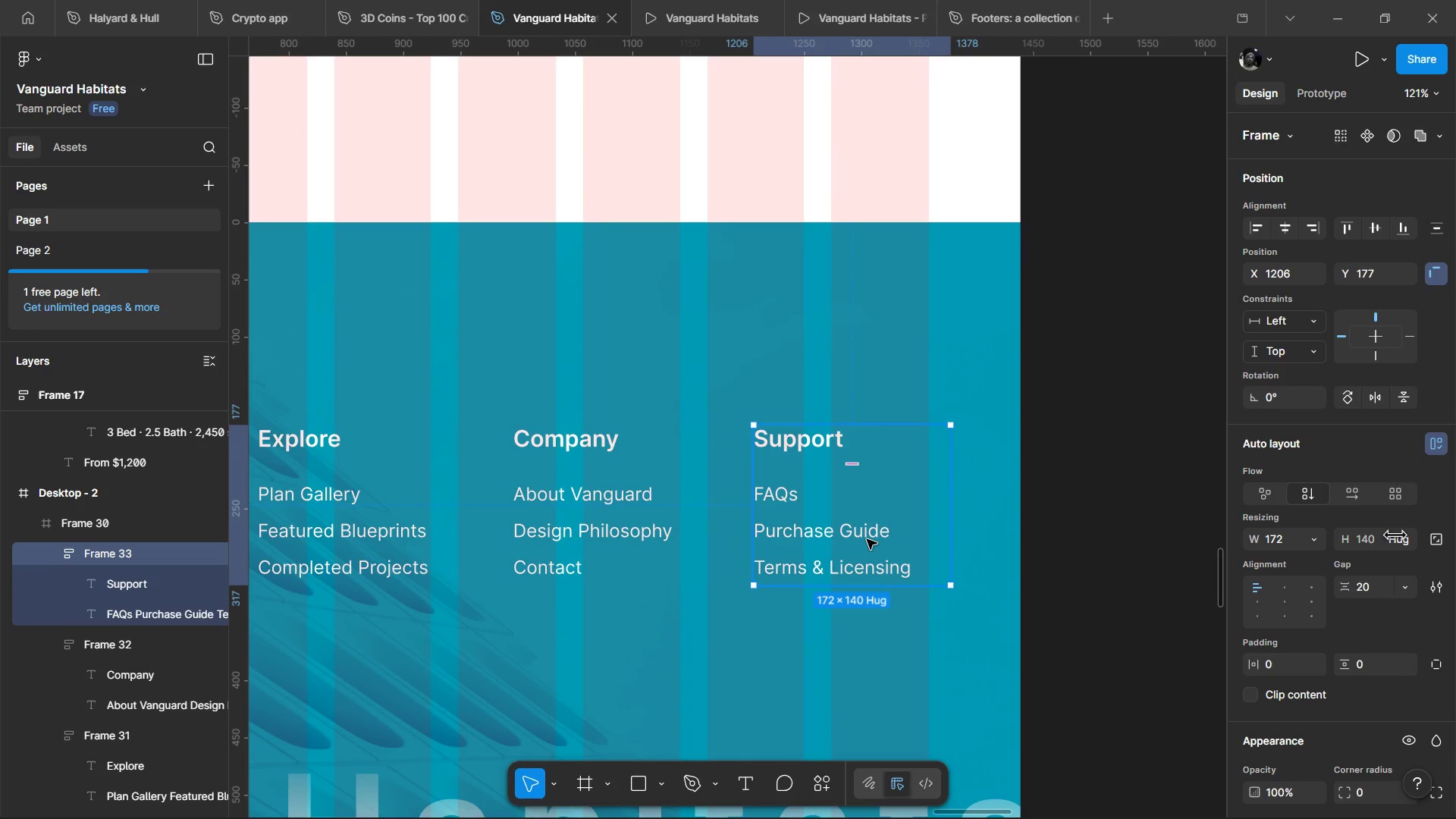 
hold_key(key=ShiftLeft, duration=1.39)
left_click([623, 525])
 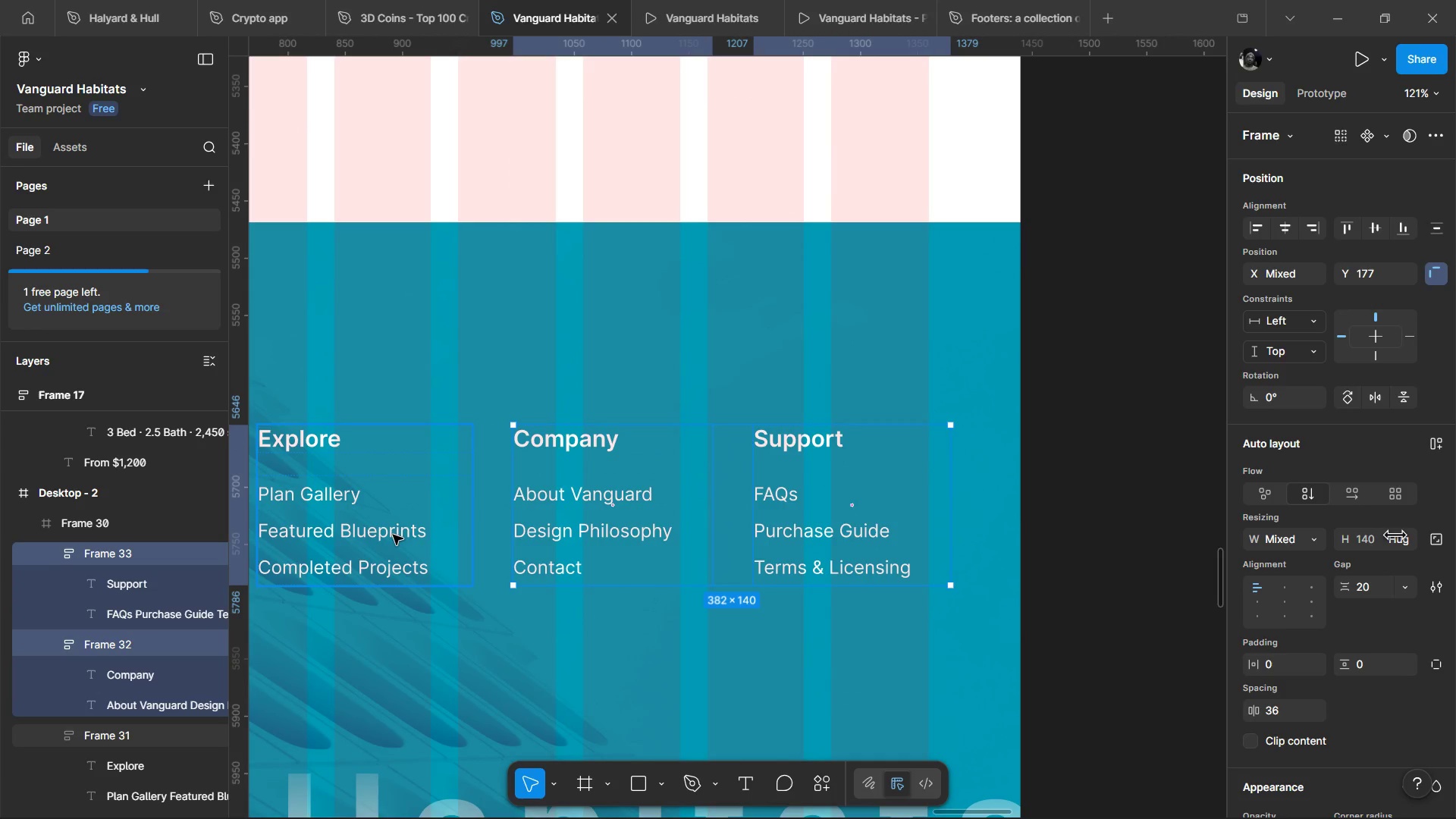 
left_click([393, 535])
 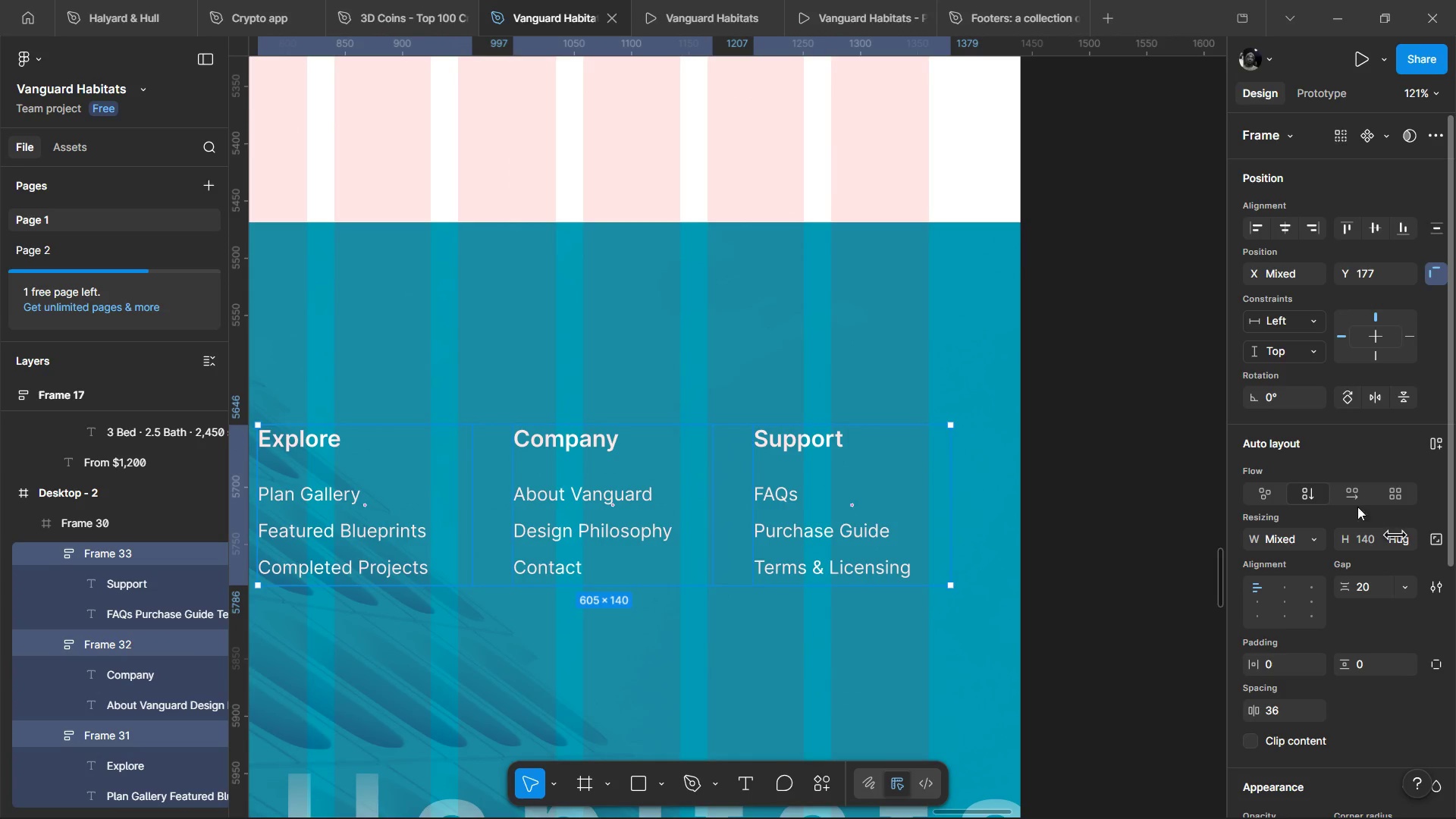 
mouse_move([1316, 539])
 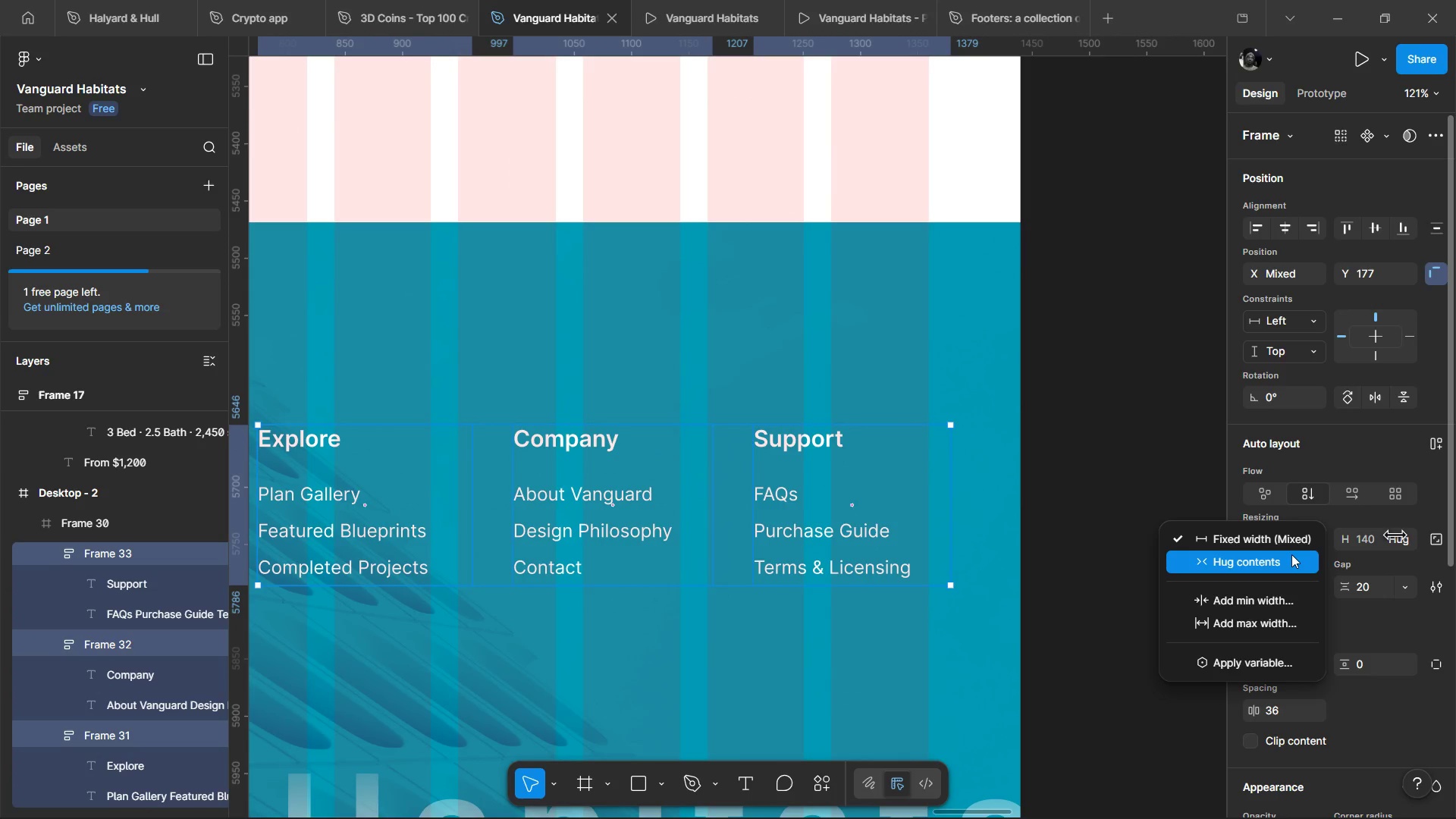 
left_click([1291, 554])
 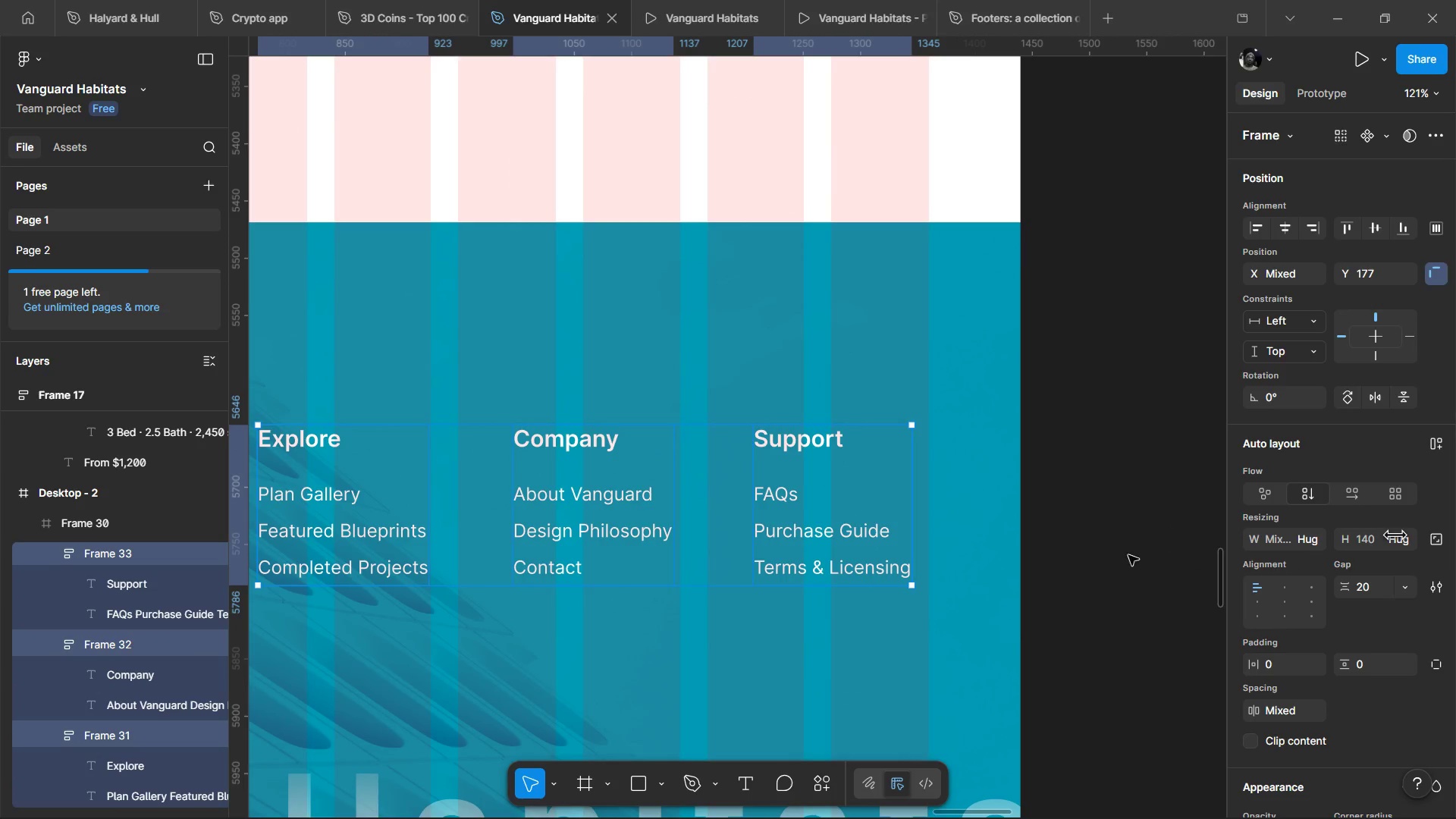 
left_click([1079, 554])
 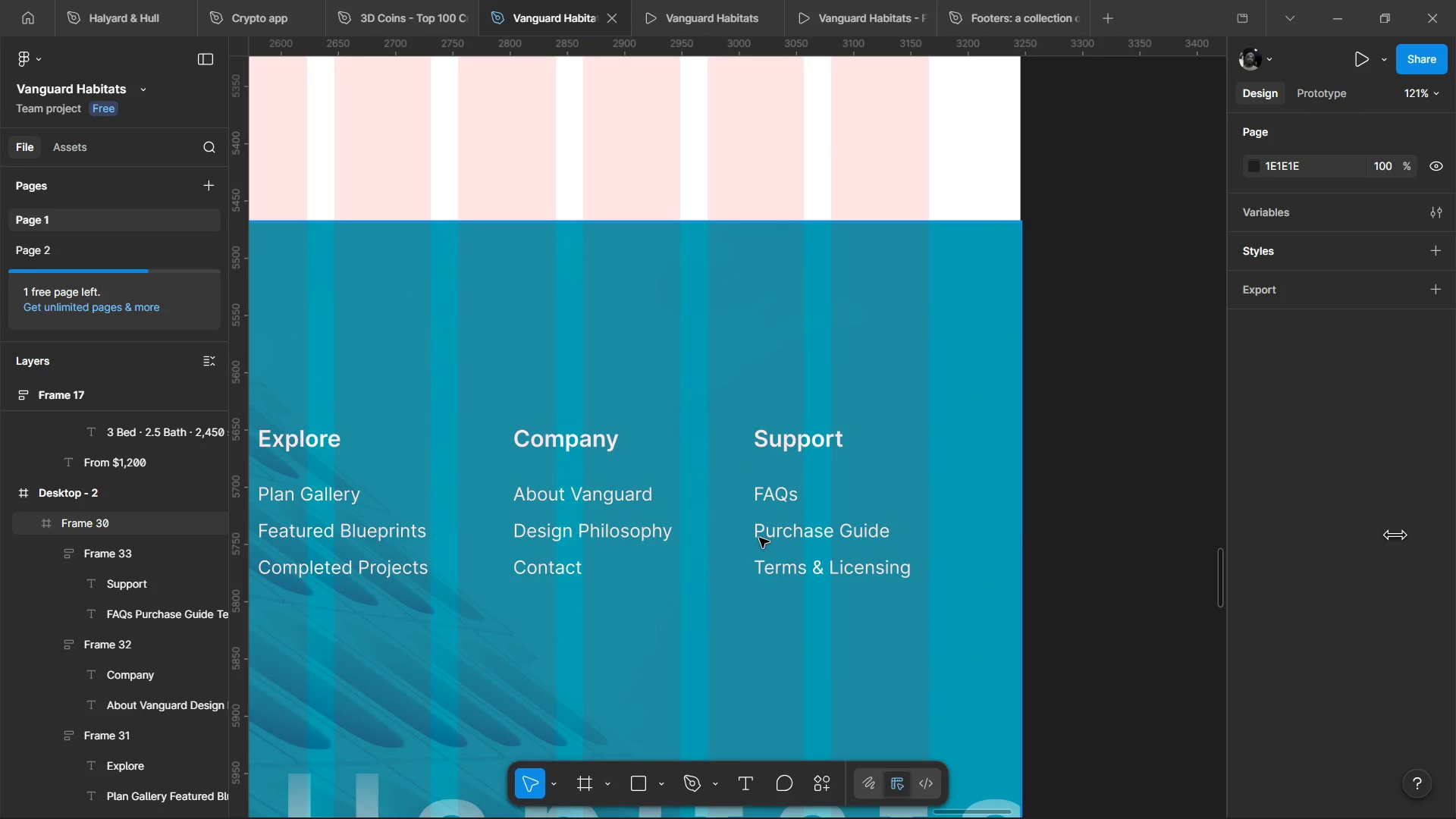 
double_click([759, 538])
 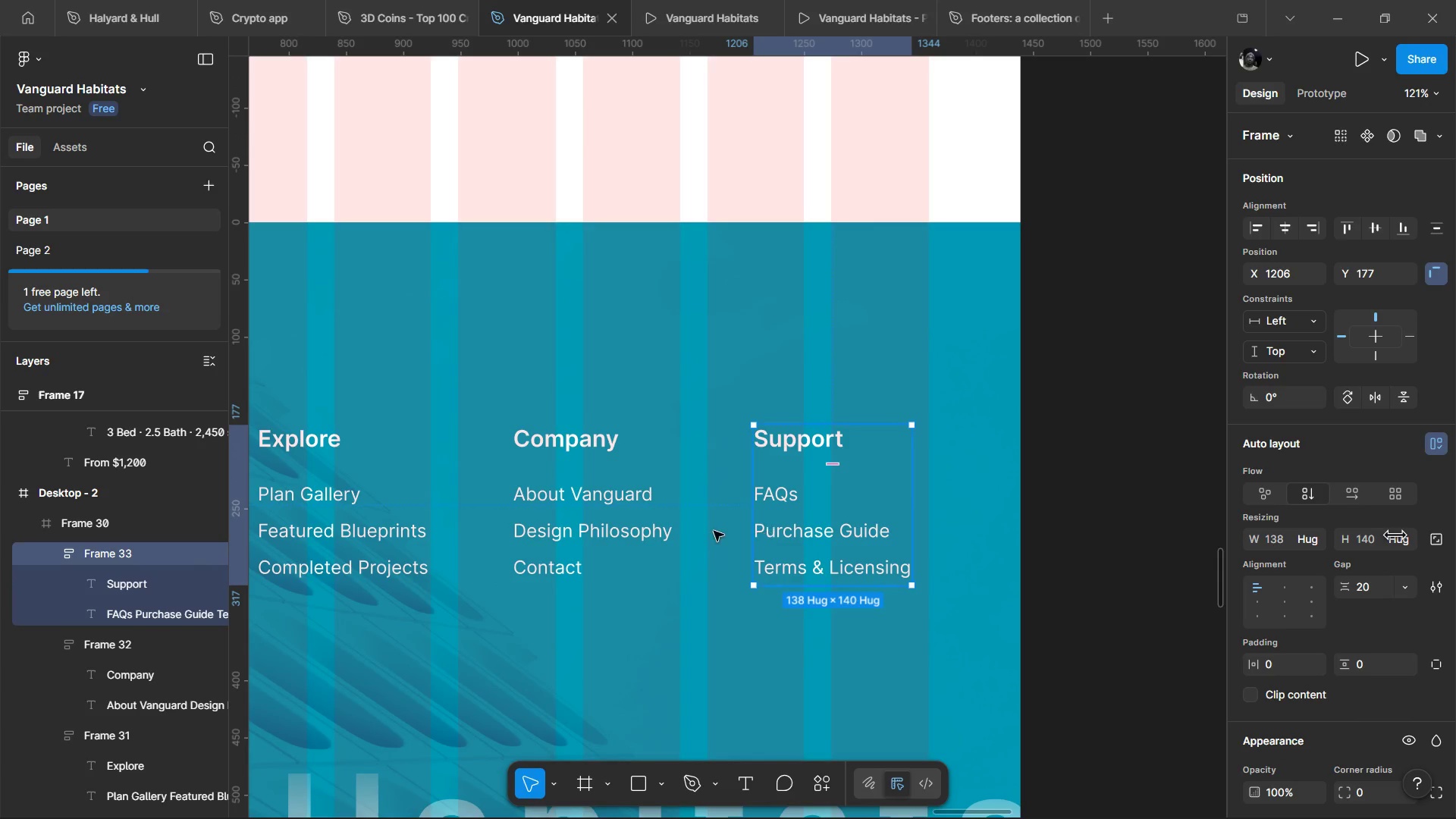 
hold_key(key=ShiftLeft, duration=1.53)
left_click([588, 523])
 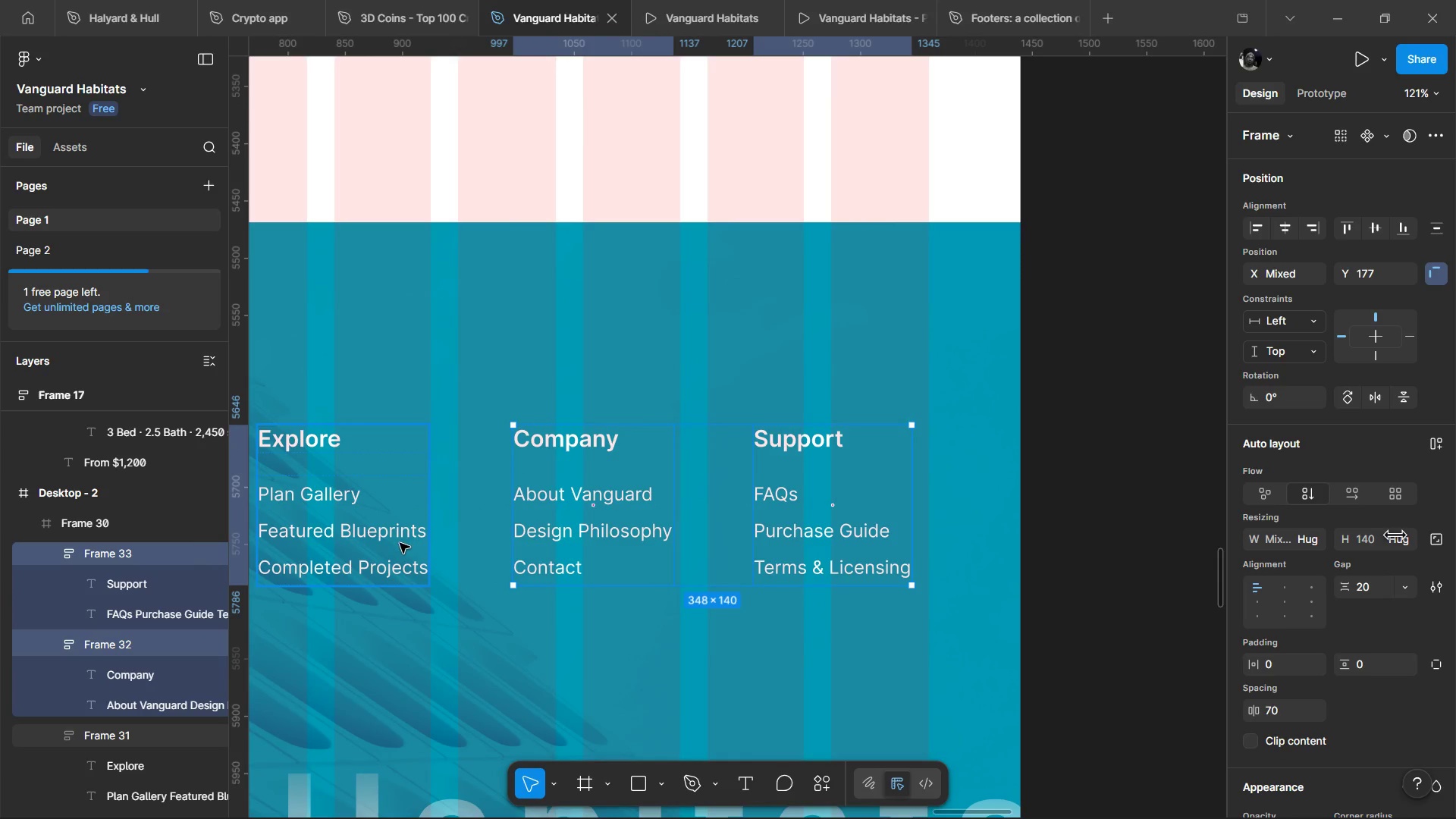 
left_click([400, 543])
 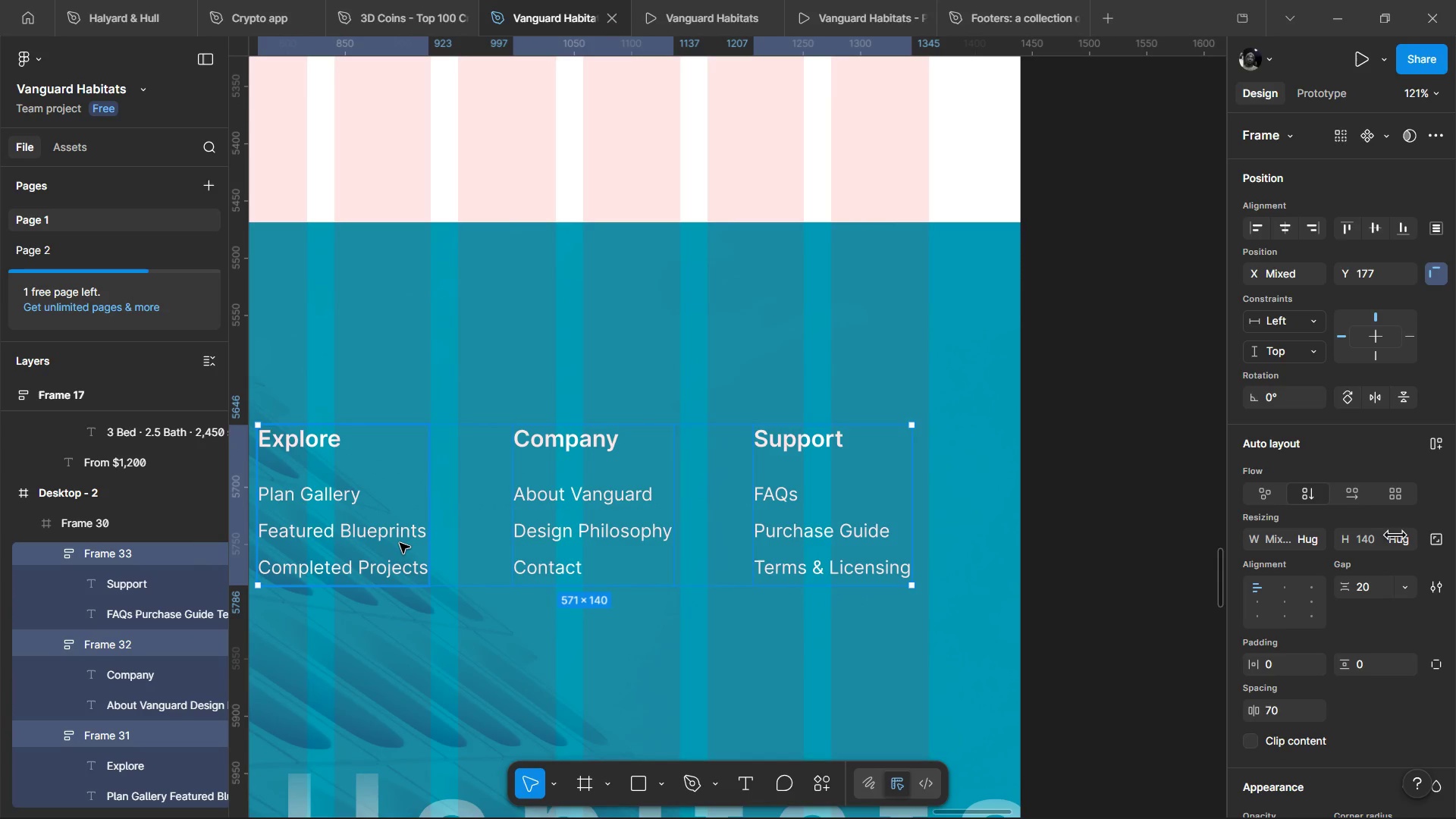 
hold_key(key=ShiftLeft, duration=0.62)
 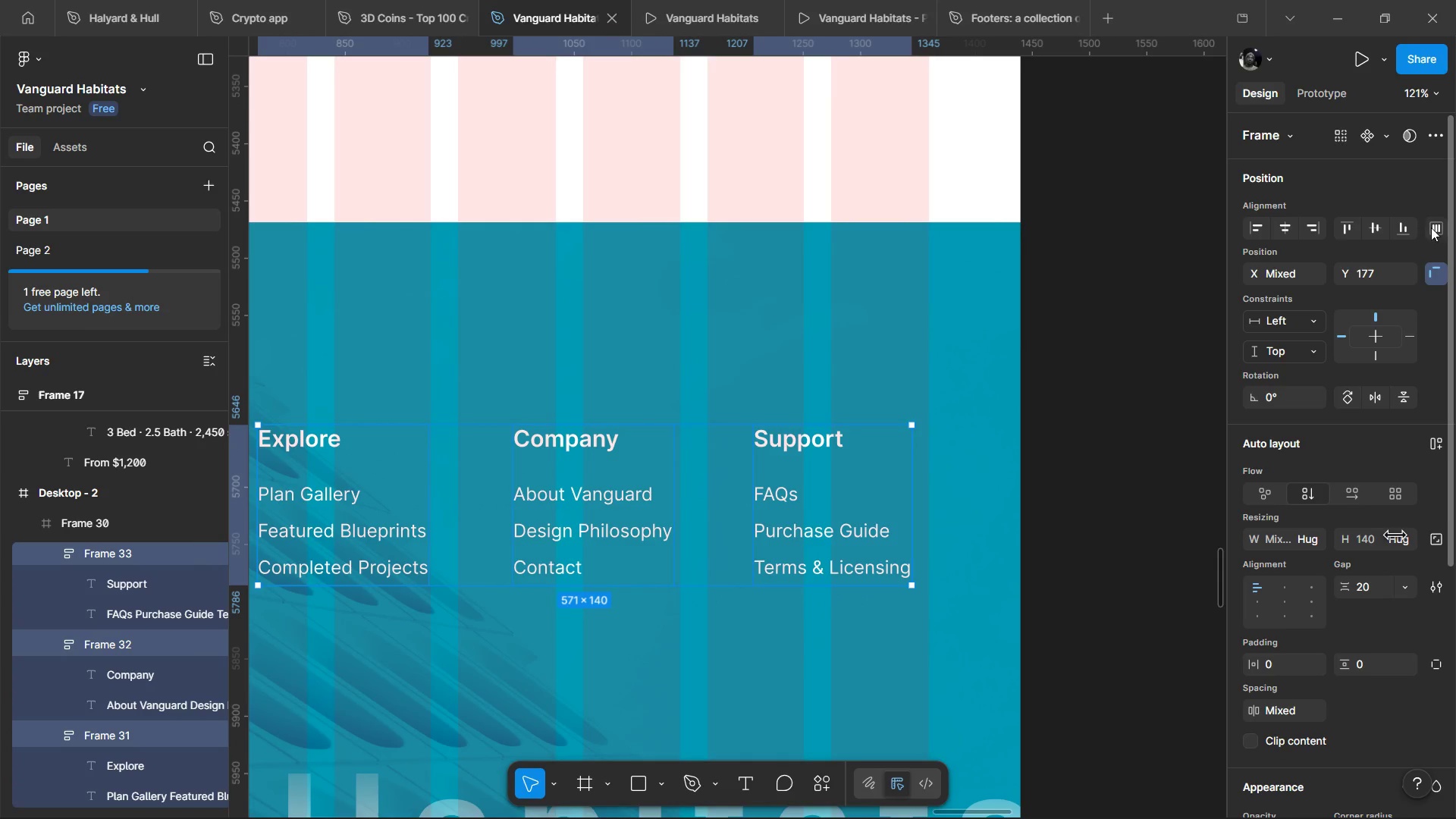 
left_click([1434, 228])
 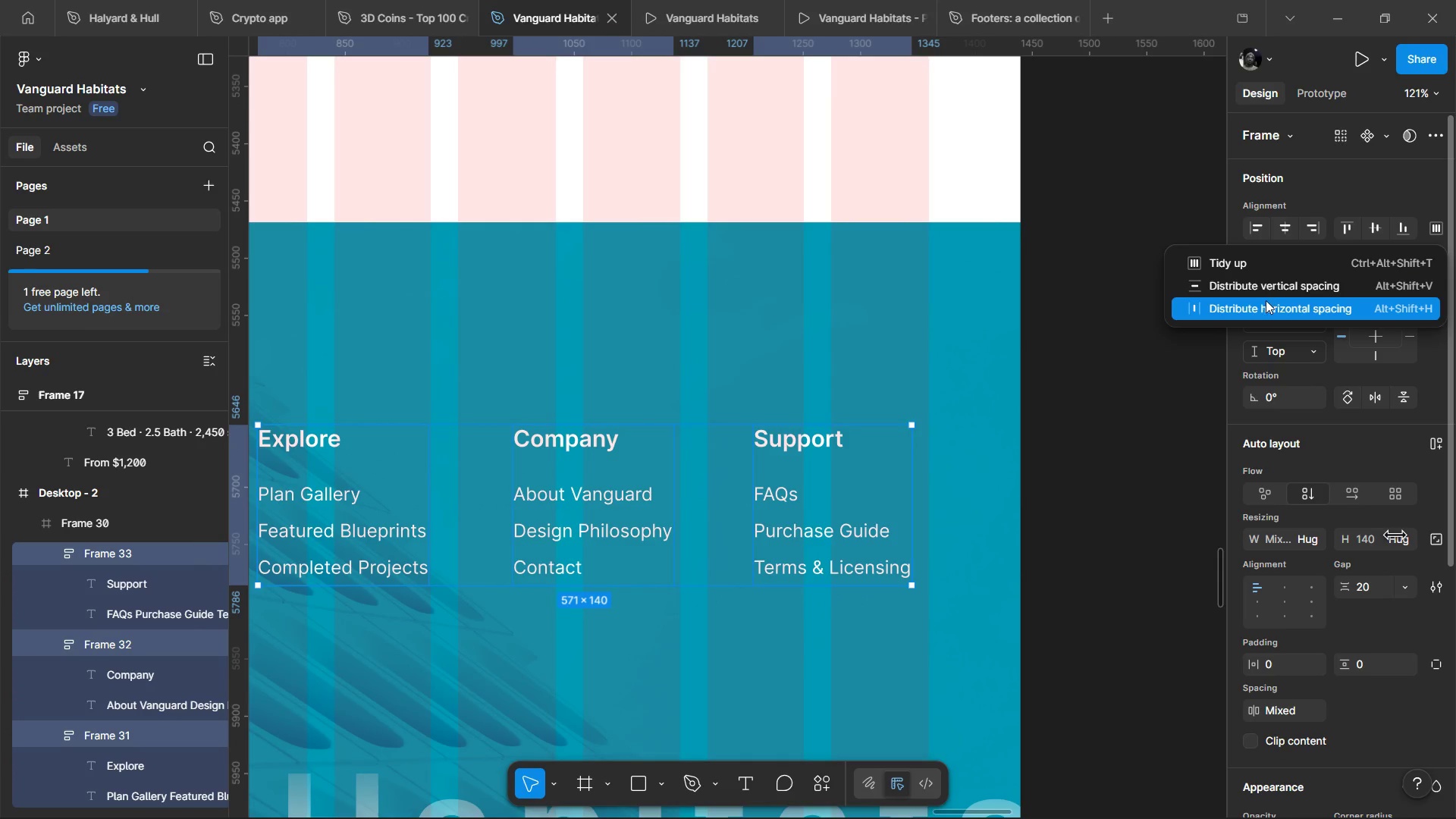 
left_click([1265, 301])
 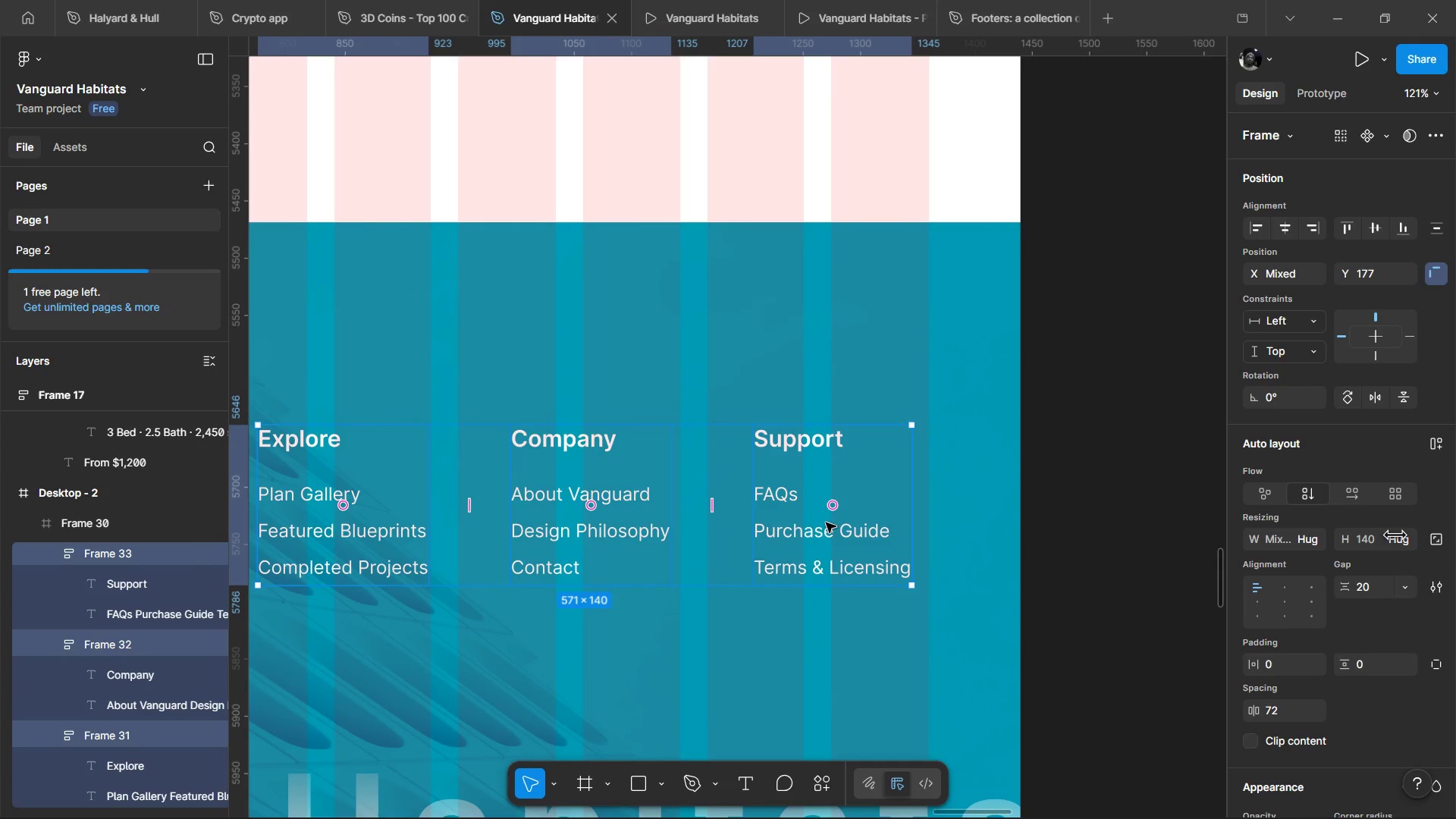 
left_click_drag(start_coordinate=[824, 527], to_coordinate=[842, 528])
 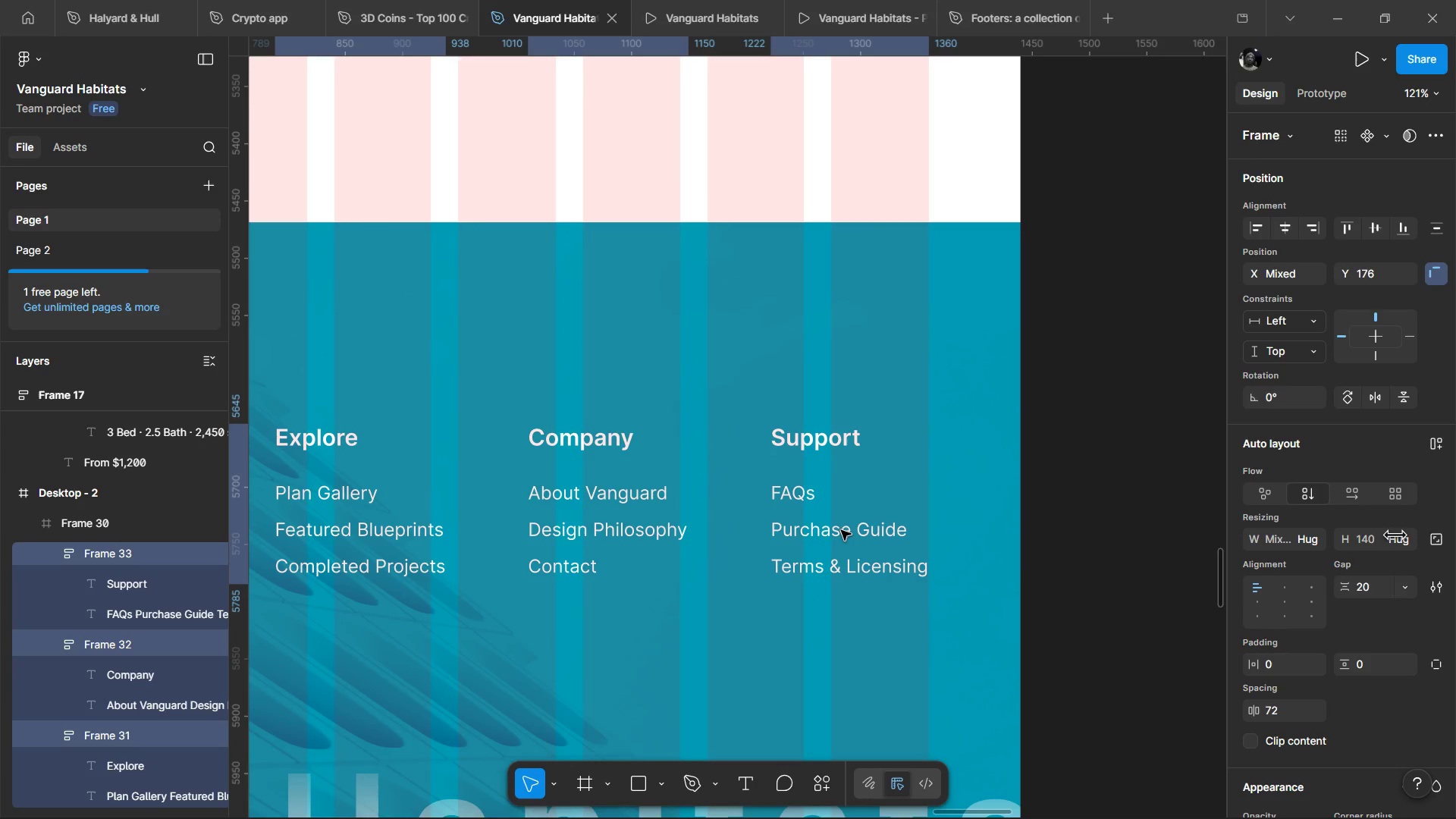 
hold_key(key=ControlLeft, duration=1.08)
scroll: coordinate [843, 536], scroll_direction: down, amount: 2.0
 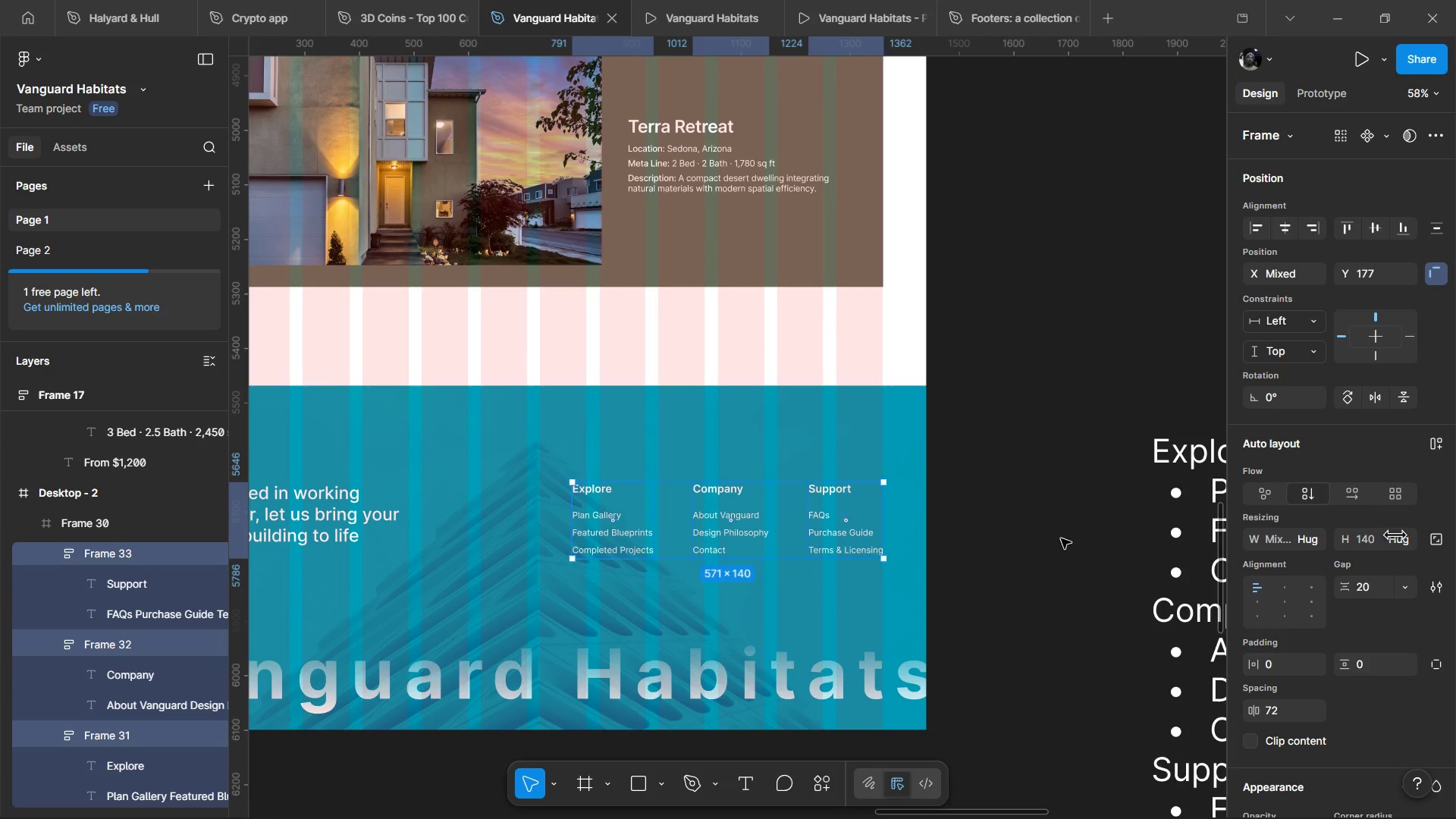 
wait(5.22)
 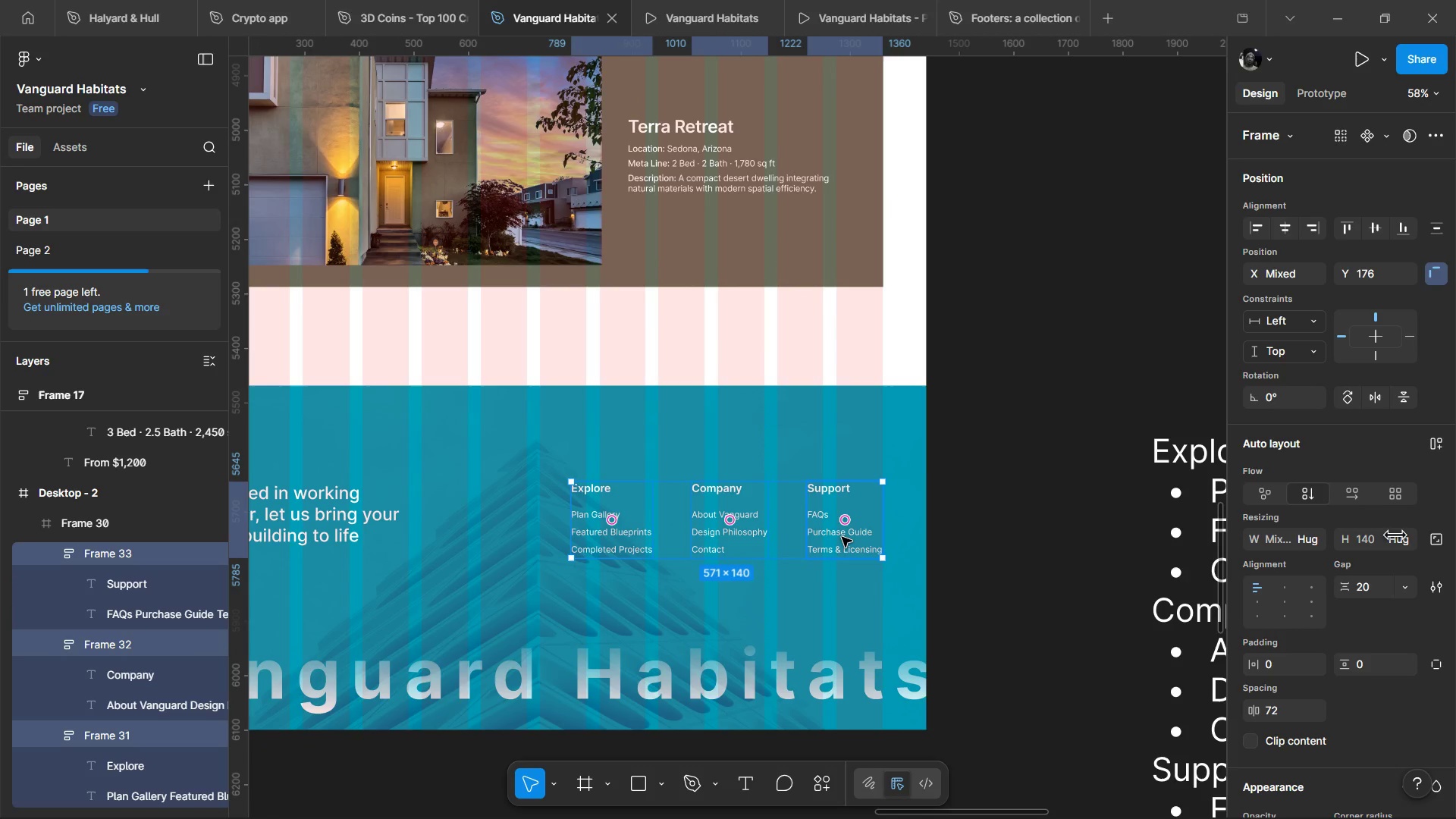 
key(Control+ControlLeft)
 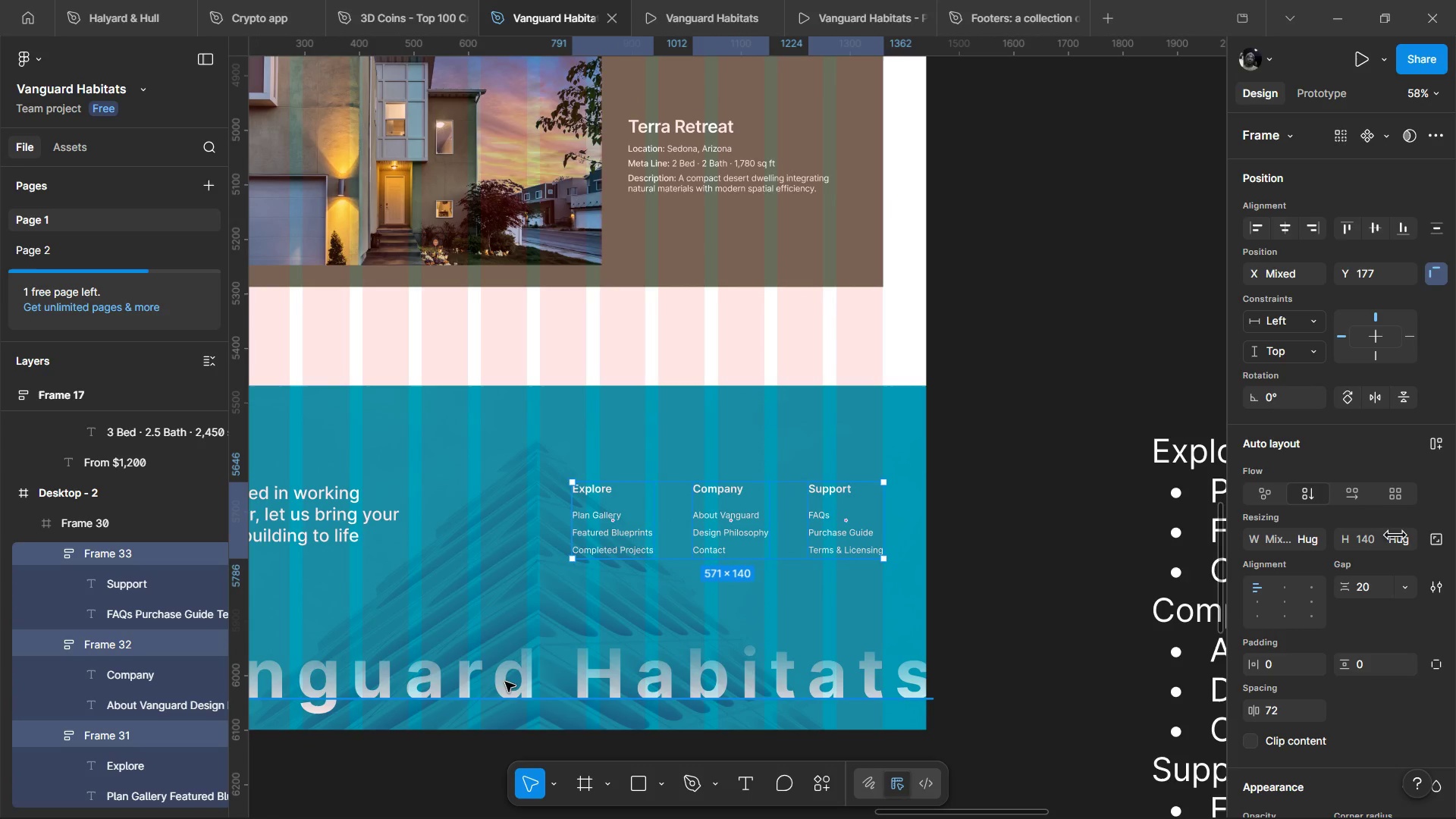 
left_click_drag(start_coordinate=[505, 682], to_coordinate=[507, 649])
 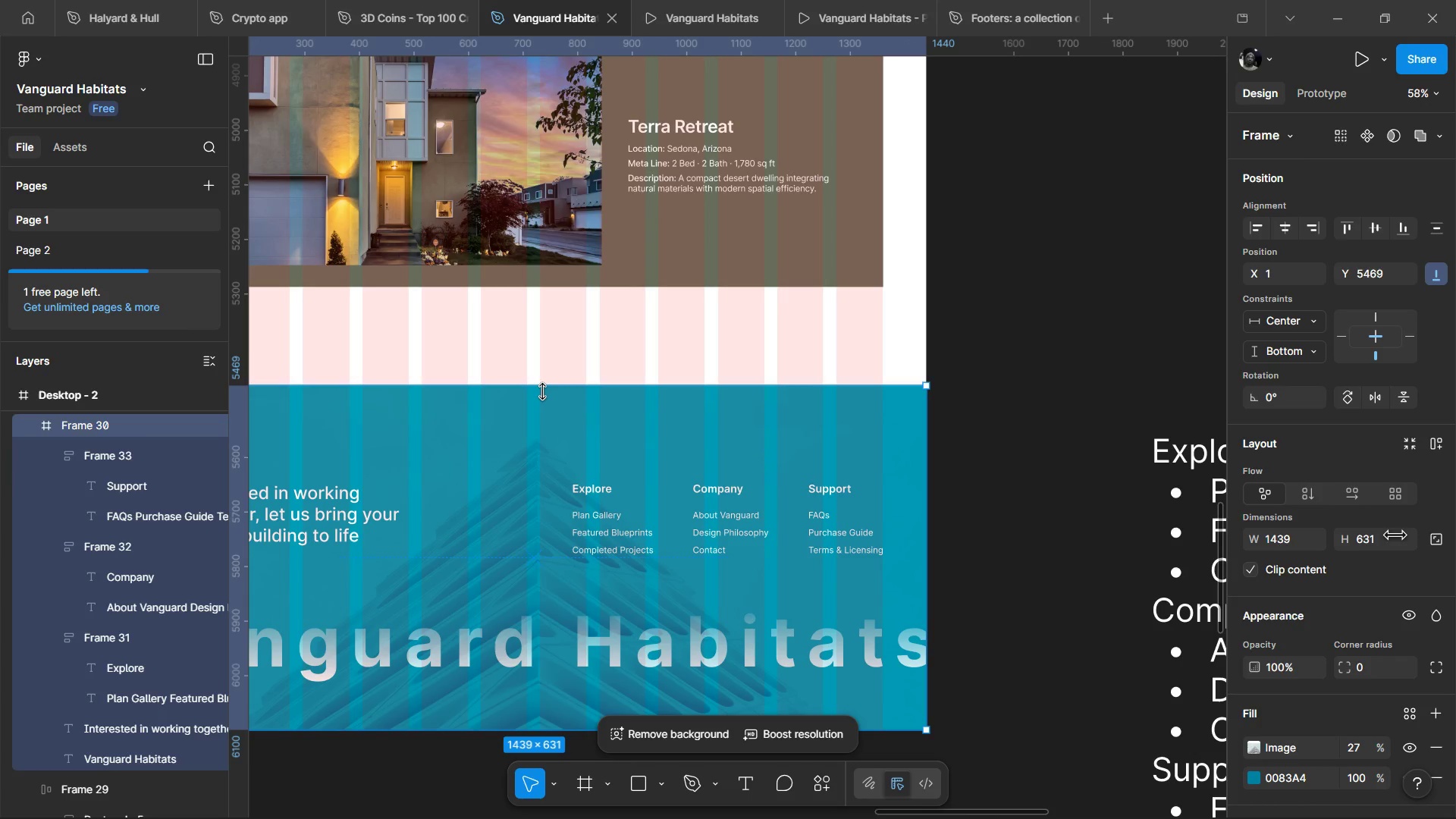 
left_click_drag(start_coordinate=[543, 390], to_coordinate=[545, 426])
 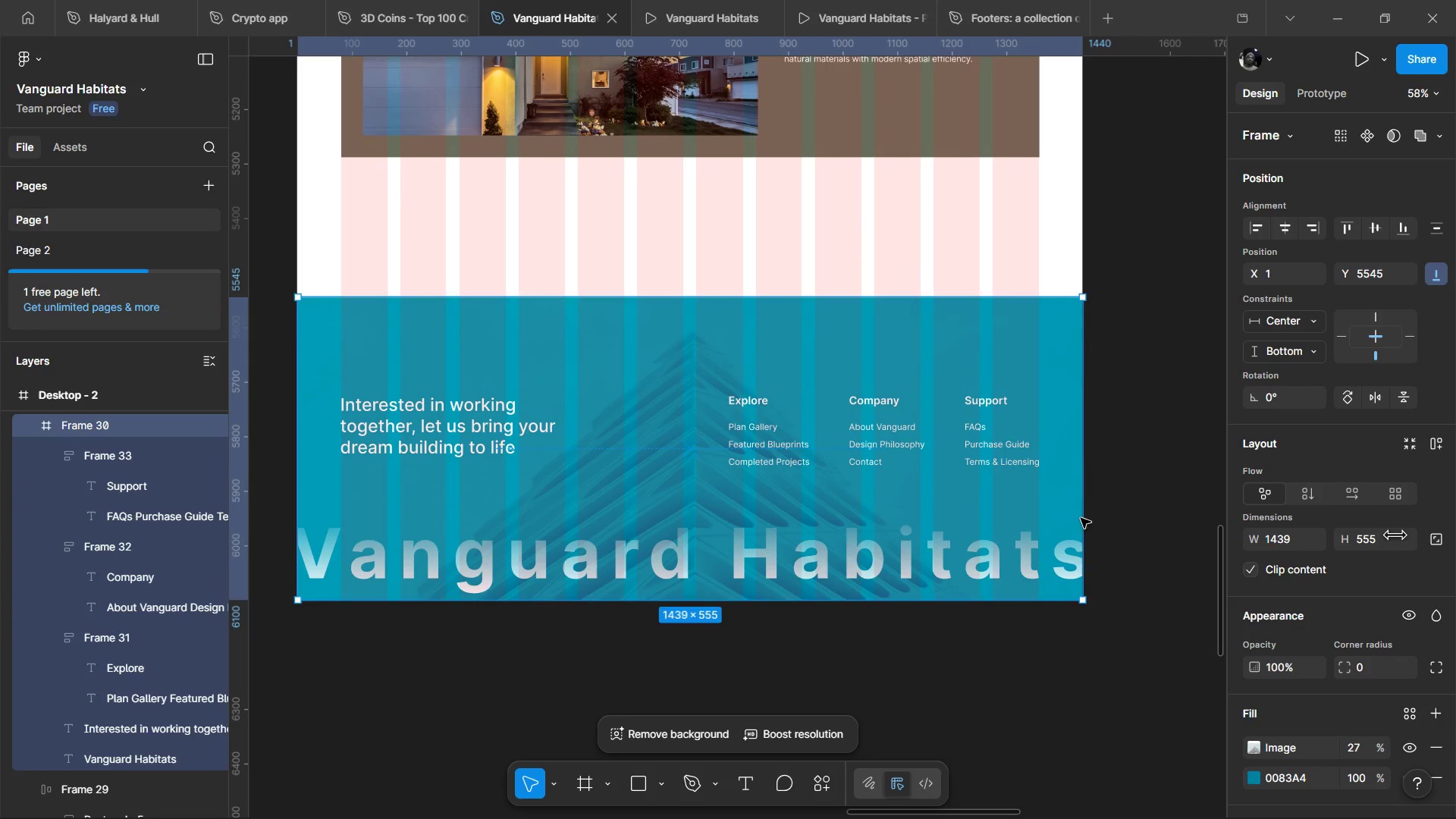 
double_click([798, 576])
 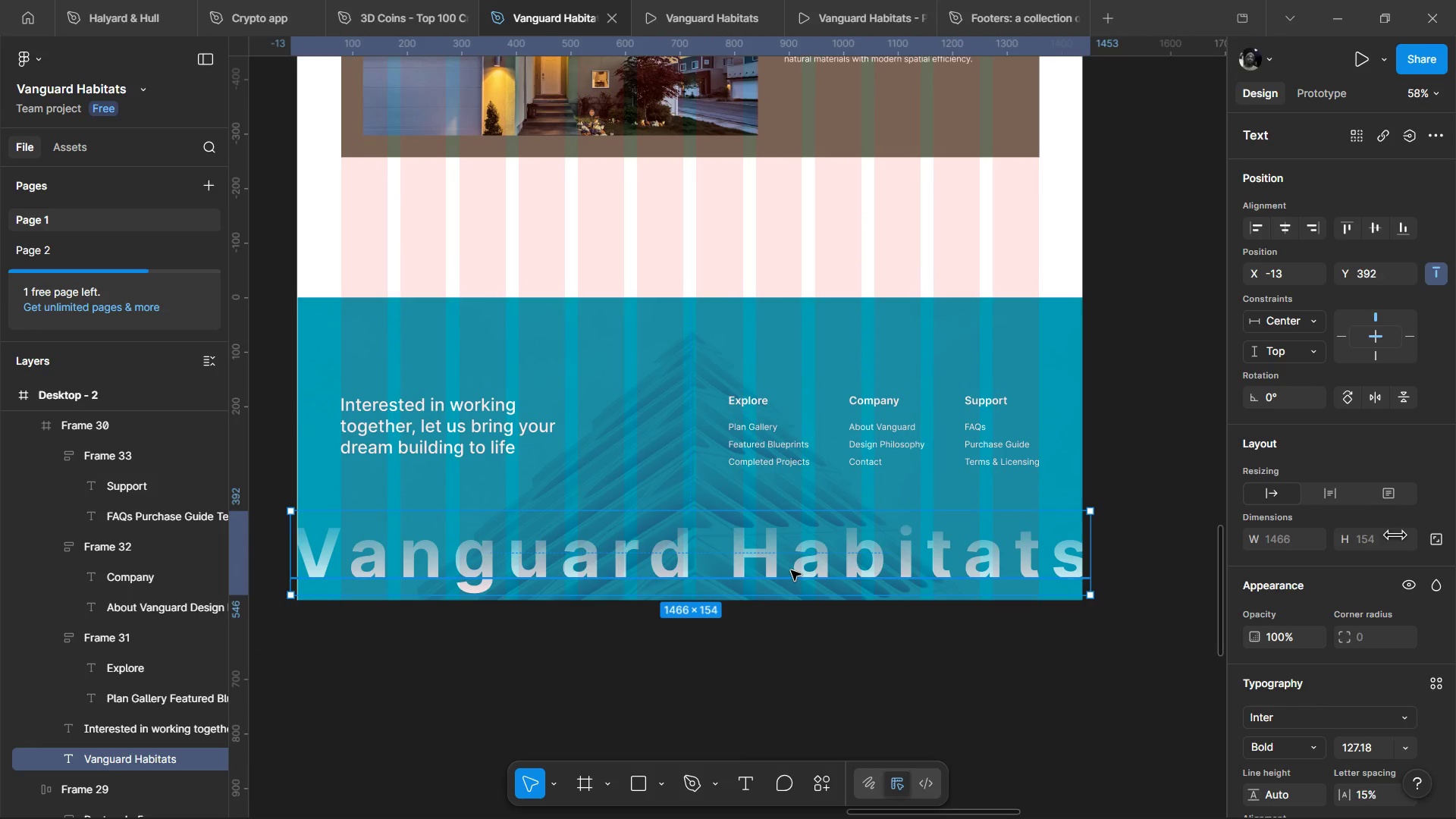 
left_click_drag(start_coordinate=[791, 570], to_coordinate=[788, 555])
 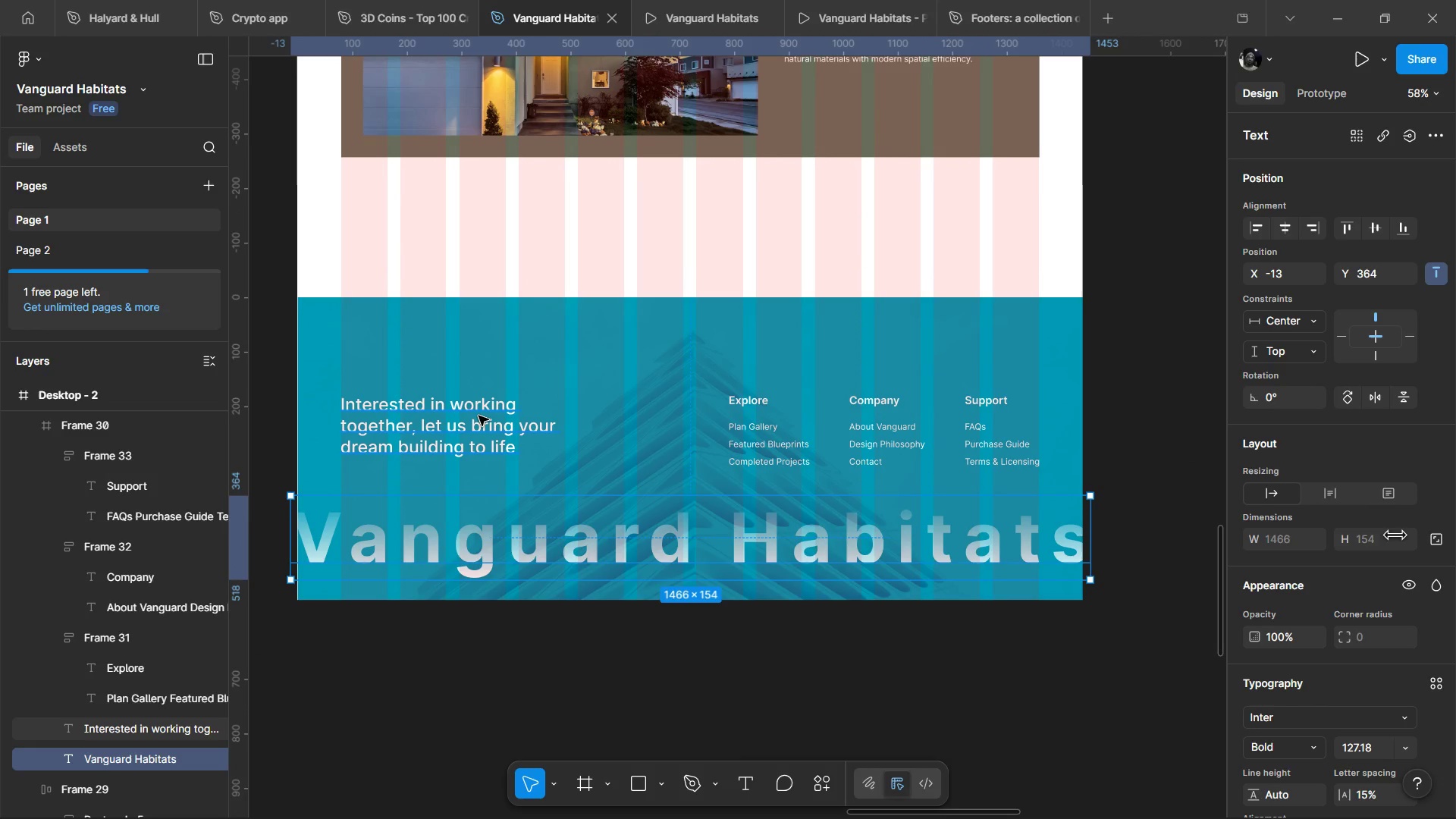 
left_click([479, 416])
 